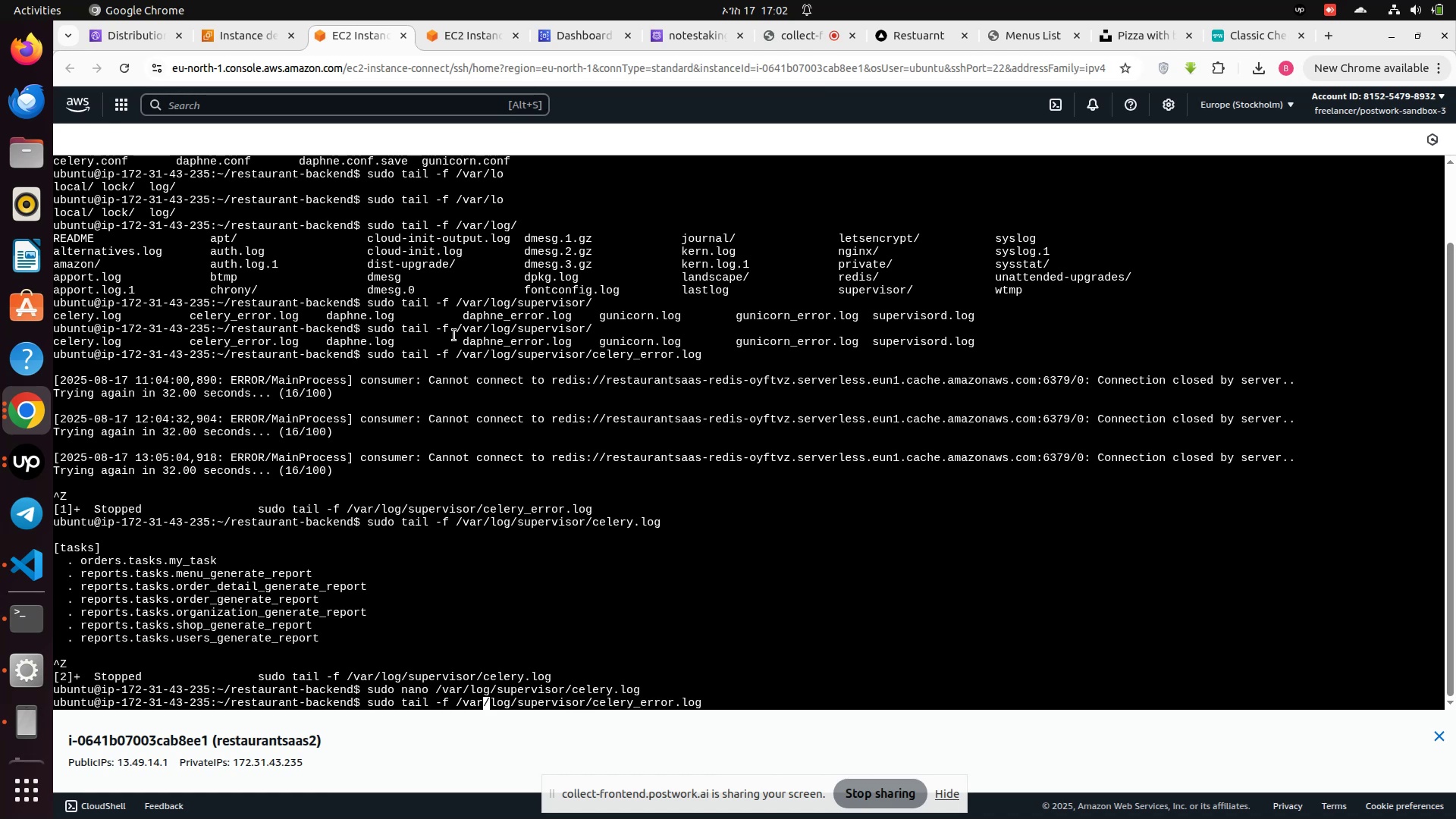 
key(ArrowLeft)
 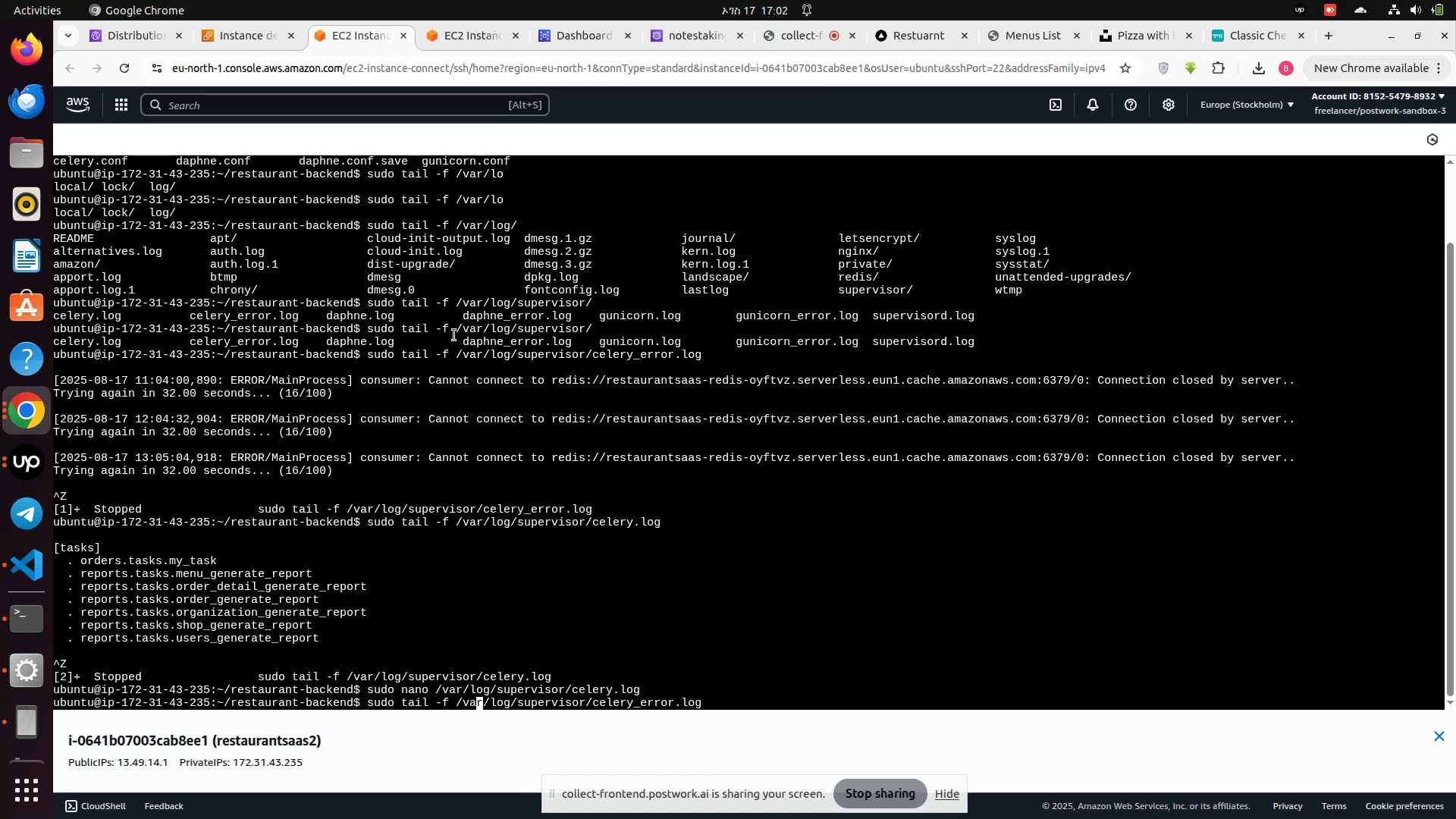 
key(ArrowLeft)
 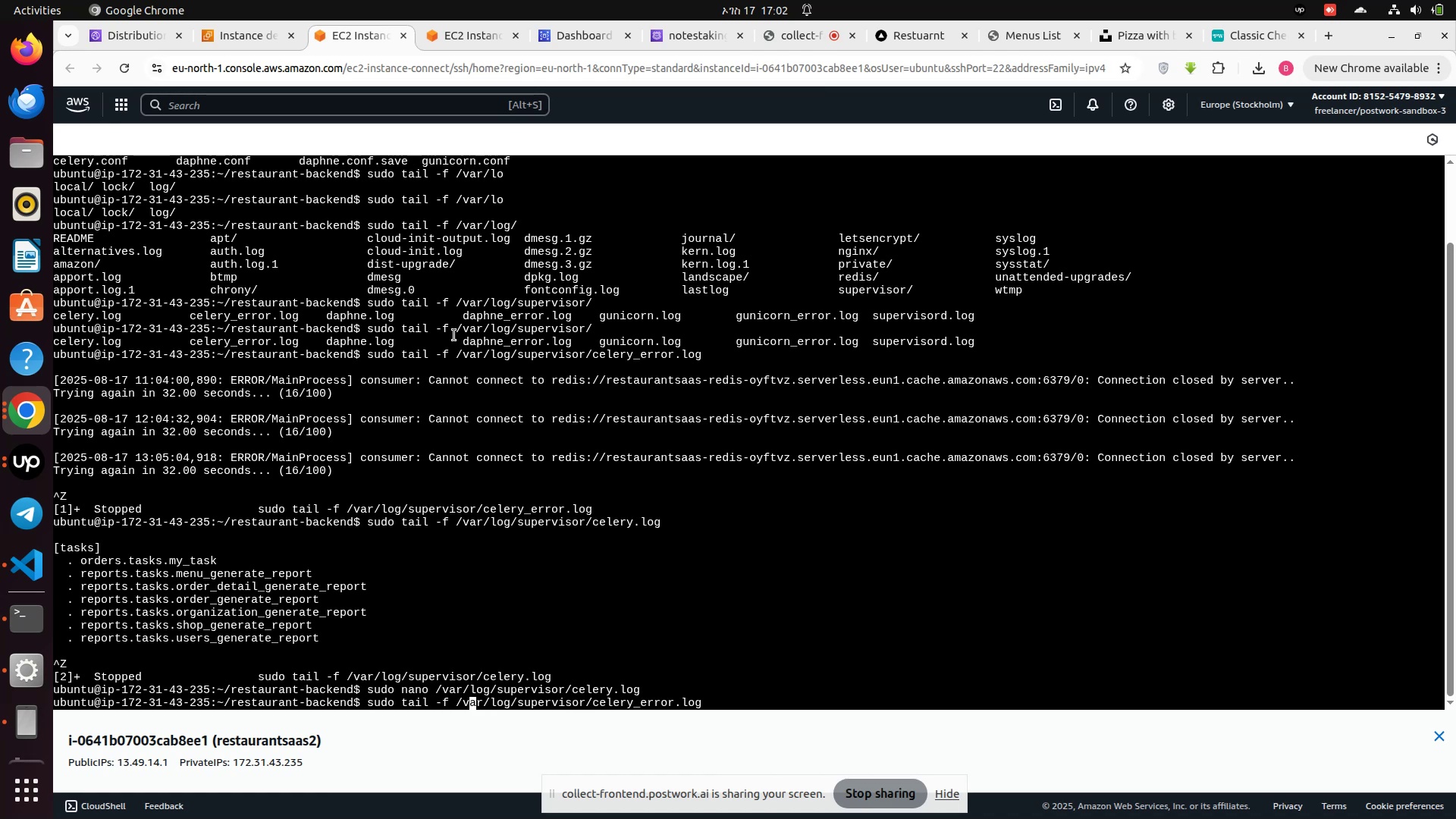 
key(ArrowLeft)
 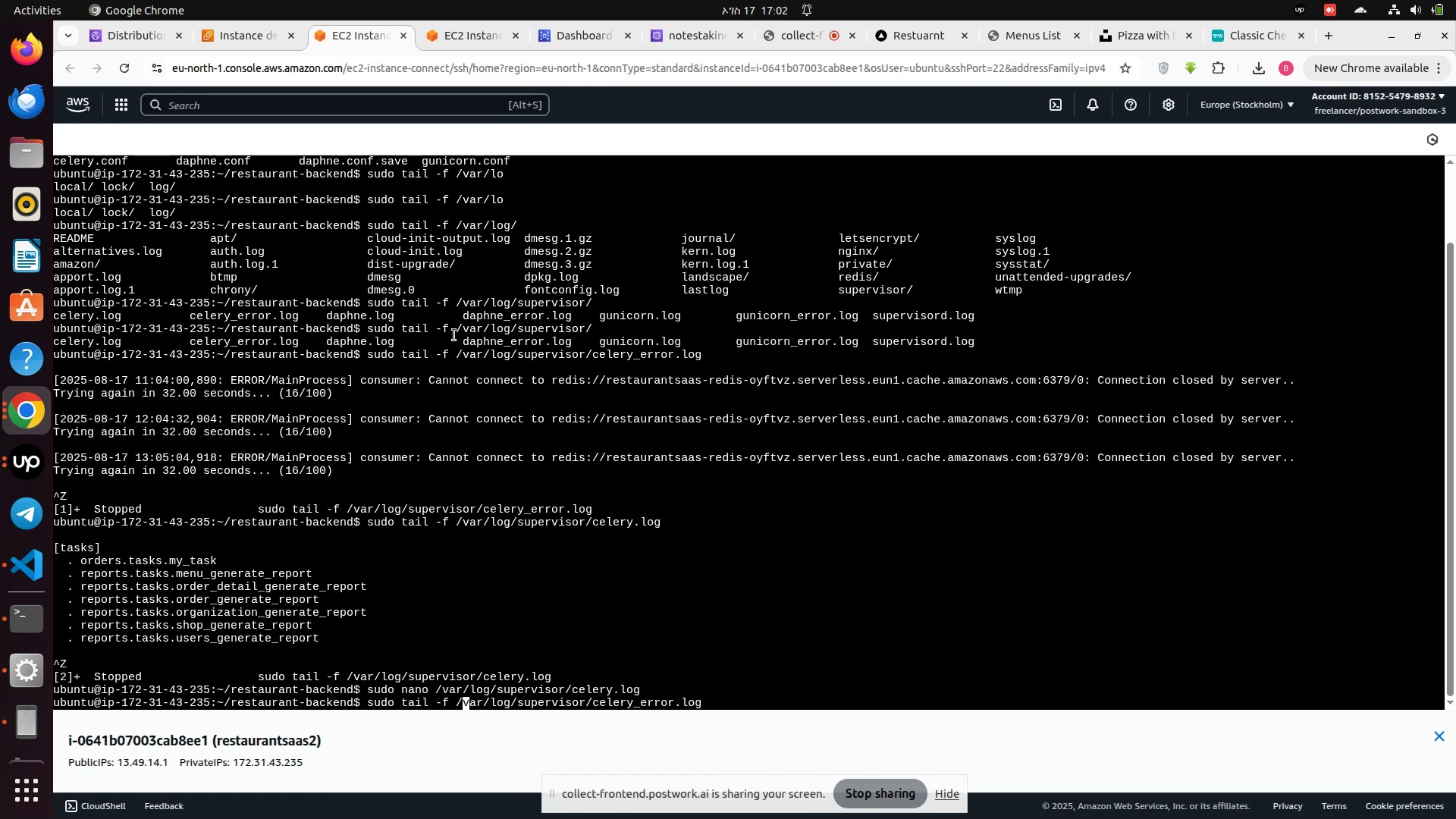 
key(ArrowLeft)
 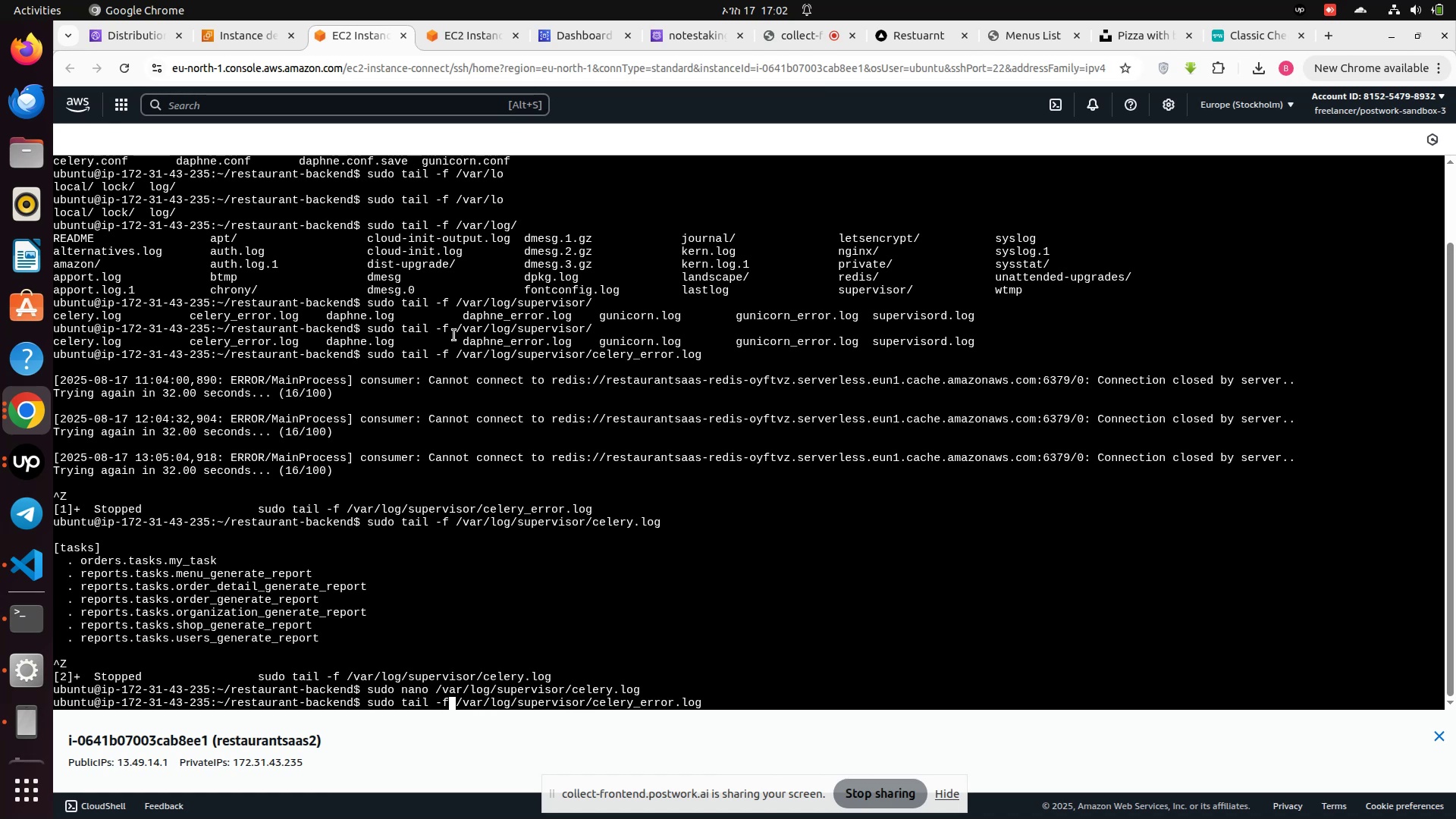 
key(Backspace)
key(Backspace)
key(Backspace)
key(Backspace)
key(Backspace)
key(Backspace)
key(Backspace)
key(Backspace)
type( nano)
 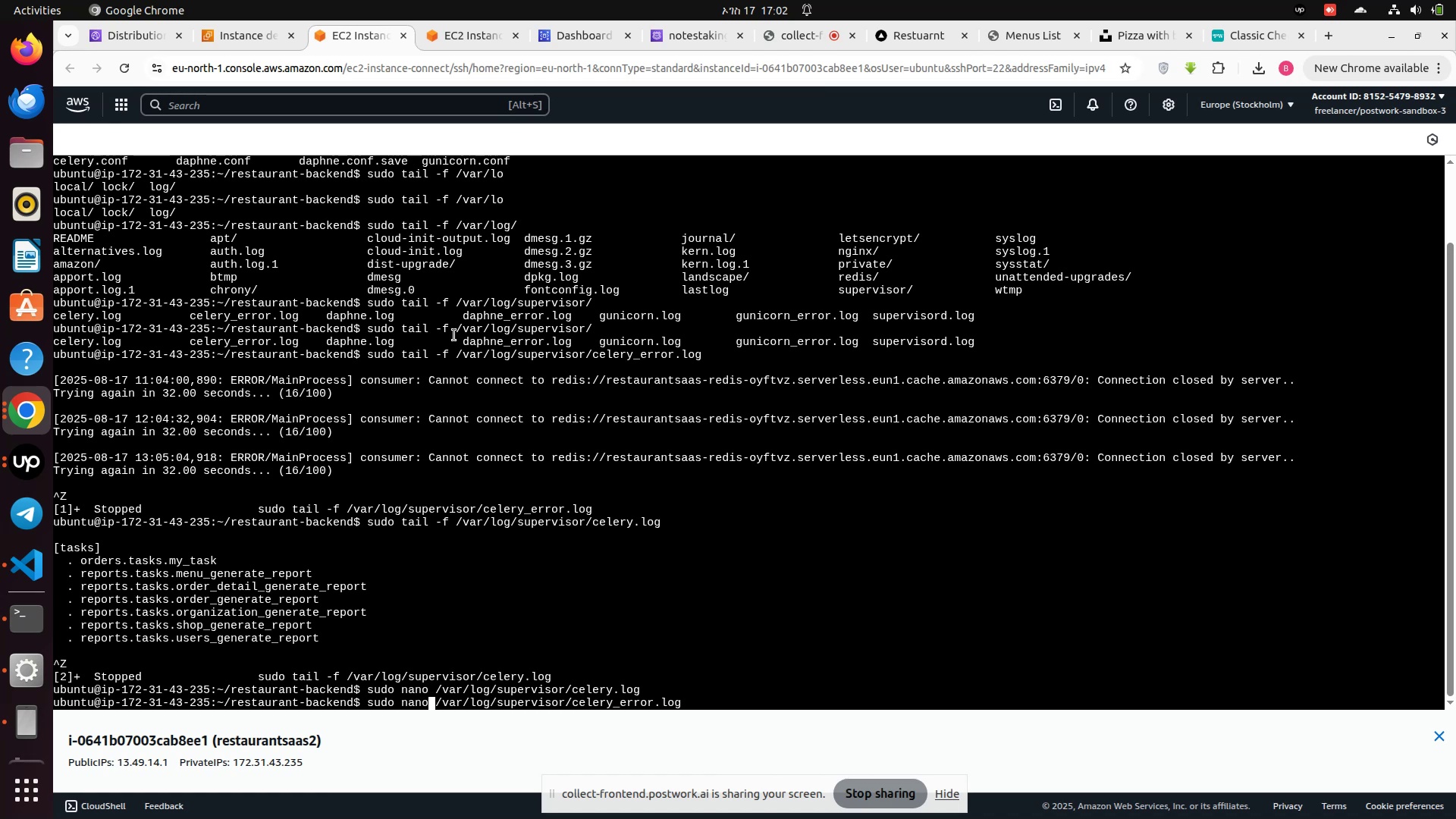 
key(Enter)
 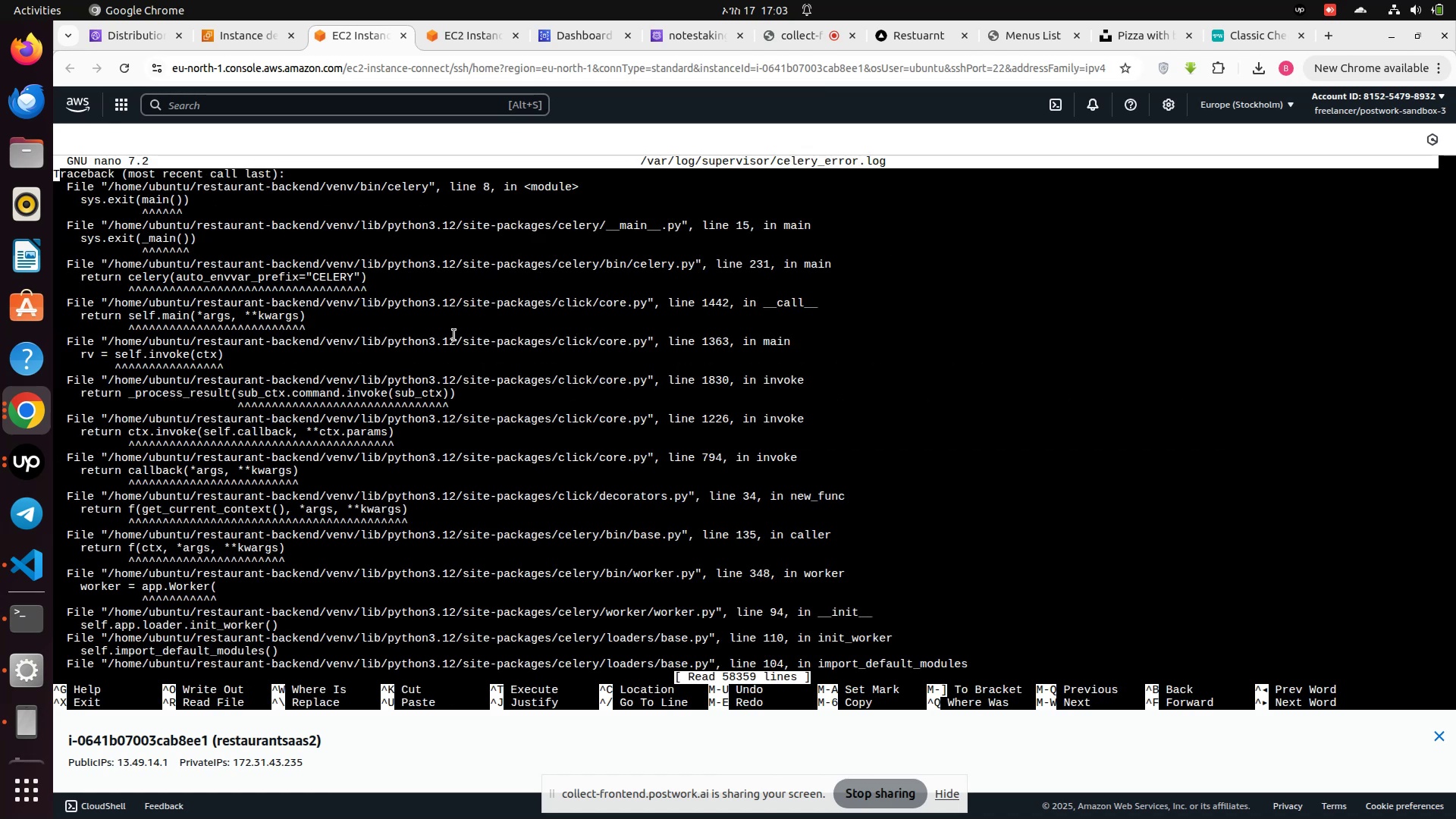 
scroll: coordinate [334, 235], scroll_direction: down, amount: 950.0
 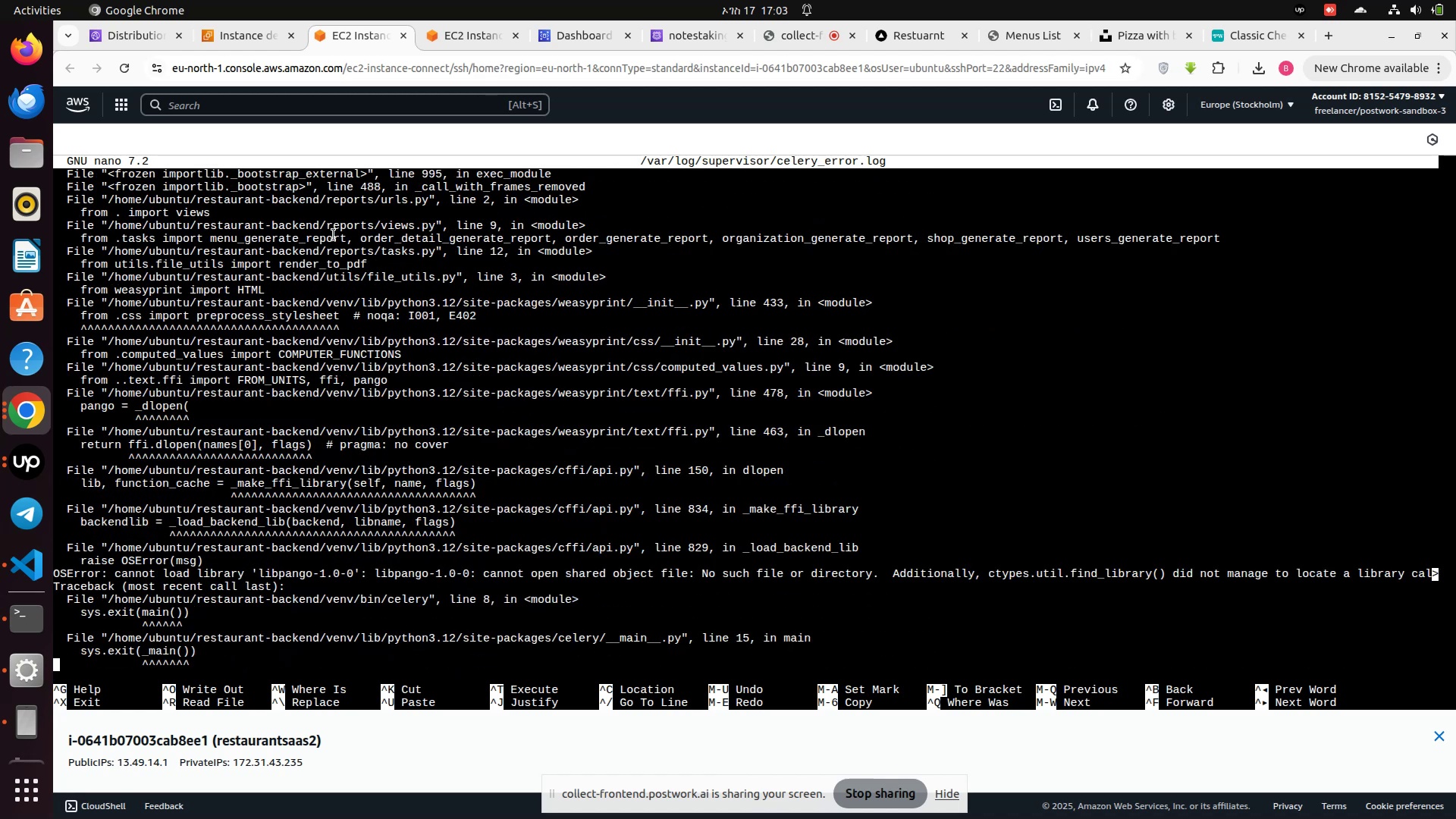 
key(Control+Z)
 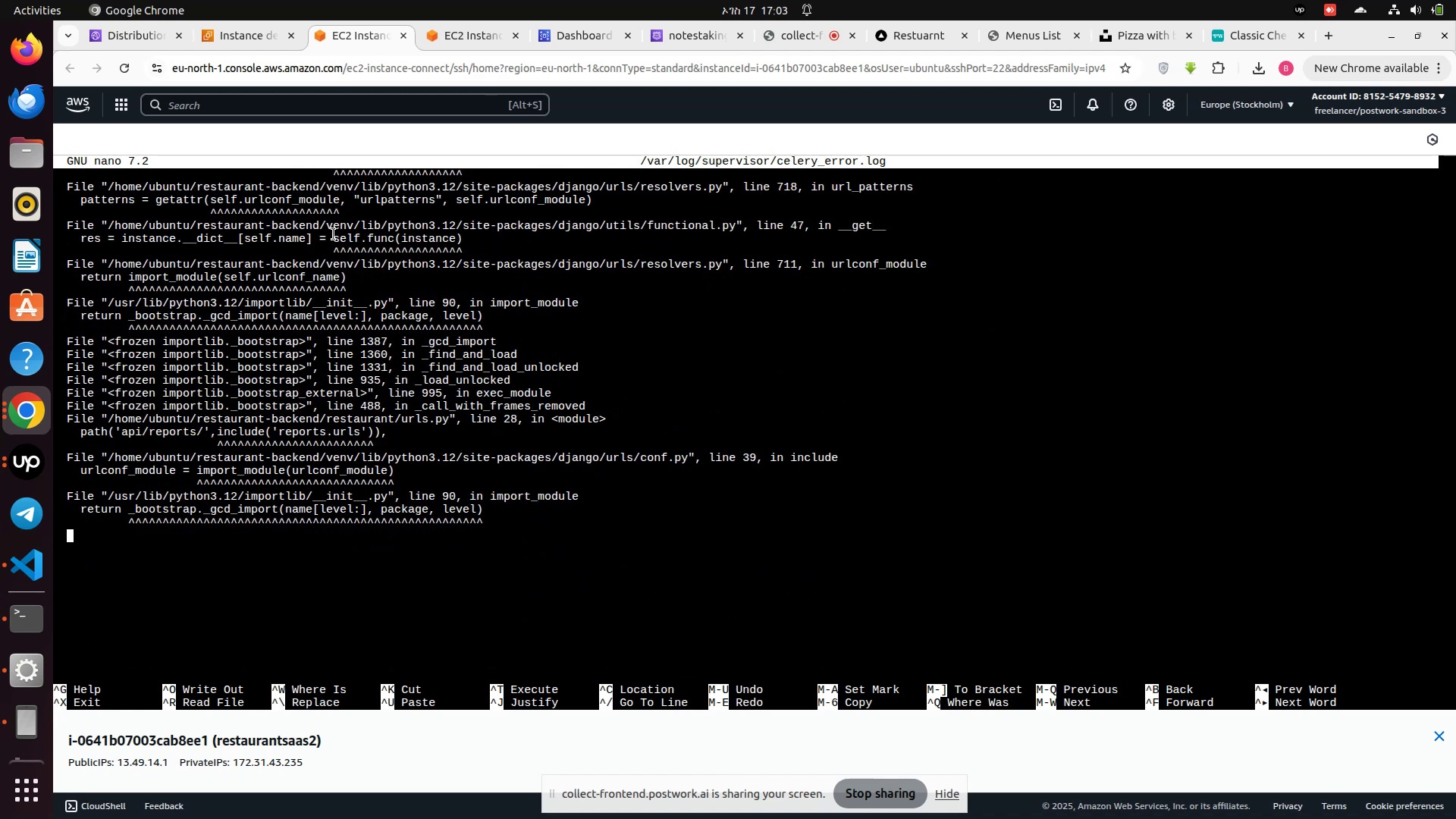 
key(Control+C)
 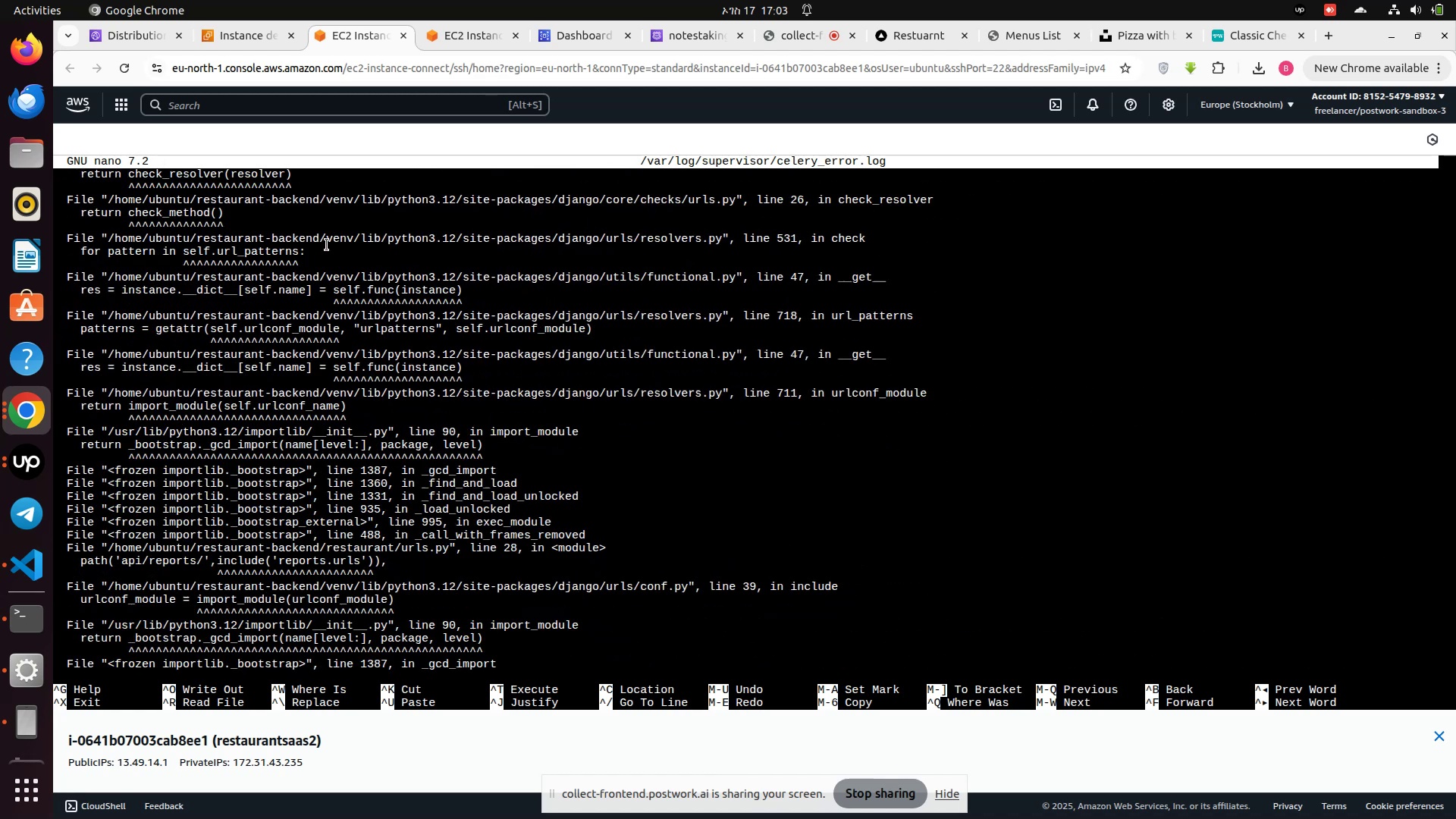 
key(Control+X)
 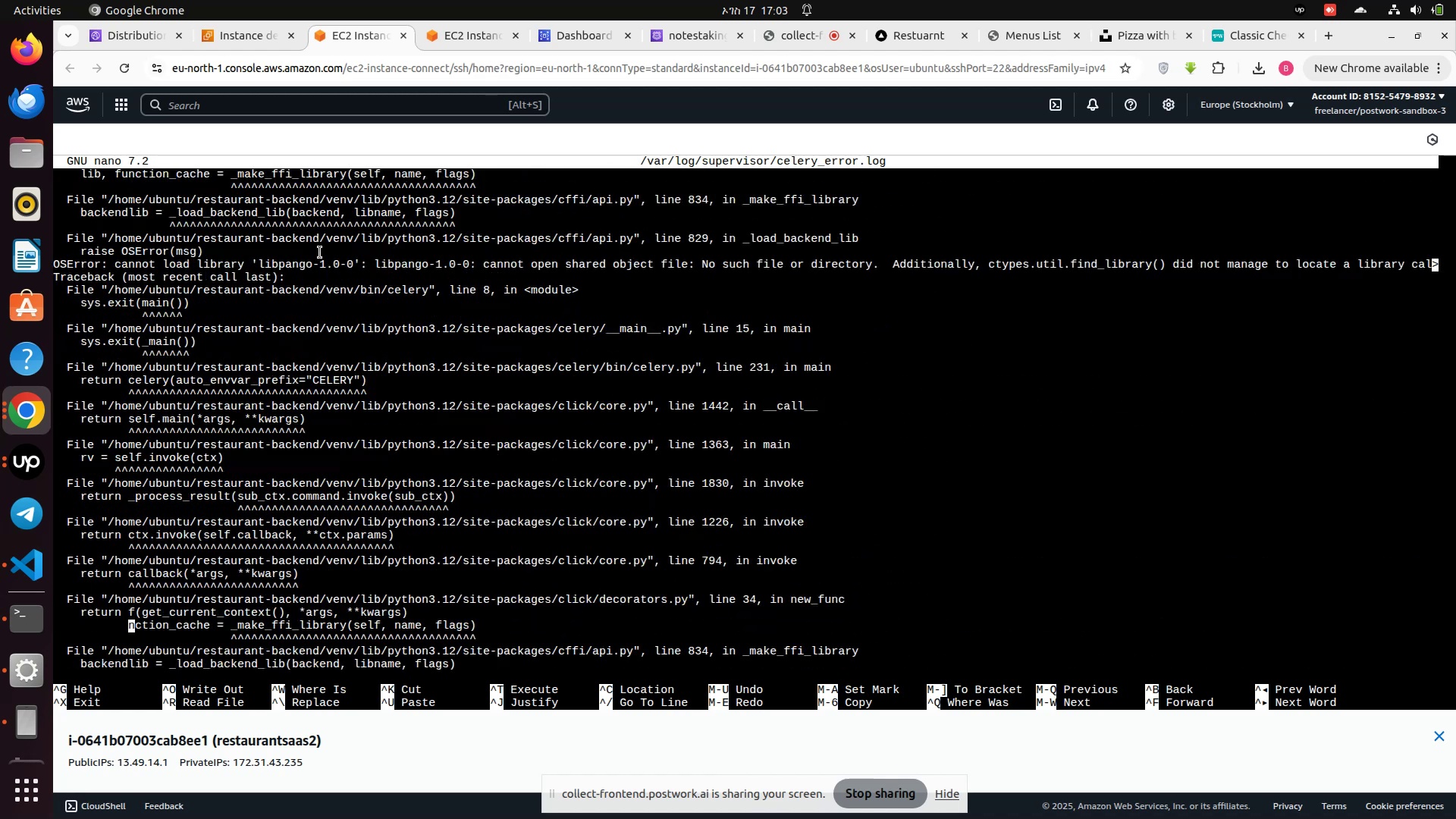 
key(Control+X)
 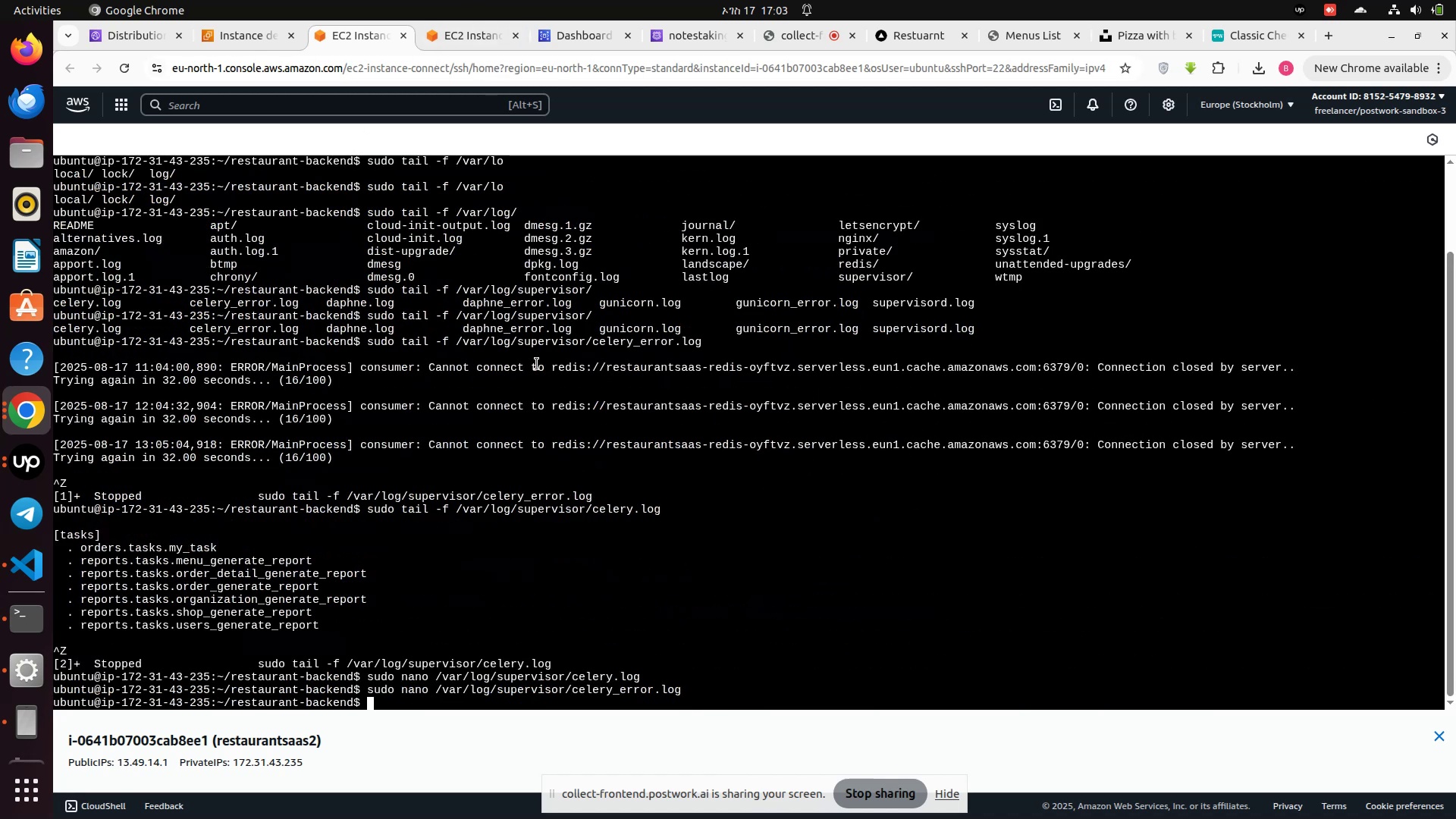 
key(ArrowUp)
 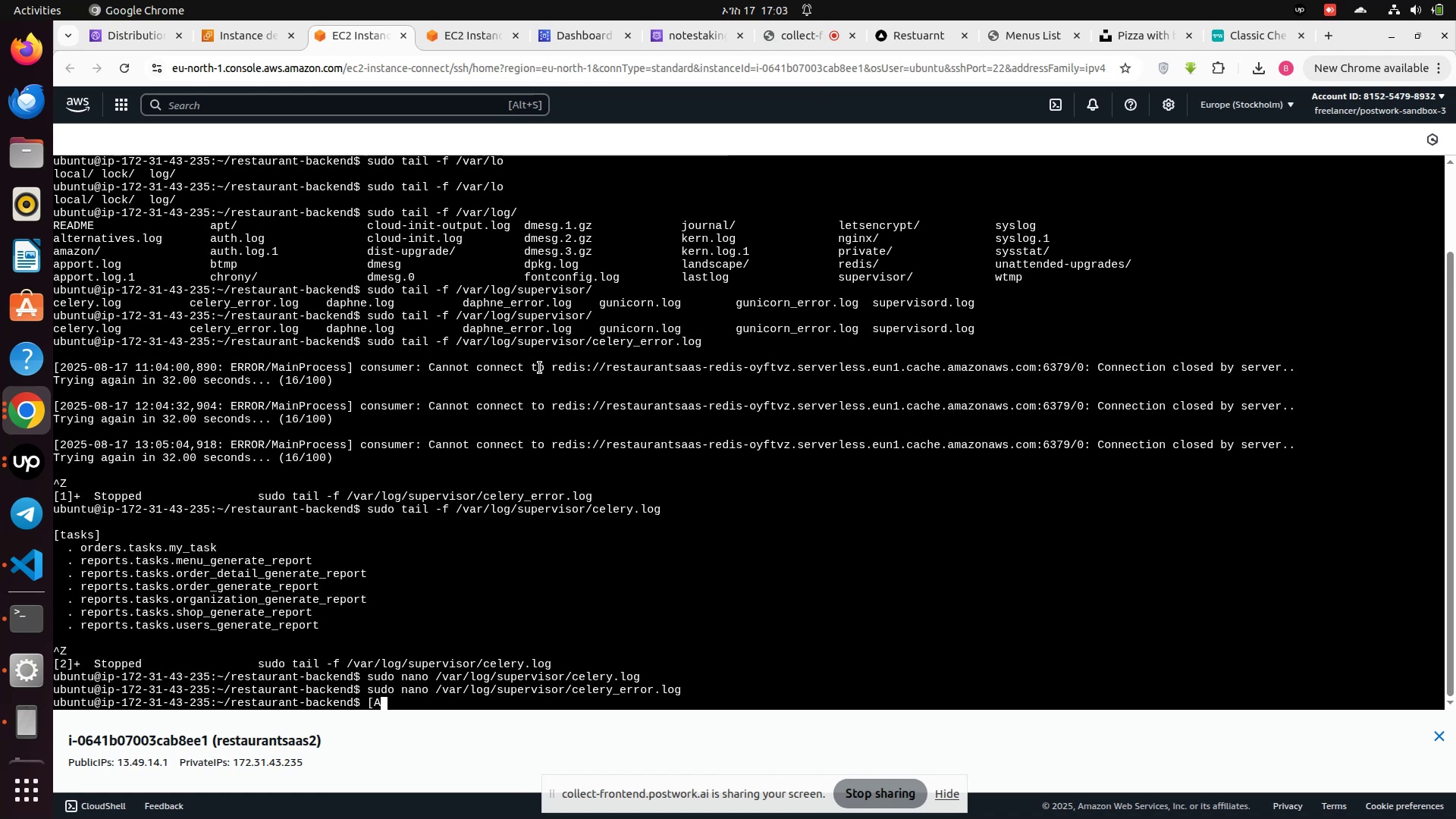 
key(ArrowUp)
 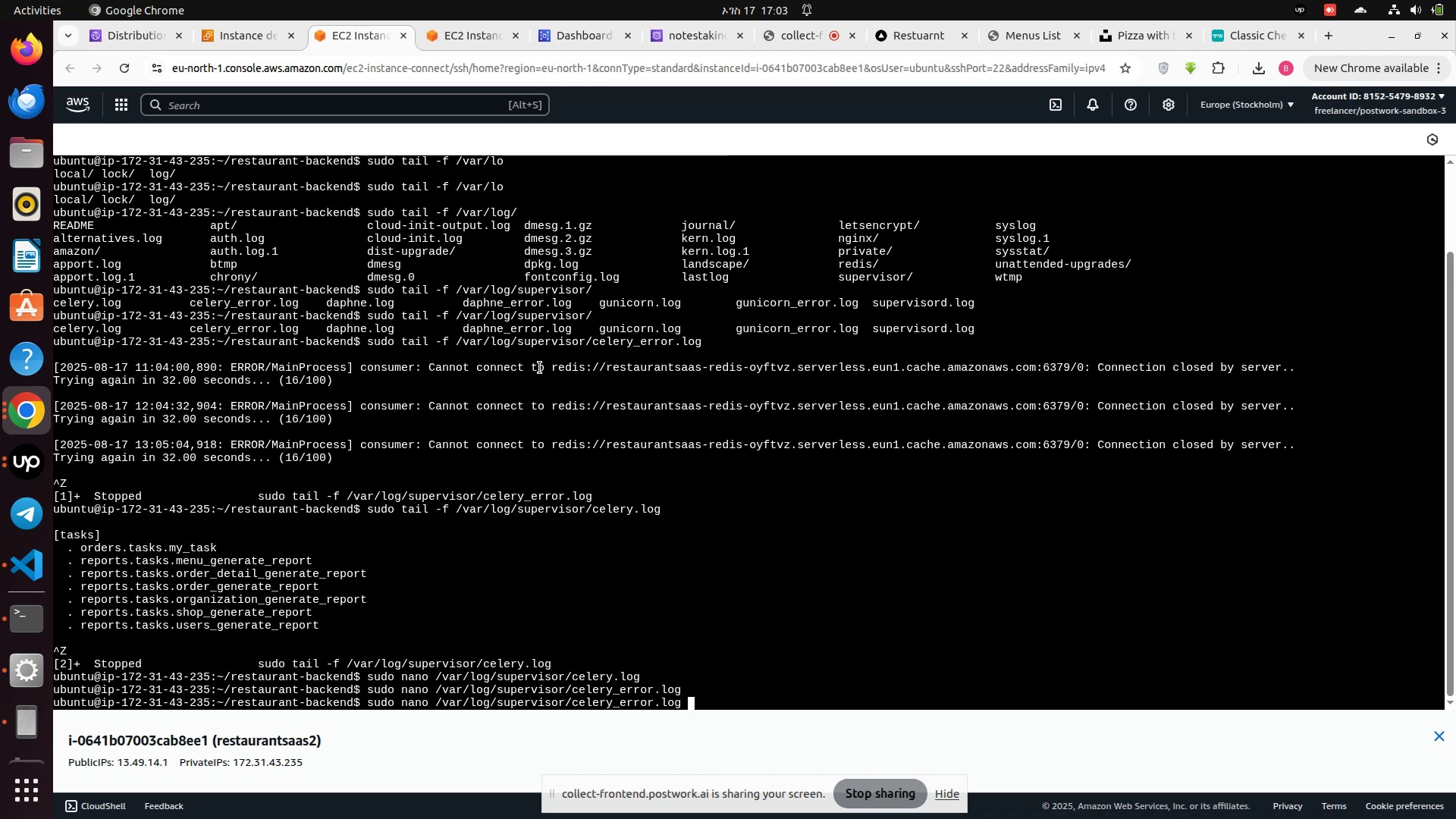 
key(Enter)
 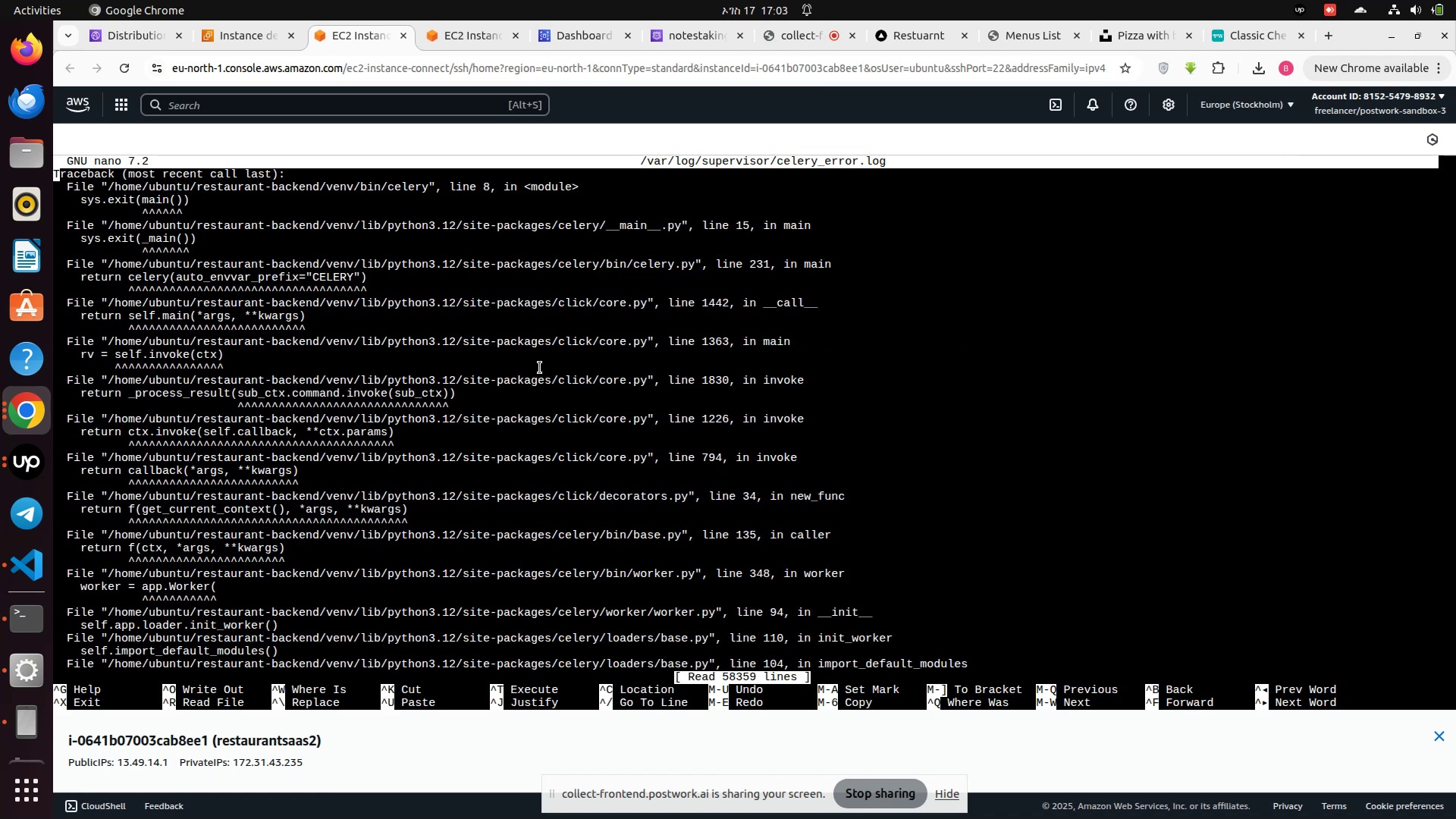 
key(Control+X)
 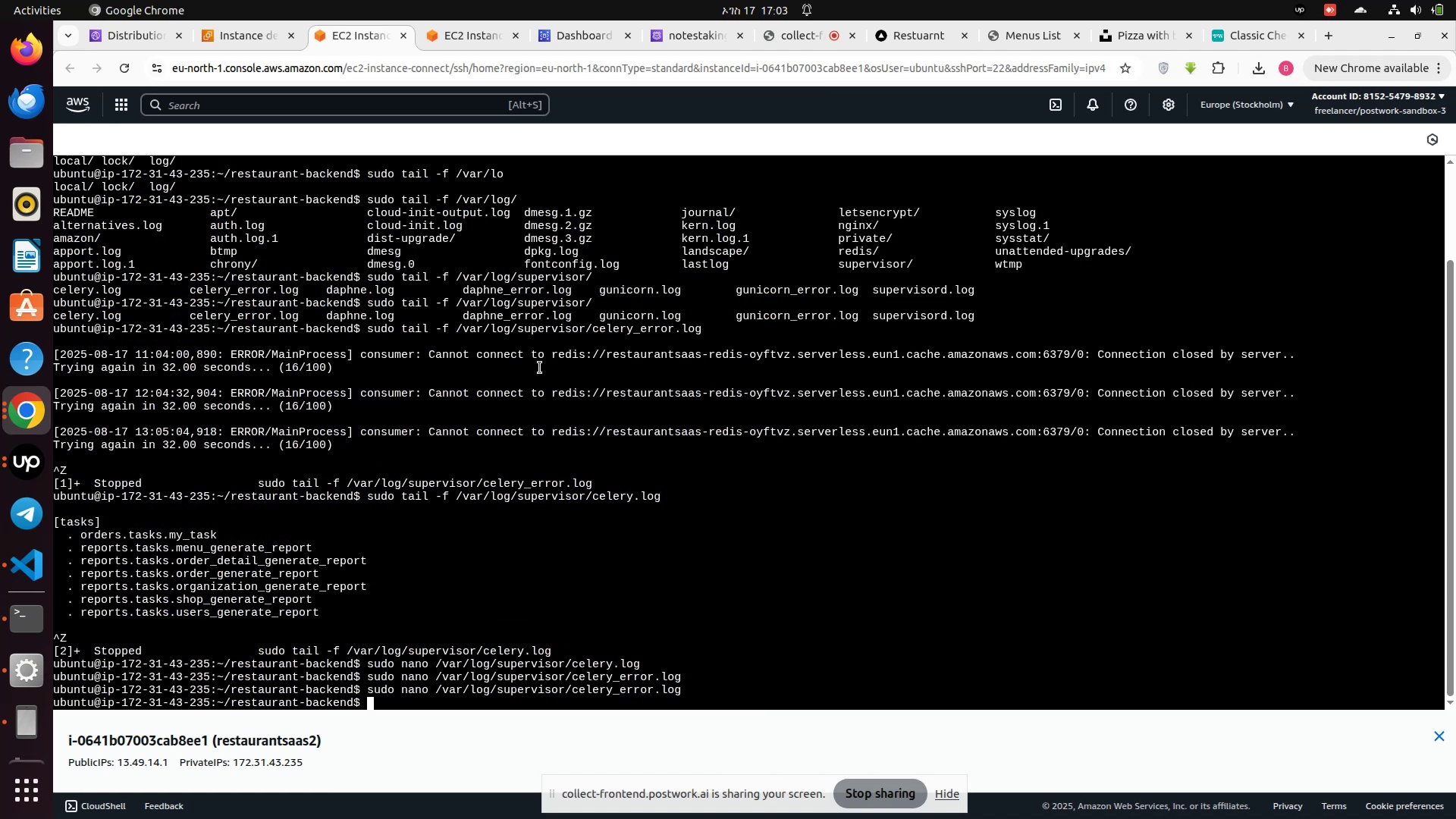 
key(ArrowUp)
 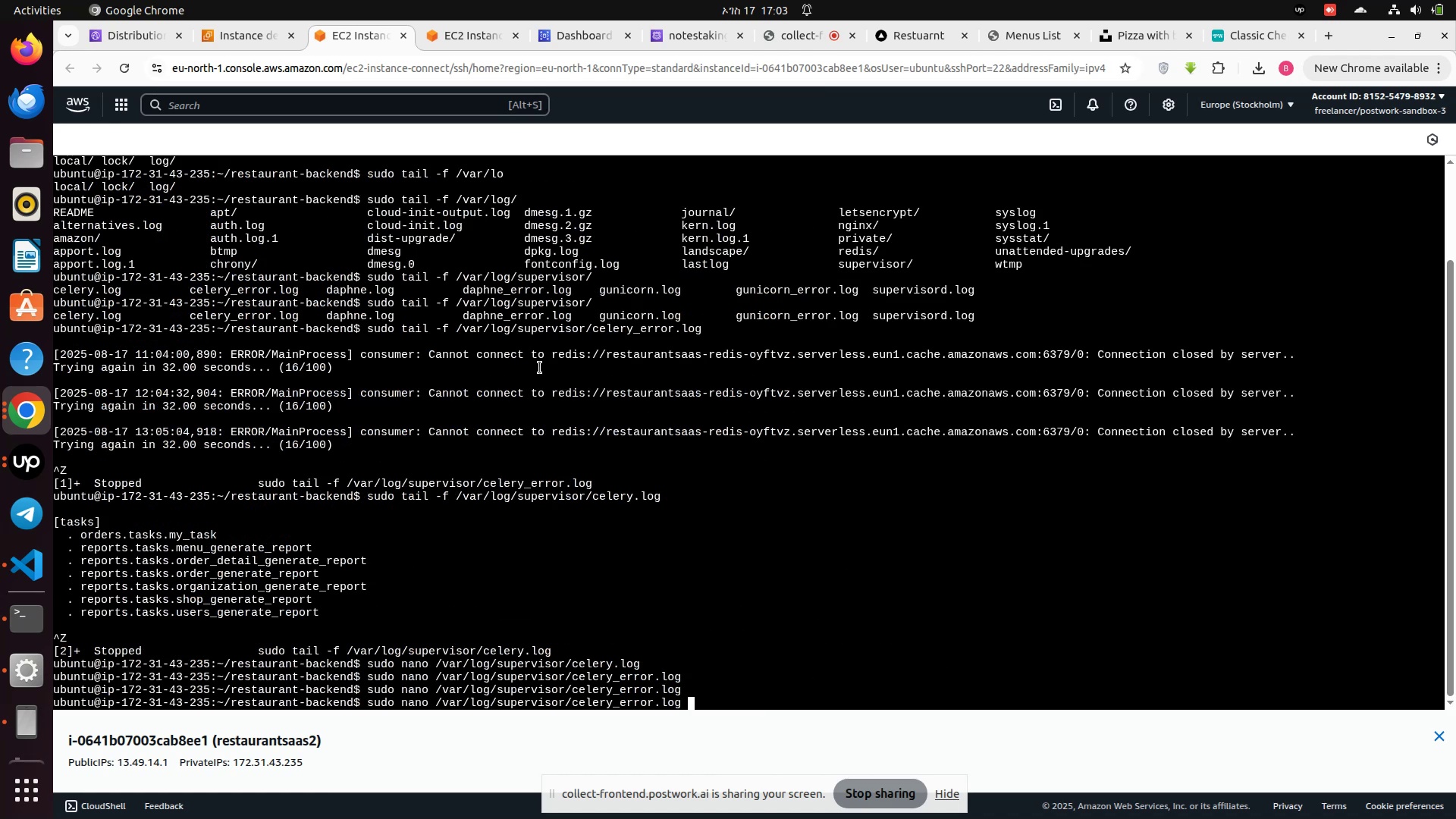 
key(ArrowUp)
 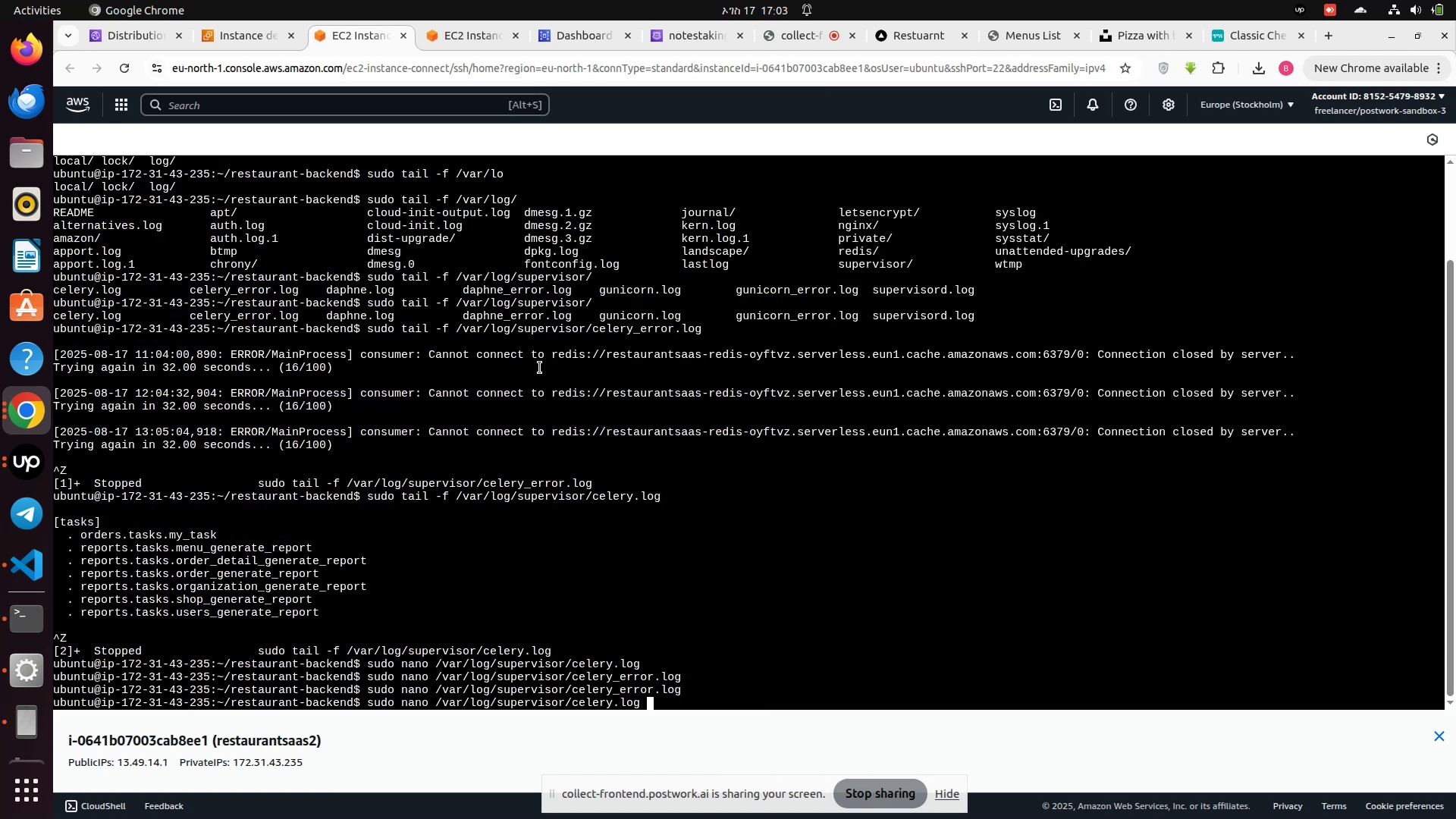 
key(ArrowUp)
 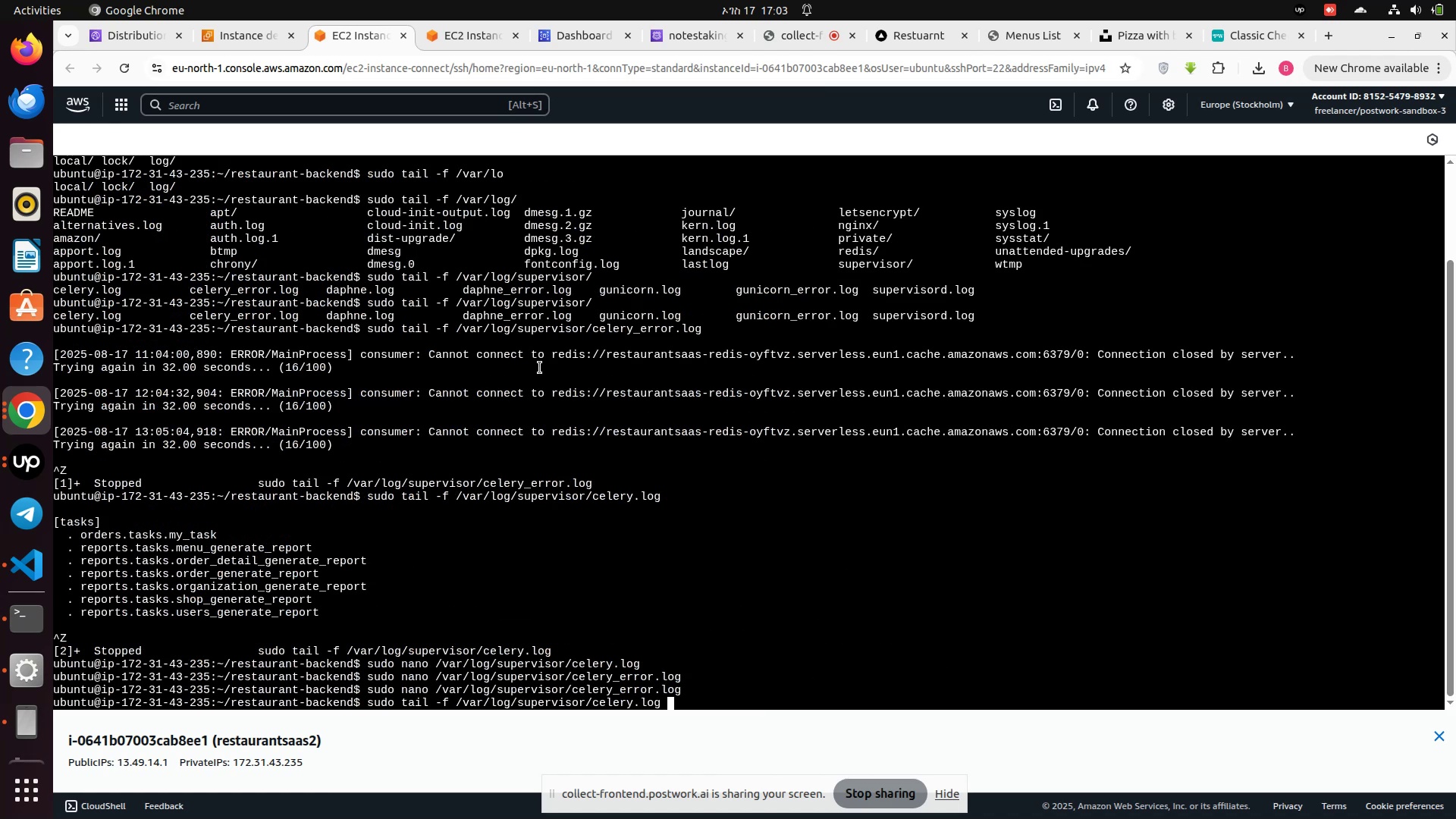 
key(ArrowUp)
 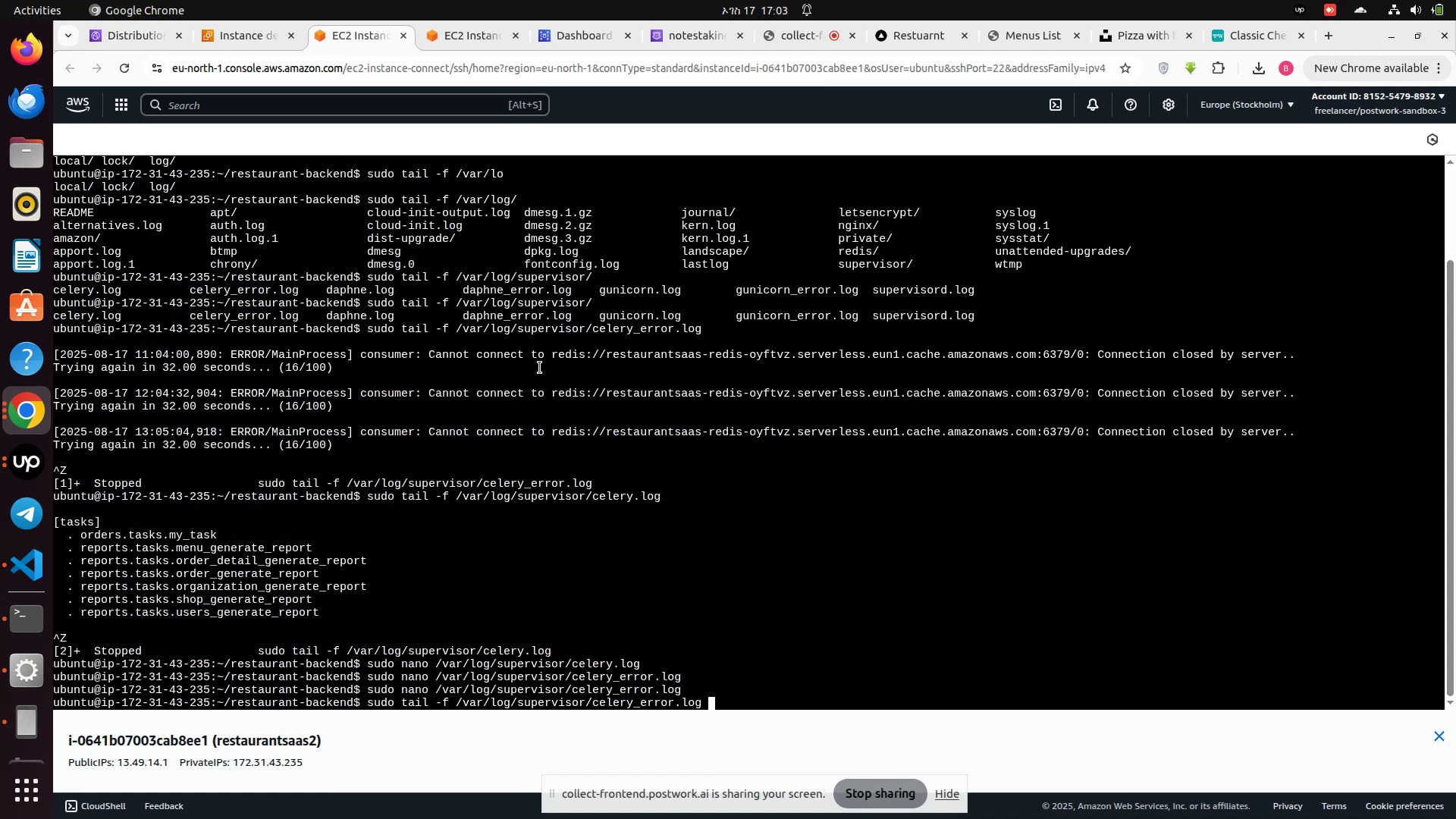 
key(Enter)
 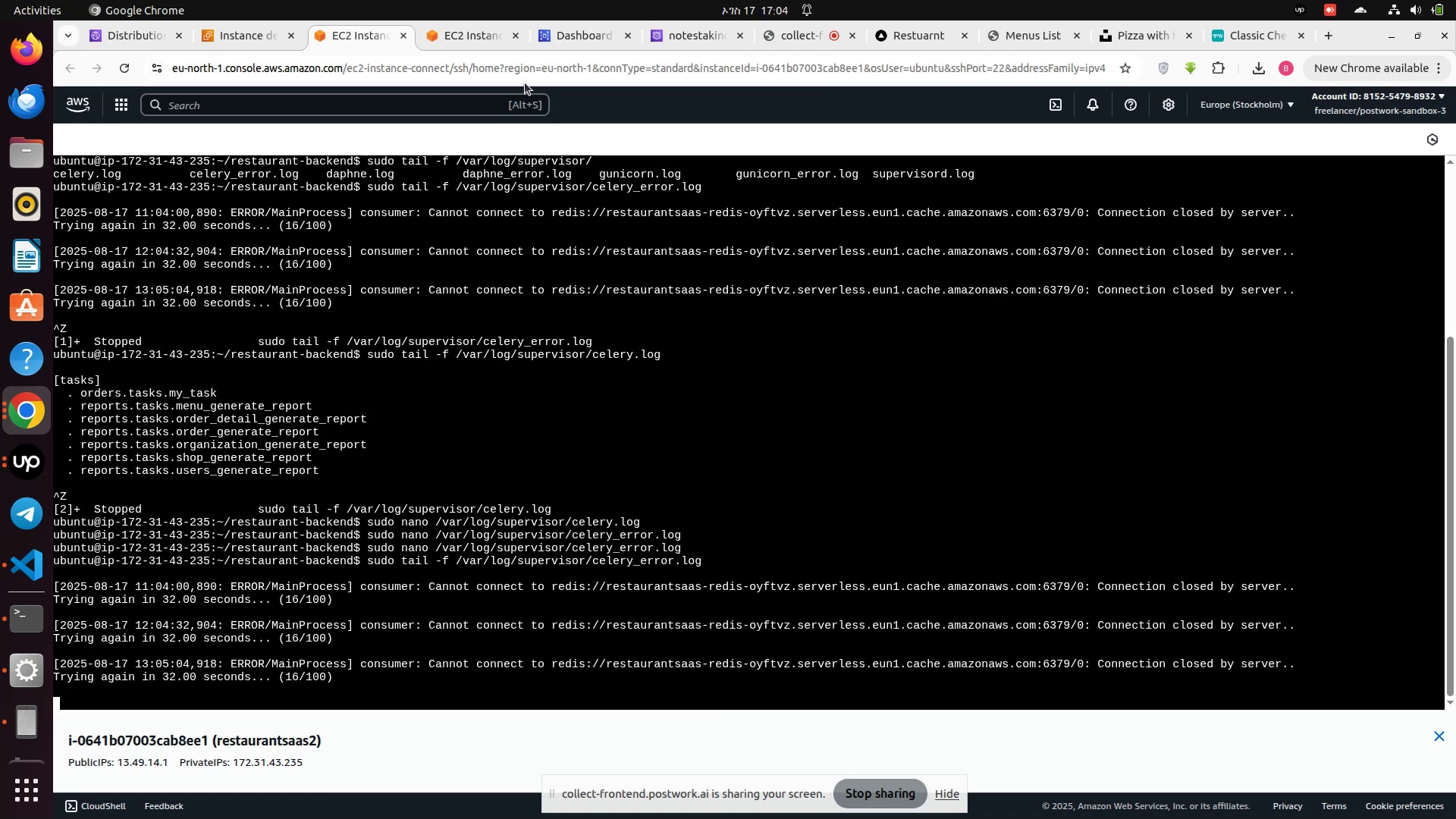 
left_click([462, 39])
 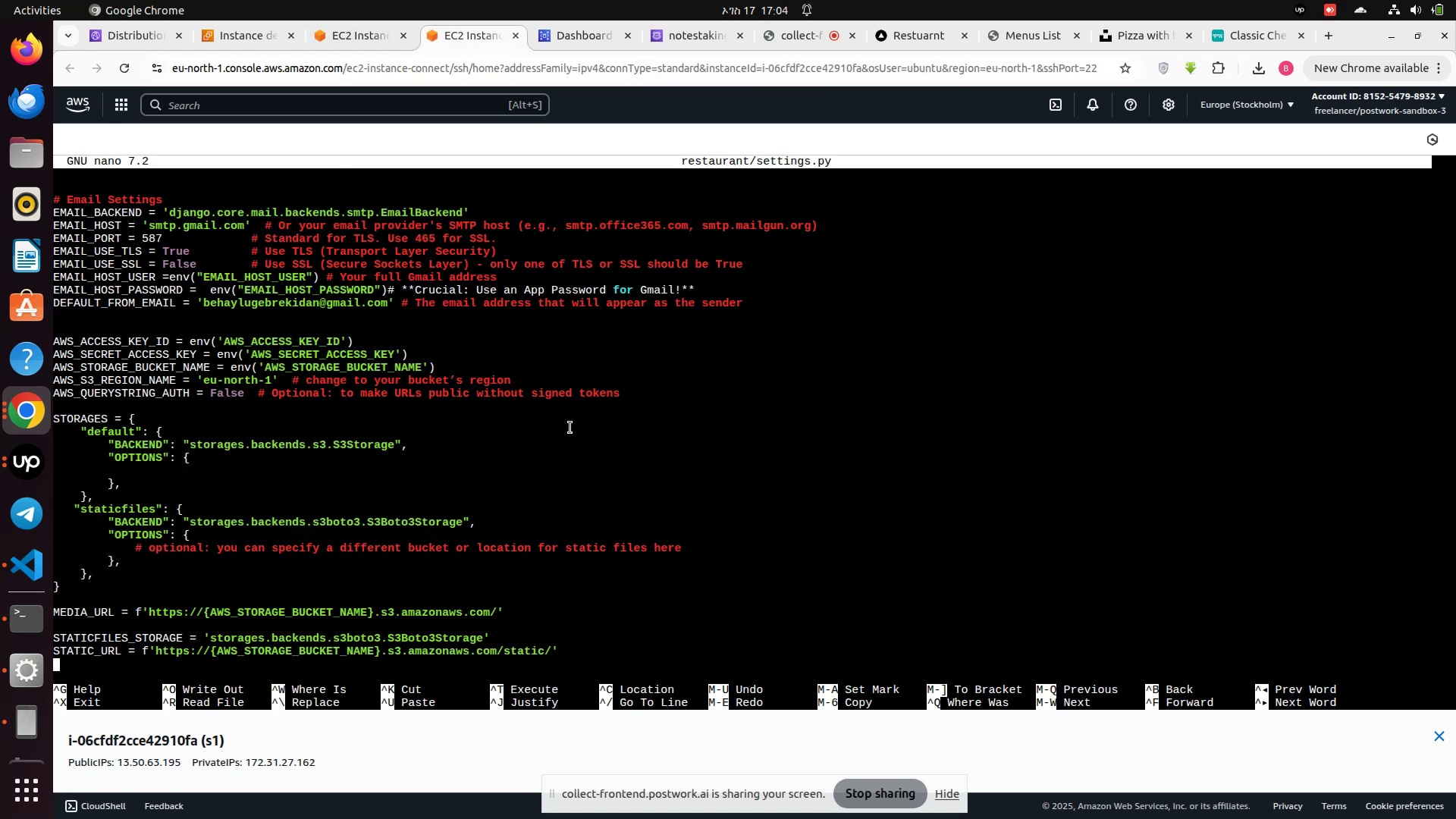 
scroll: coordinate [566, 439], scroll_direction: down, amount: 12.0
 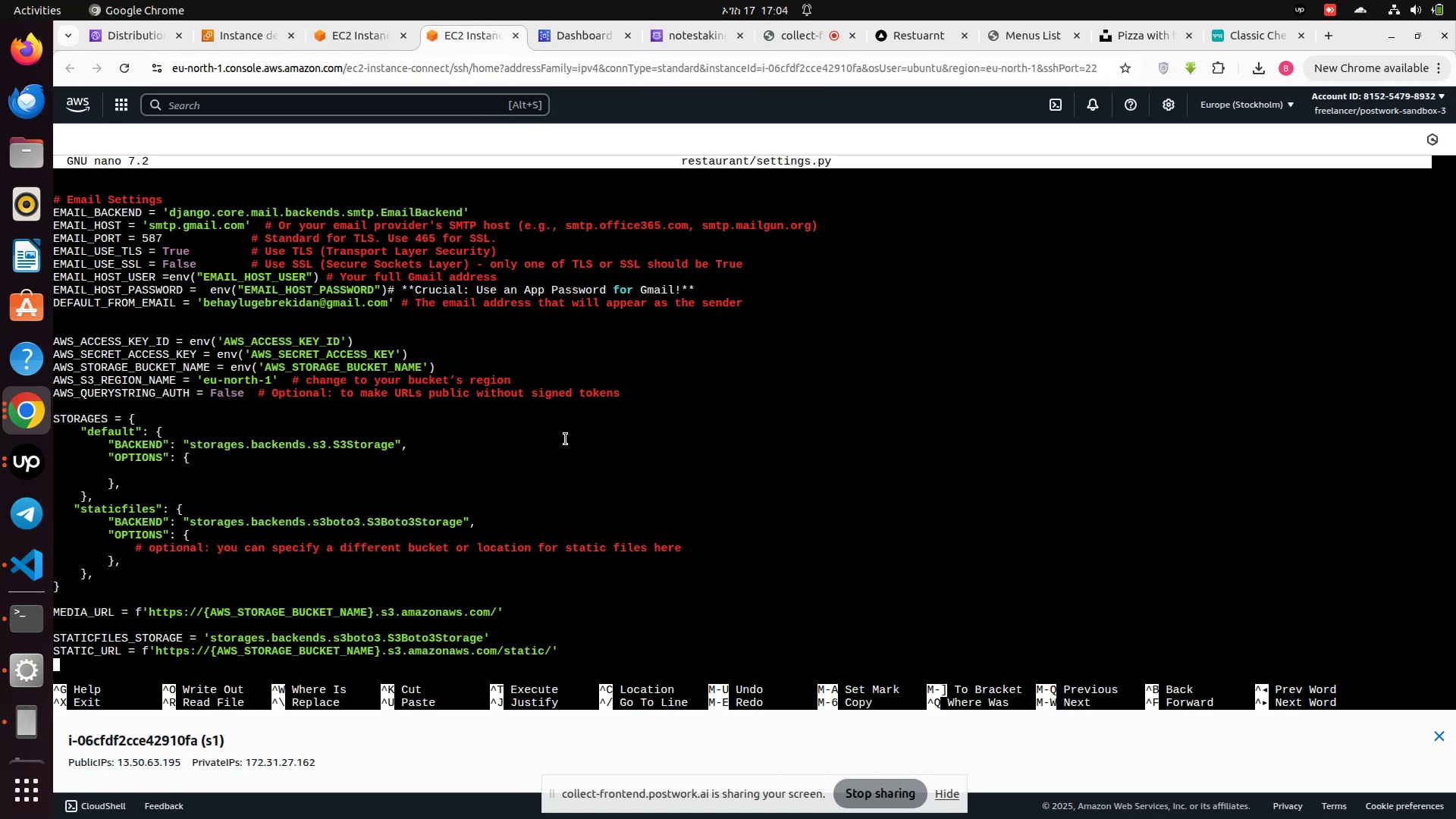 
key(Control+X)
 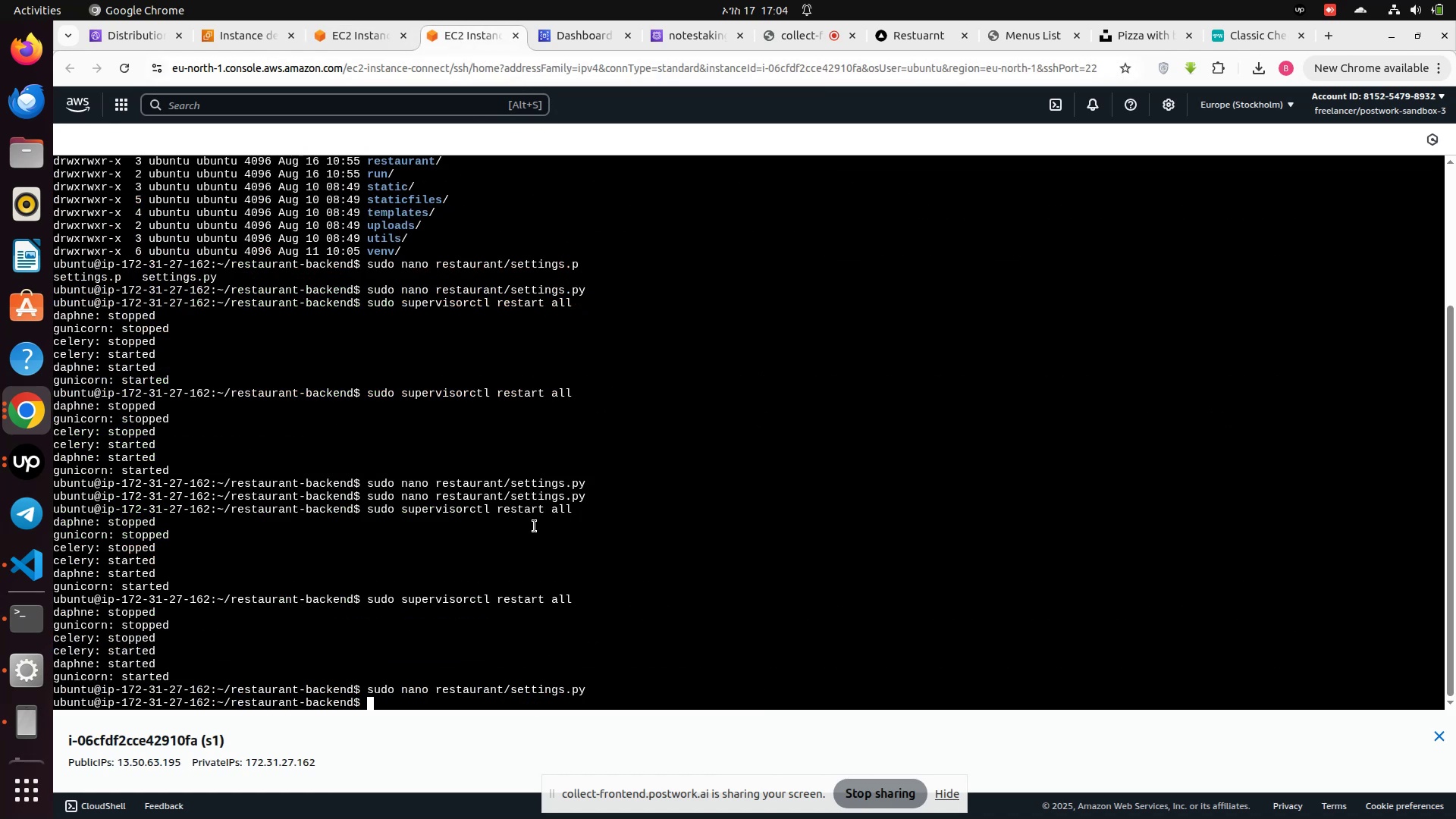 
type(sudo n)
key(Backspace)
type(tail -f /v)
key(Tab)
type(l)
key(Tab)
key(Tab)
key(Tab)
type(og)
key(Tab)
key(Tab)
key(Tab)
 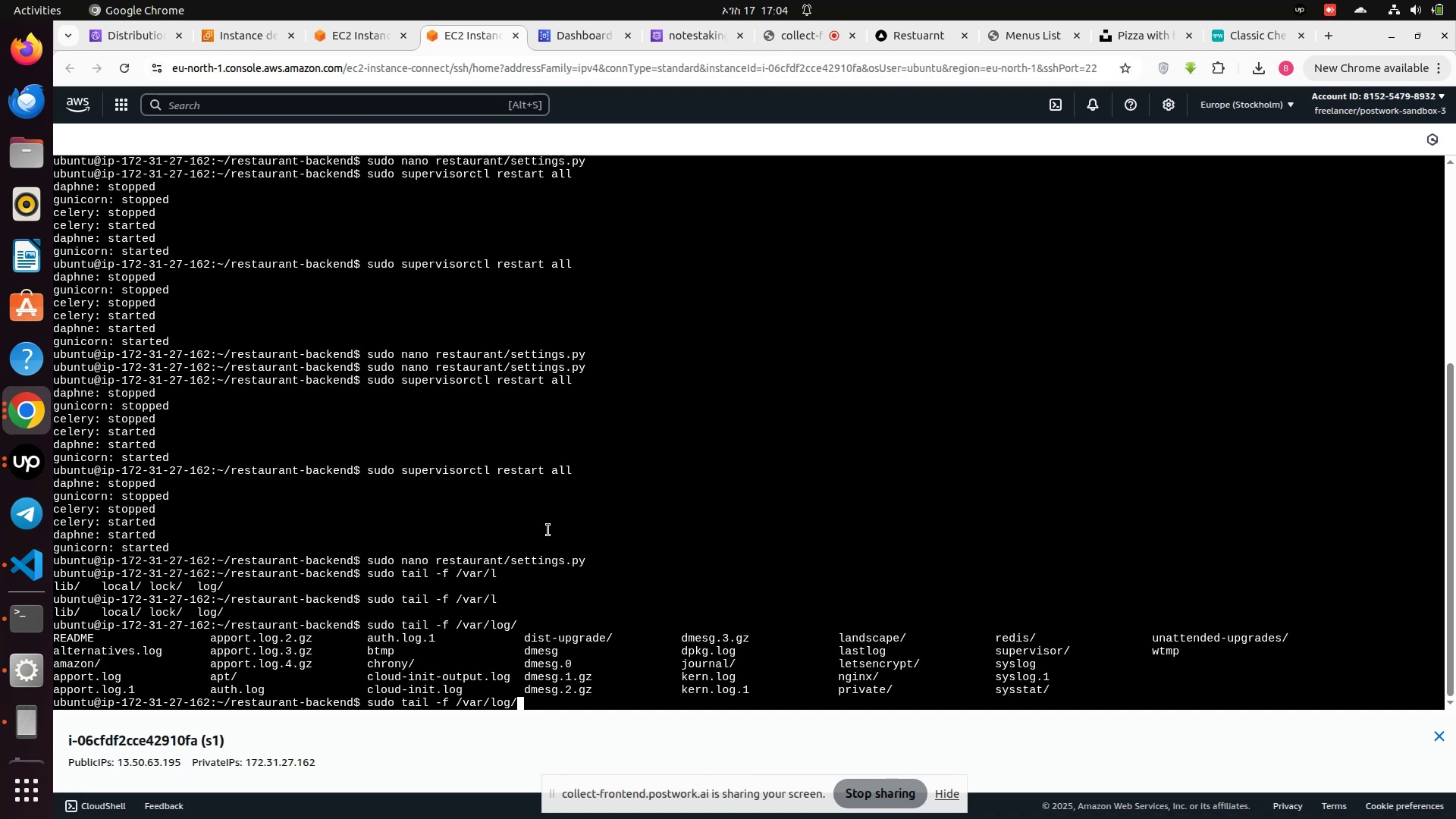 
wait(5.09)
 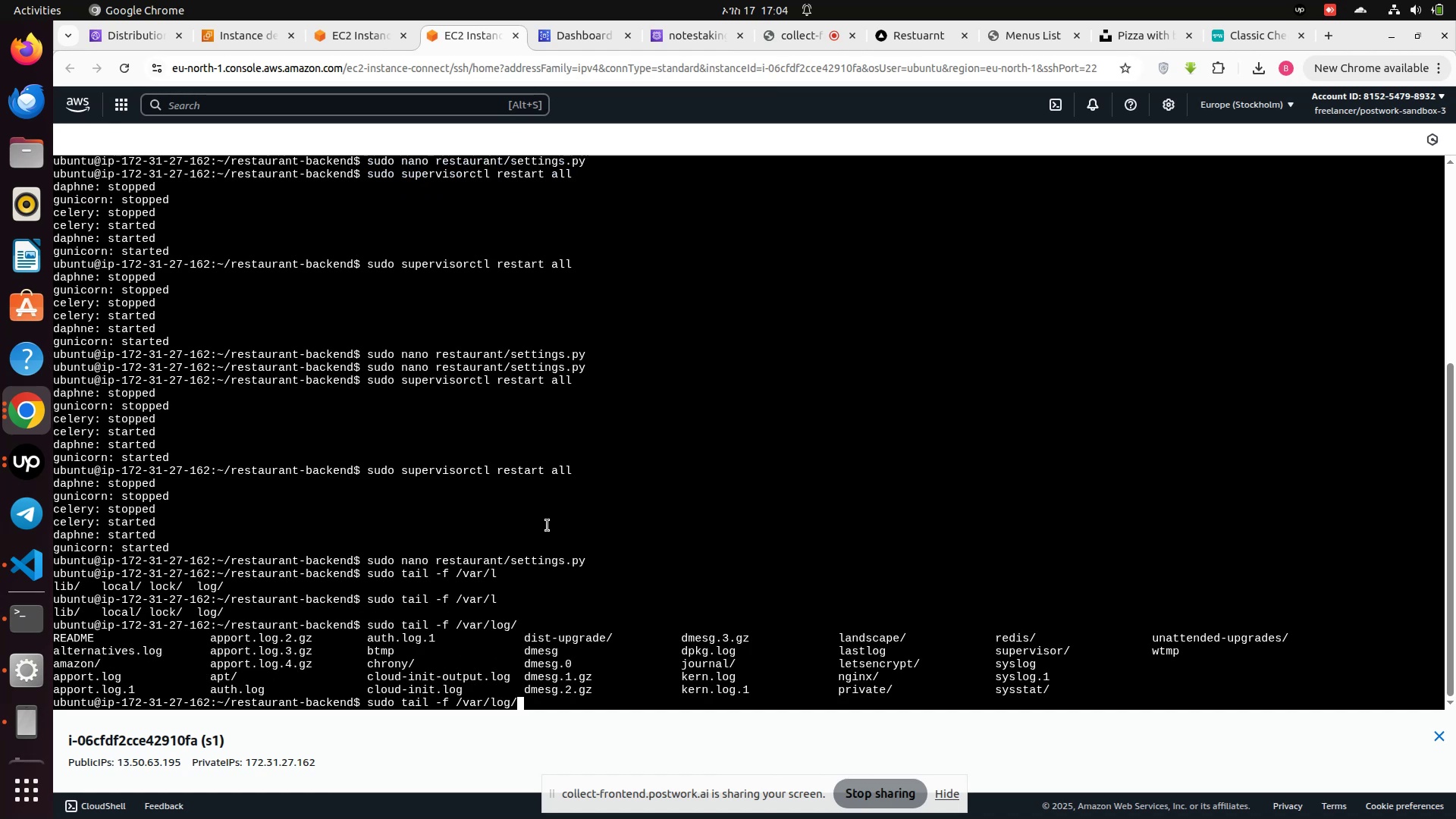 
type(su)
key(Tab)
key(Tab)
key(Tab)
 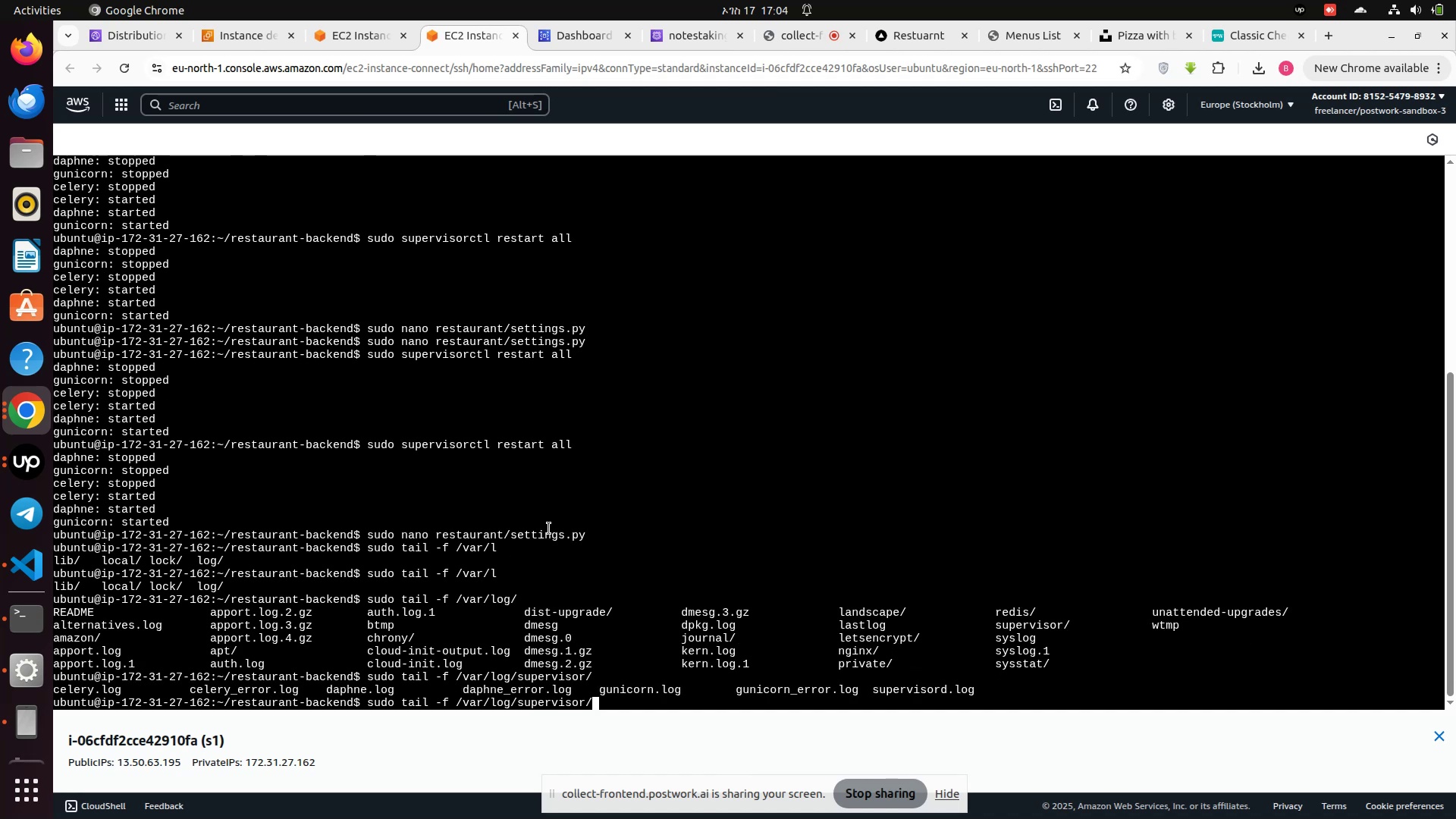 
wait(6.6)
 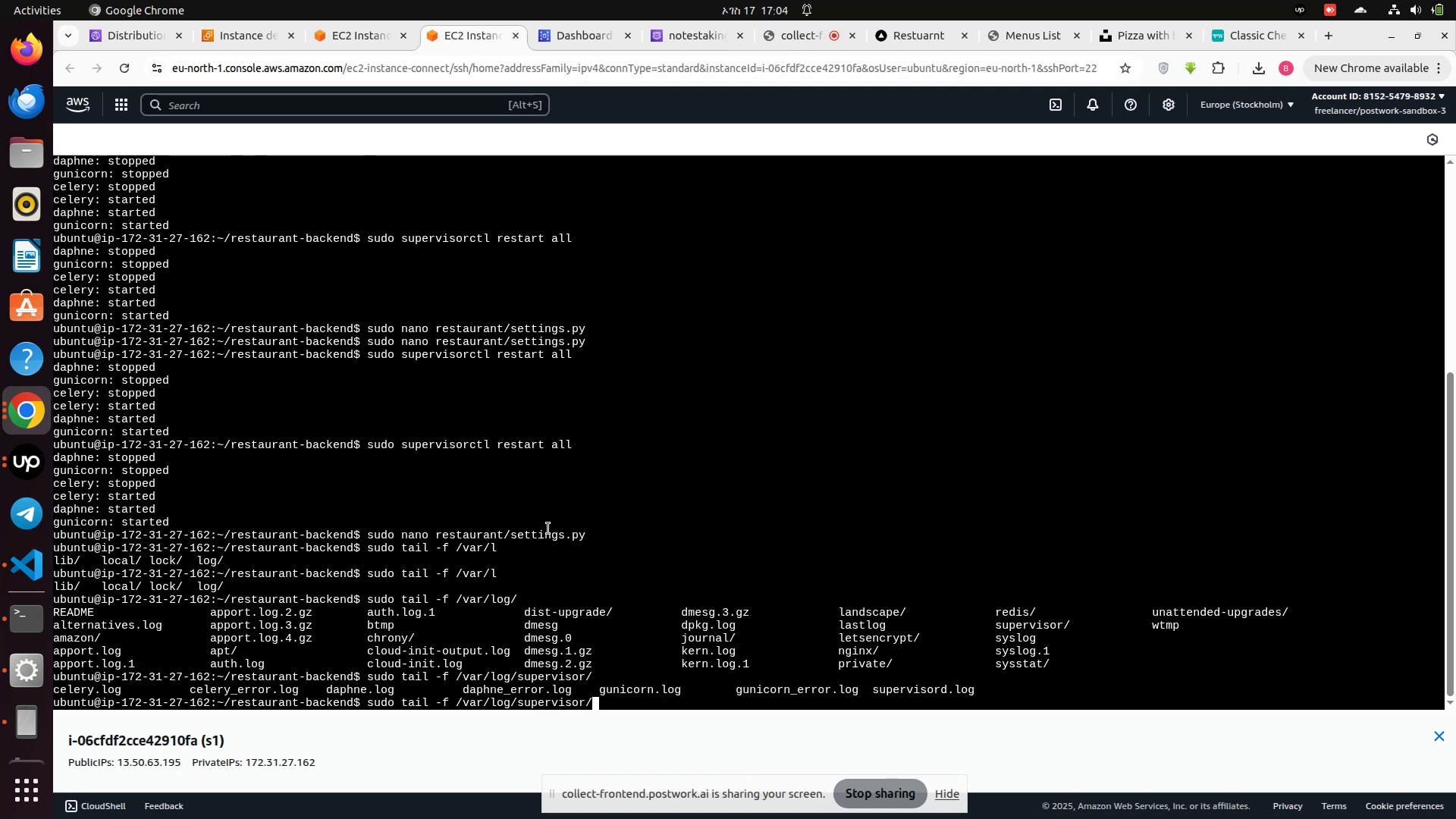 
type(cel)
key(Tab)
key(Tab)
key(Tab)
 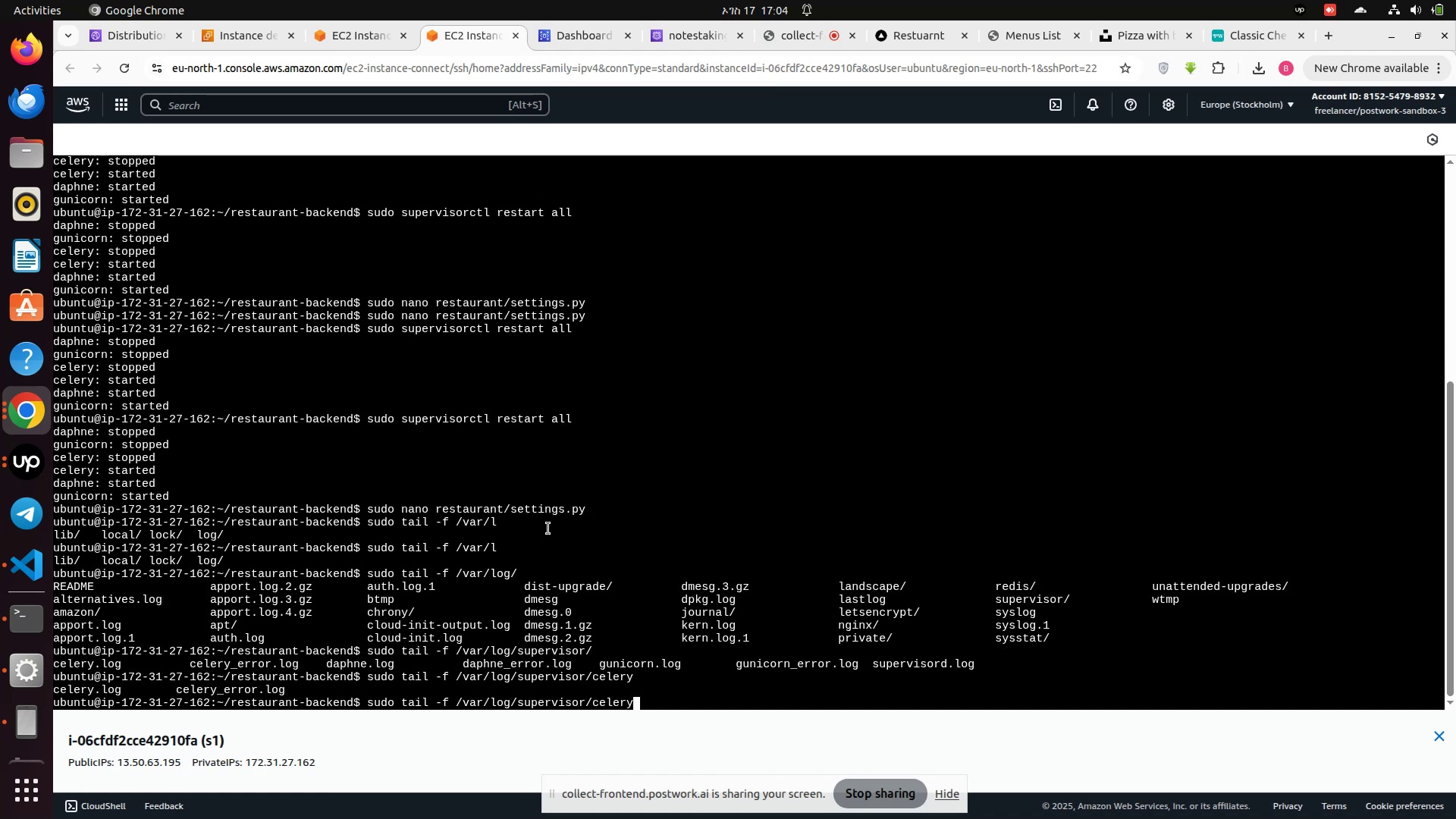 
left_click([548, 529])
 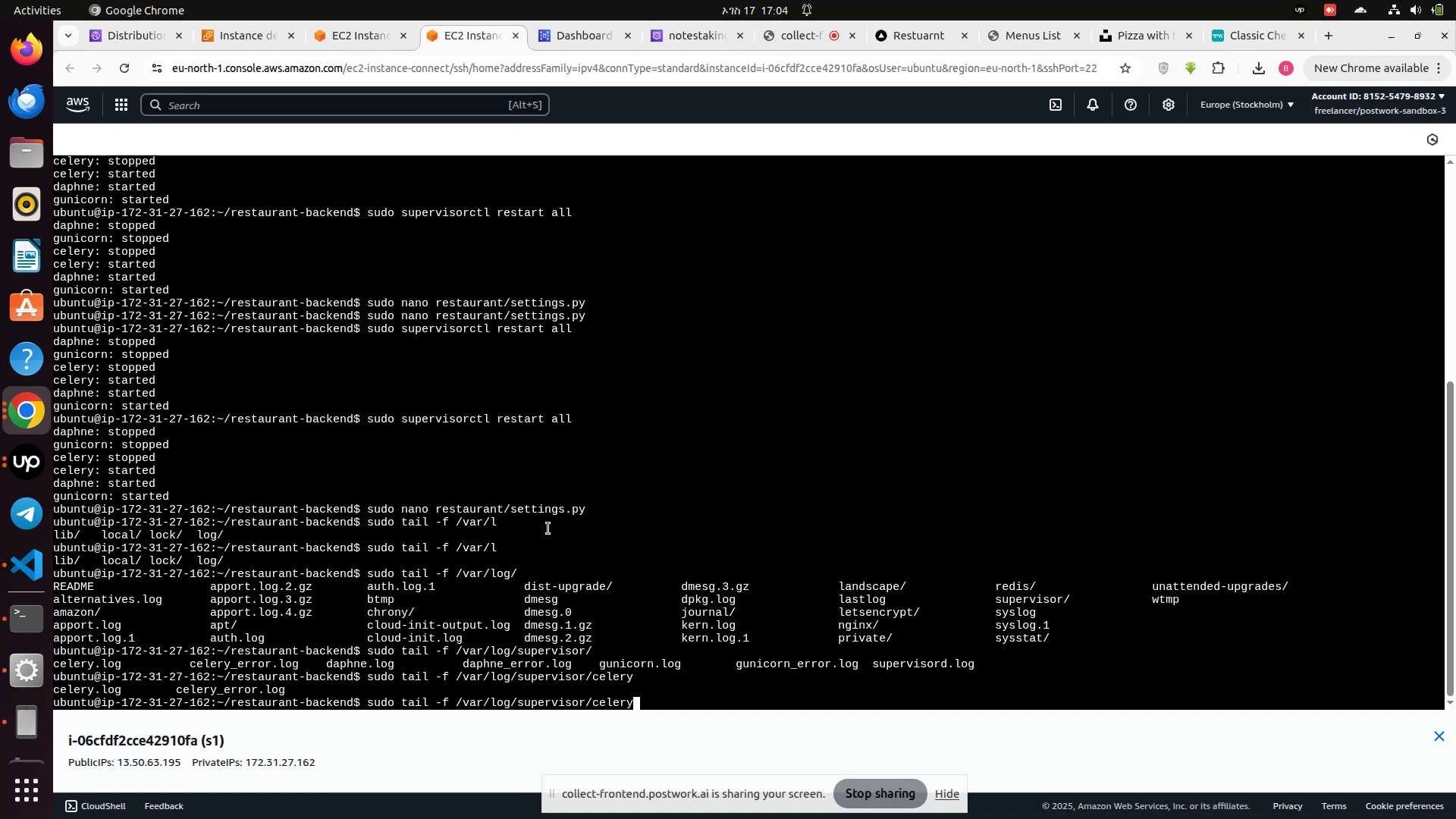 
key(Shift+Minus)
 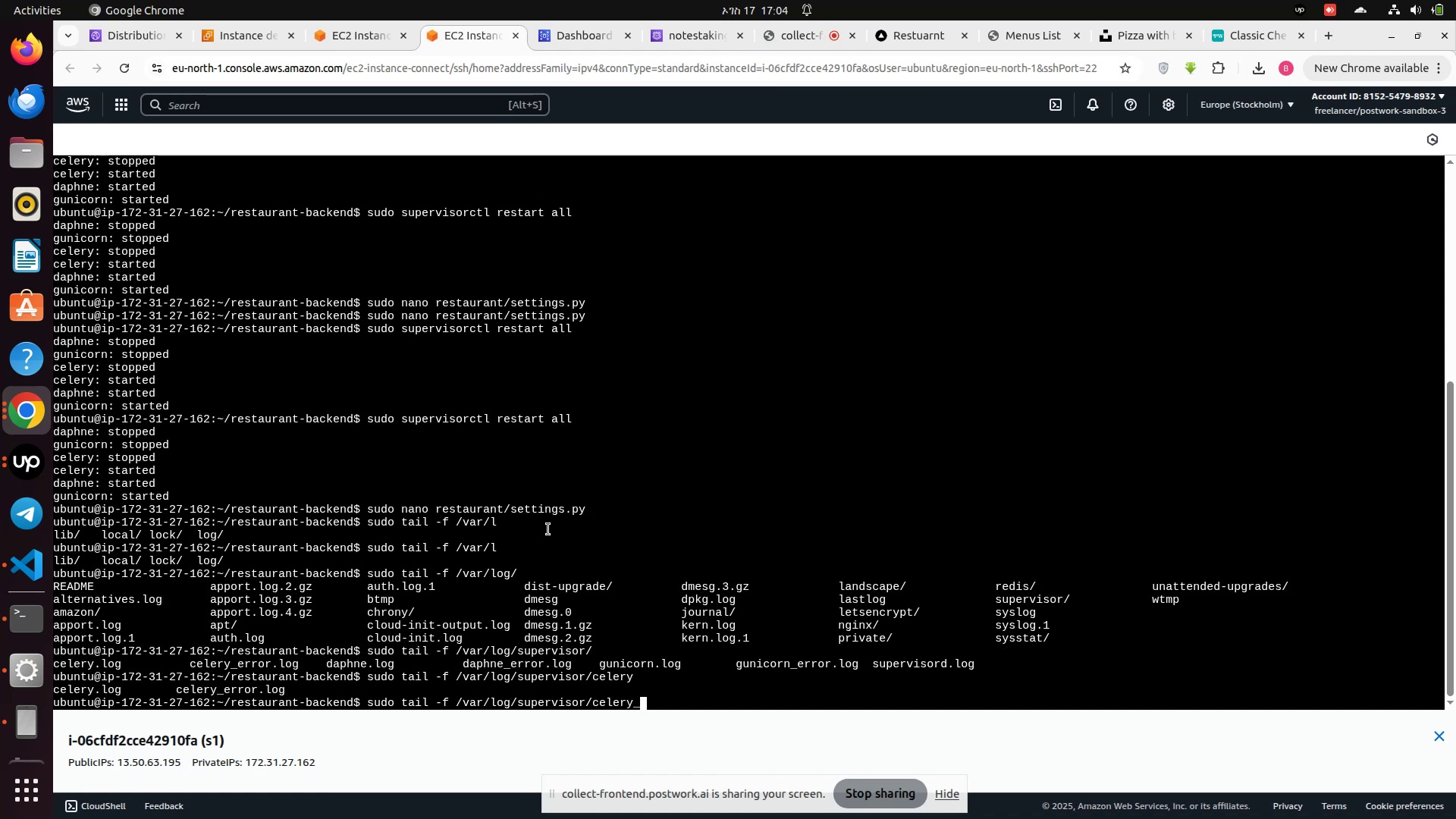 
key(E)
 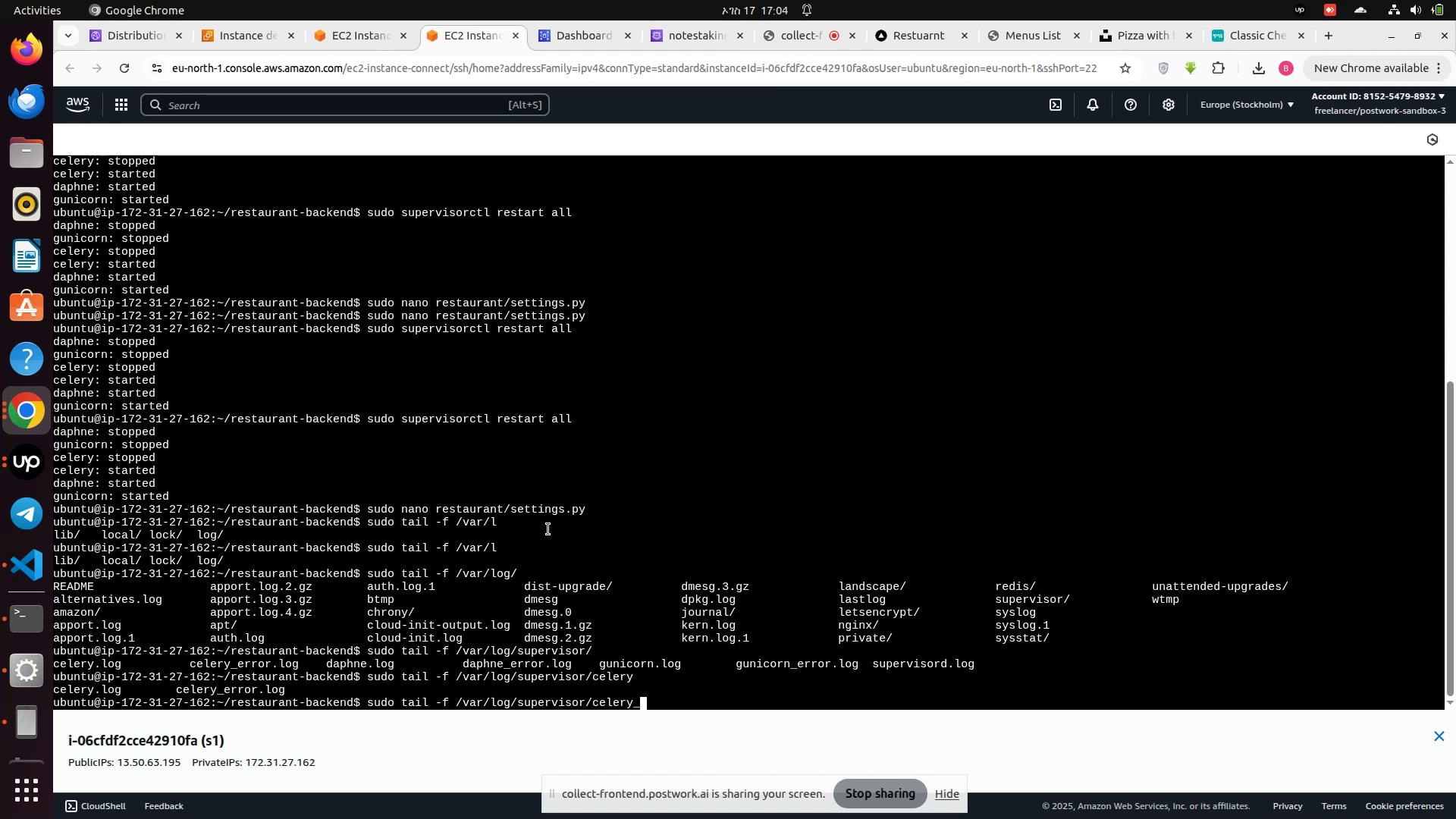 
key(Tab)
 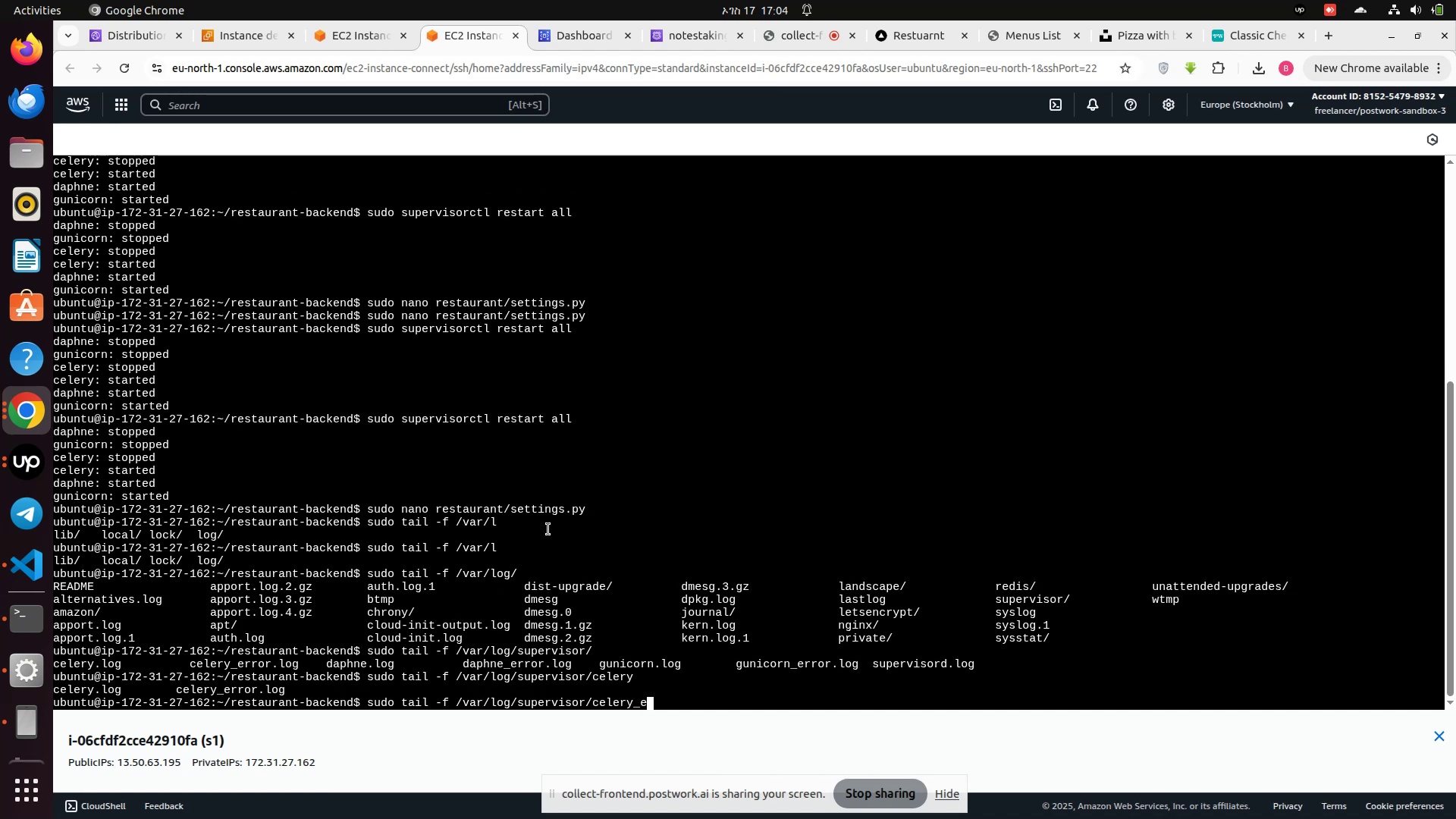 
key(Tab)
 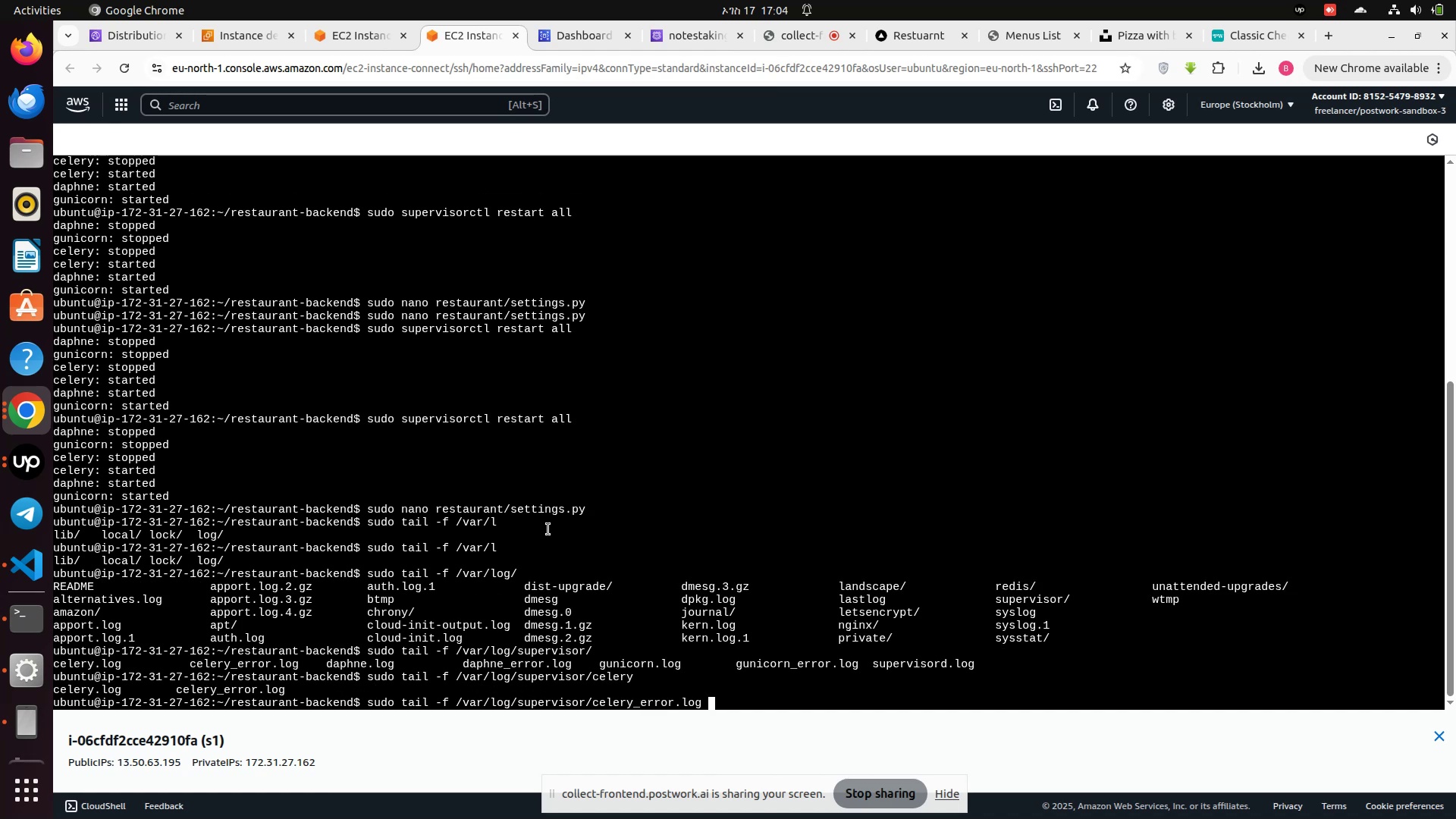 
key(Enter)
 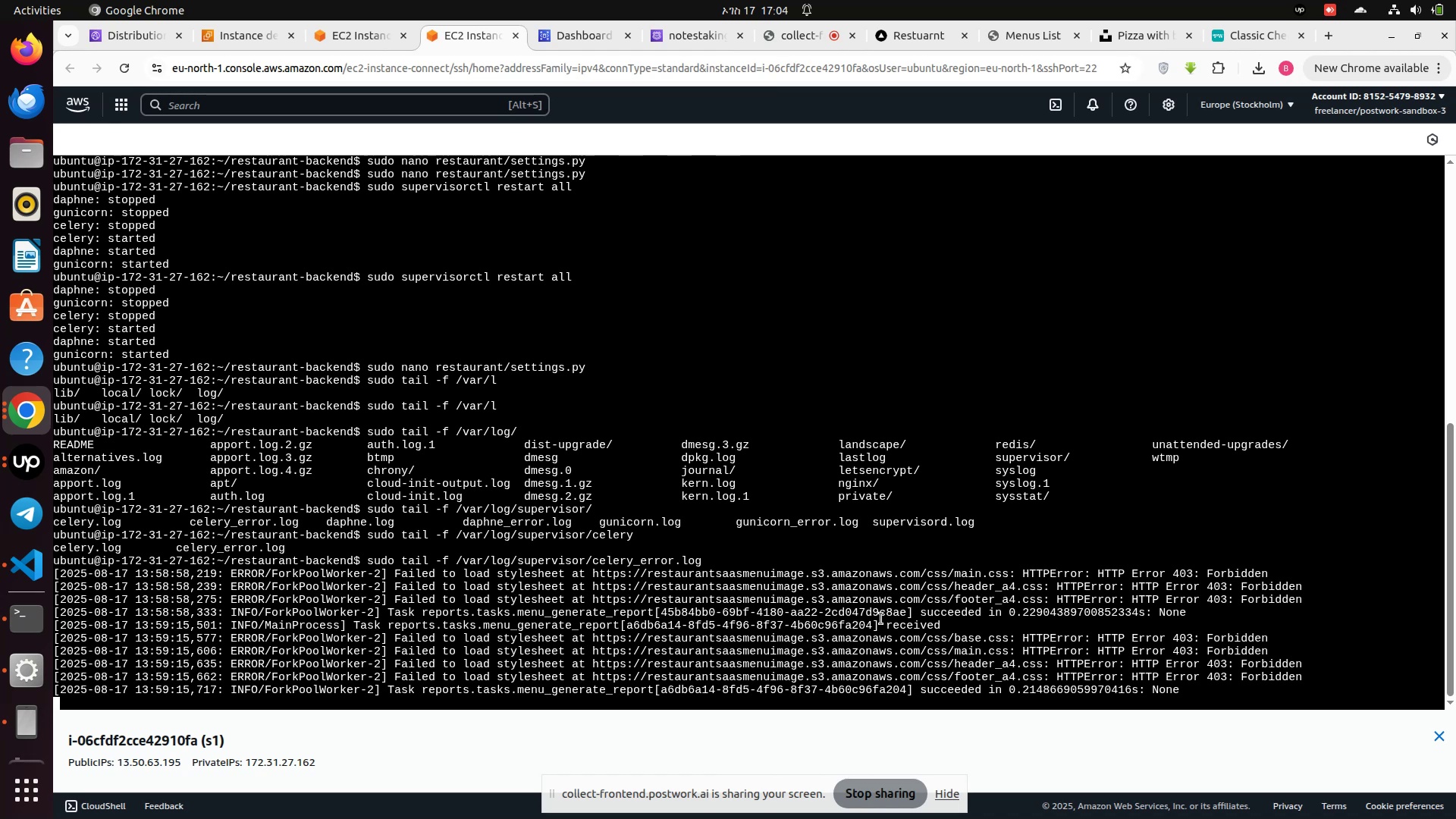 
wait(21.17)
 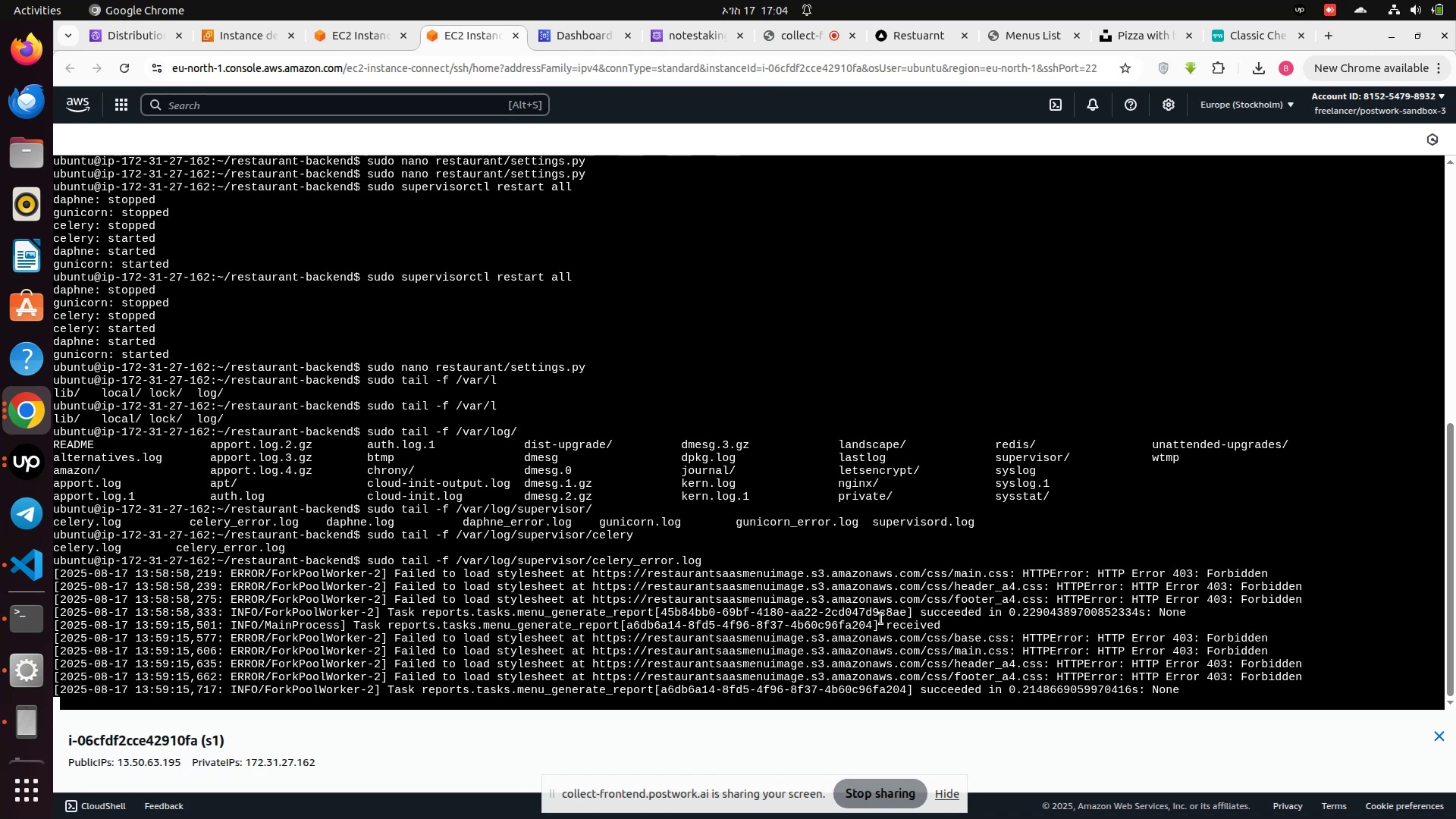 
scroll: coordinate [878, 679], scroll_direction: down, amount: 4.0
 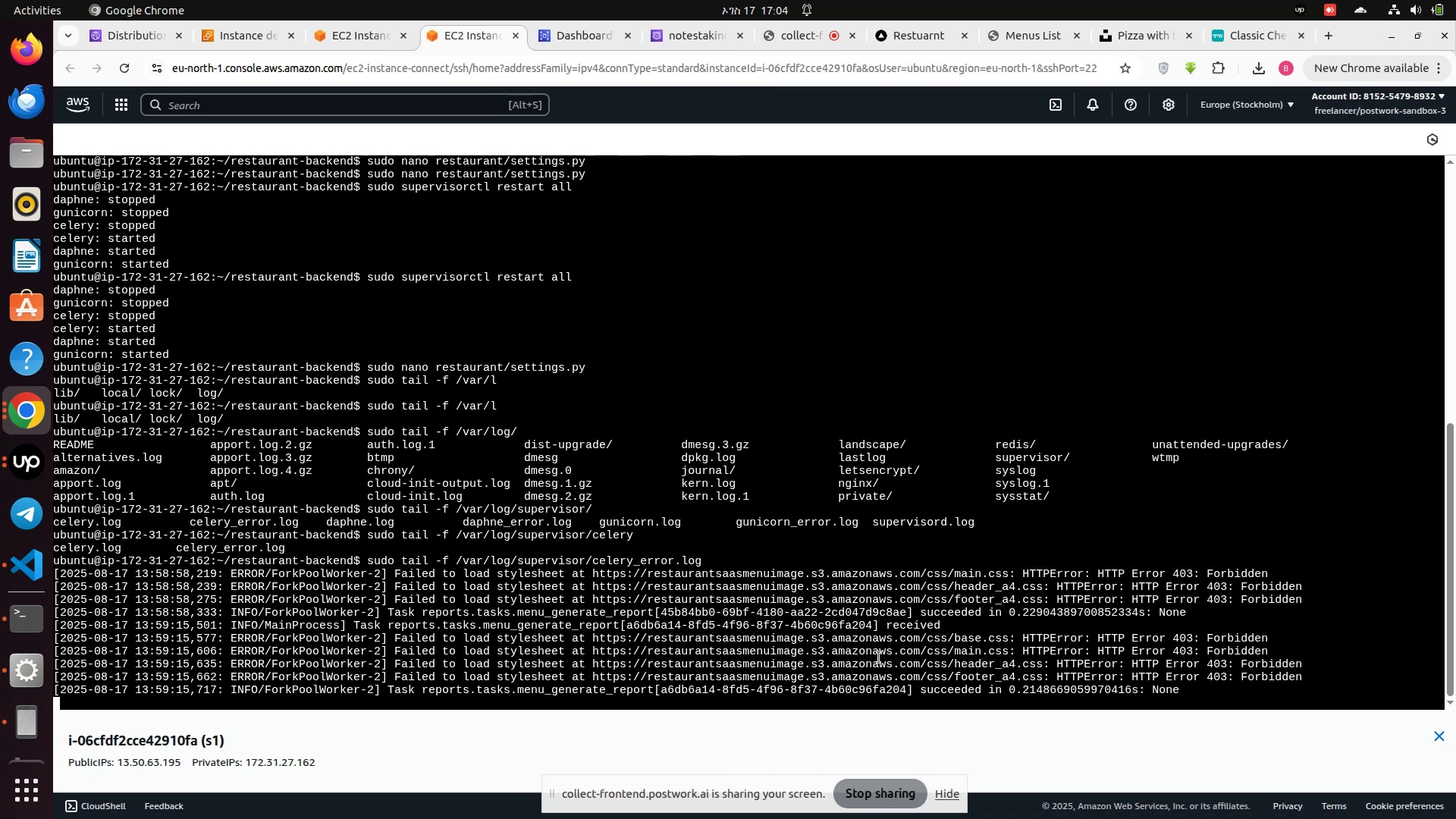 
key(Control+X)
 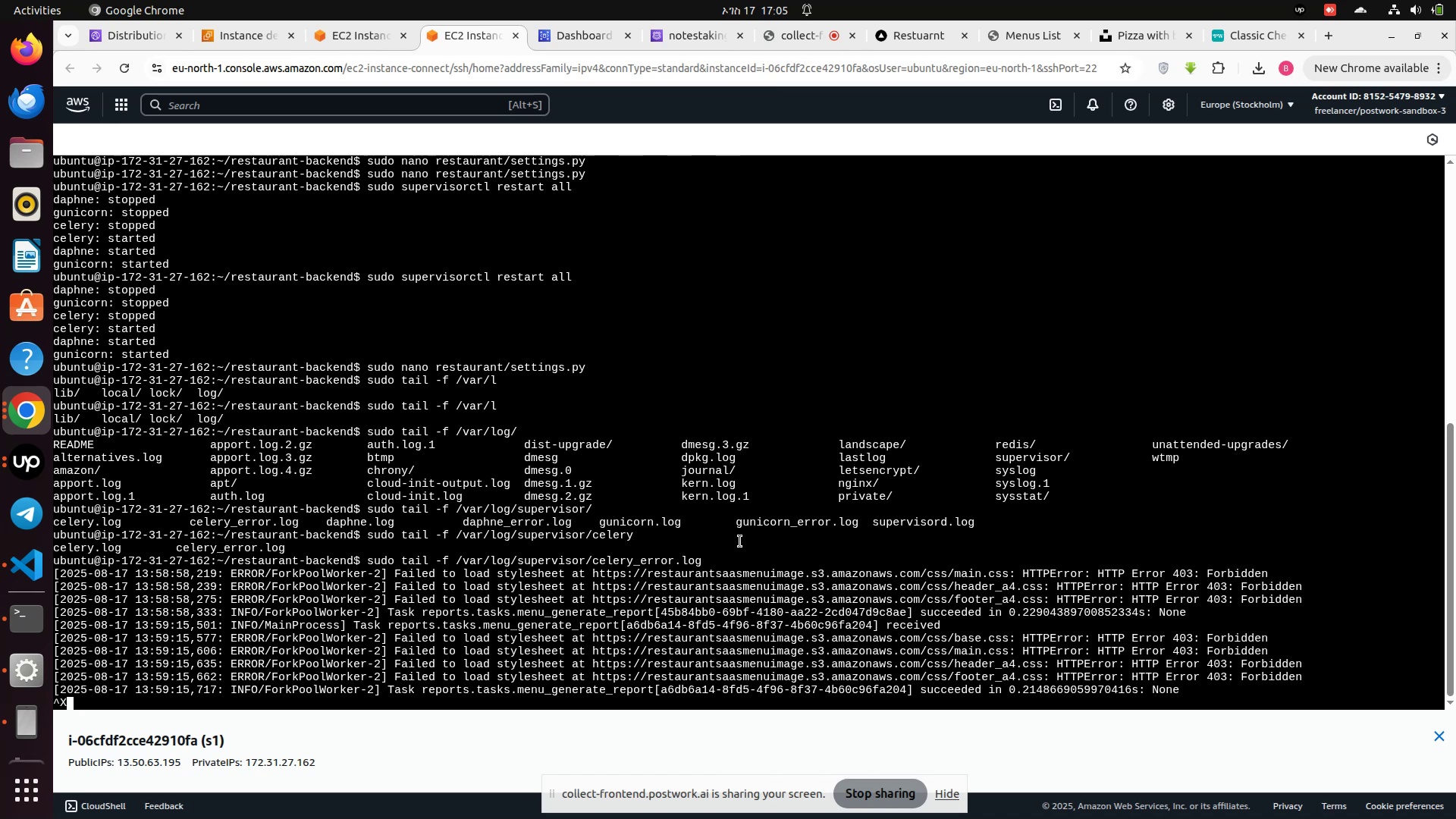 
key(Control+Z)
 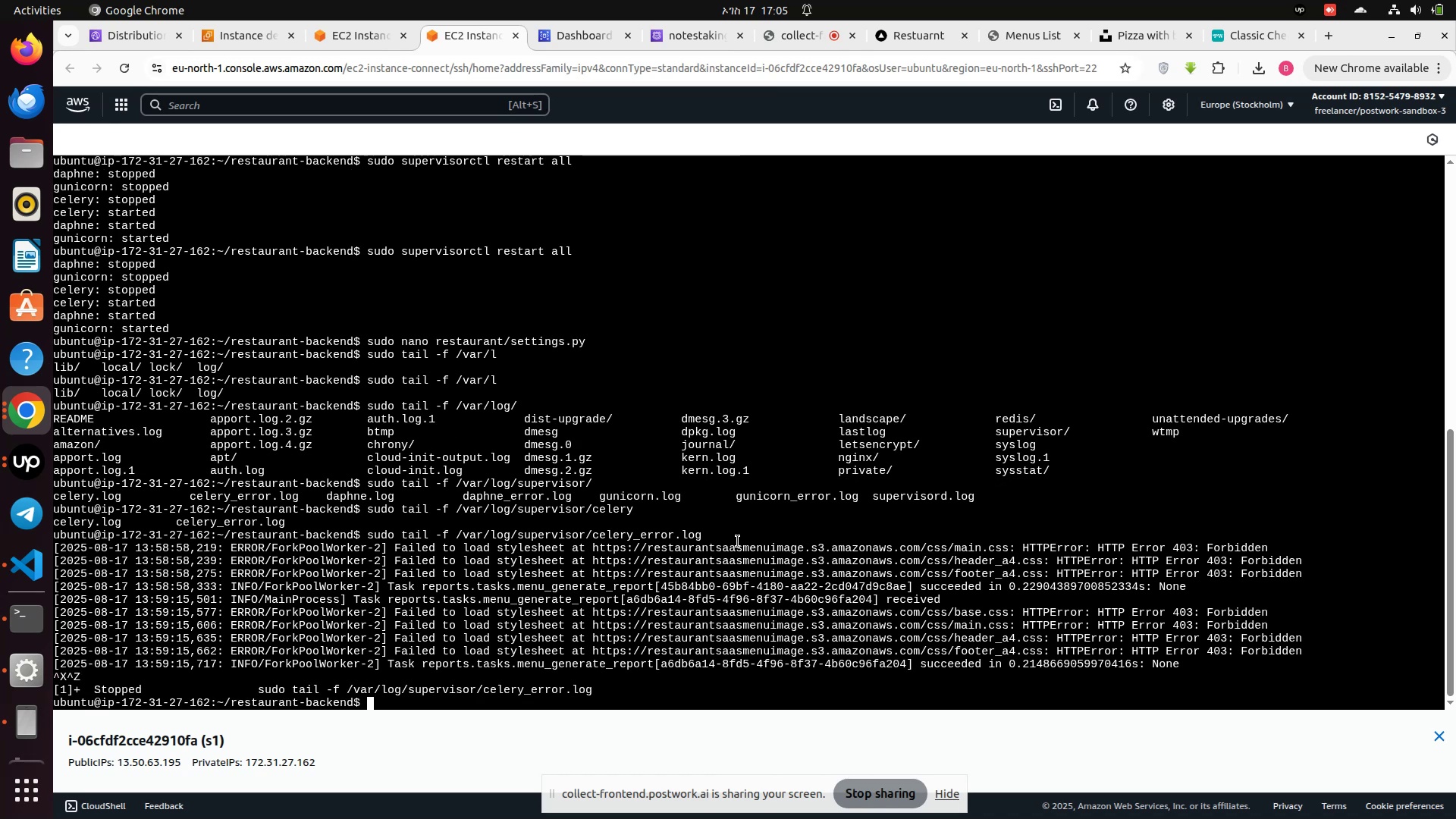 
key(ArrowUp)
 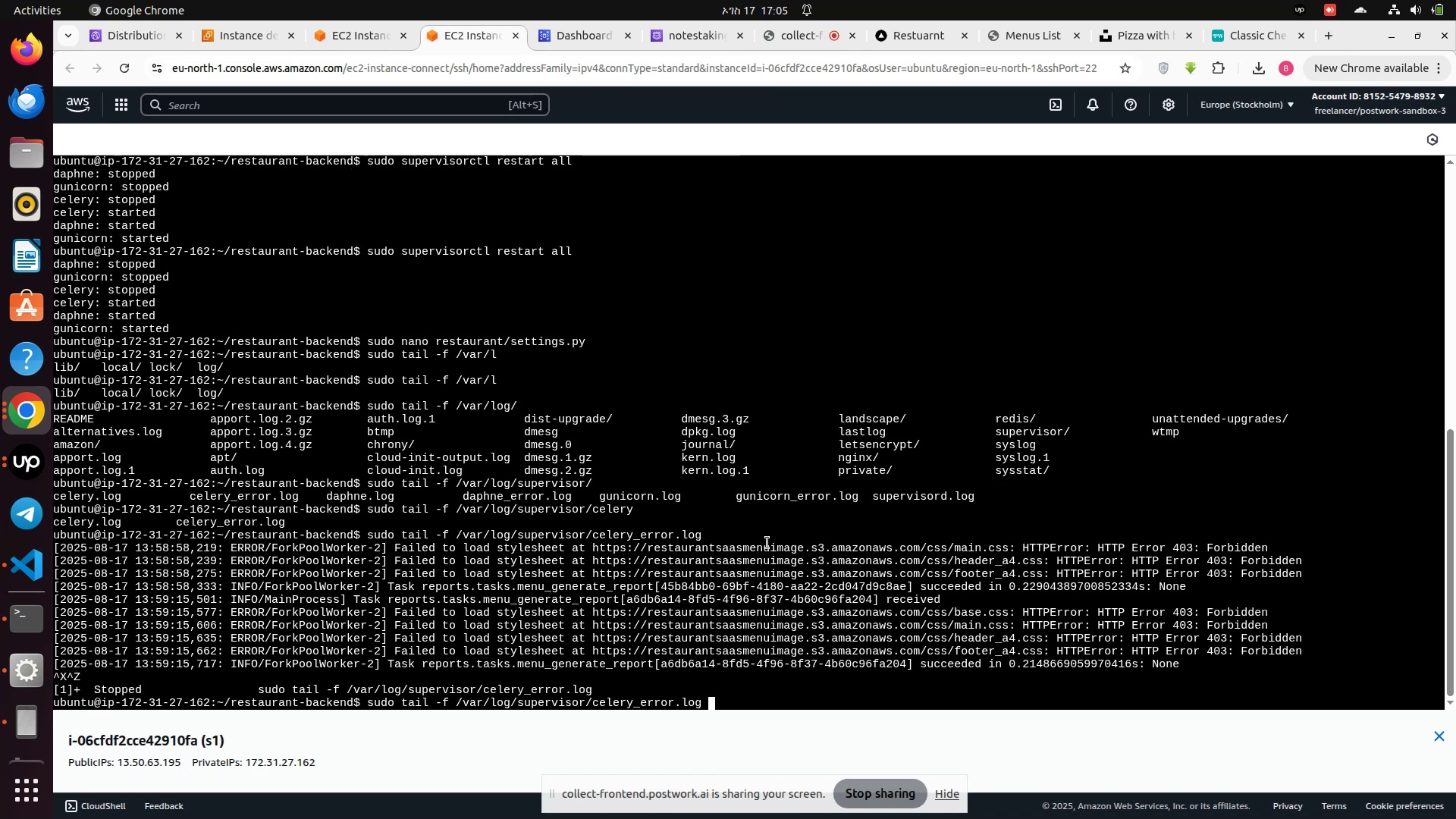 
hold_key(key=ArrowLeft, duration=1.29)
 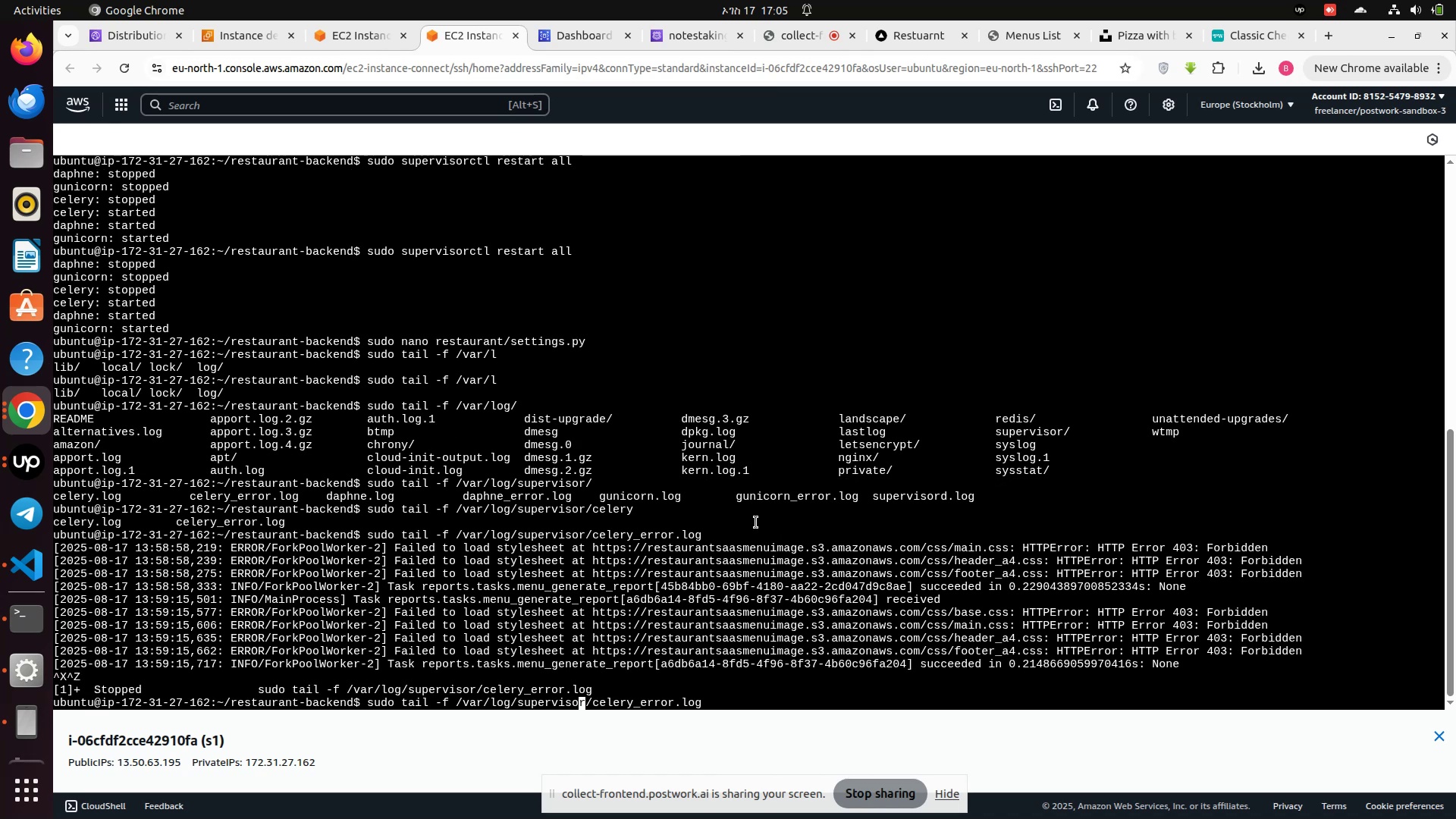 
key(ArrowLeft)
 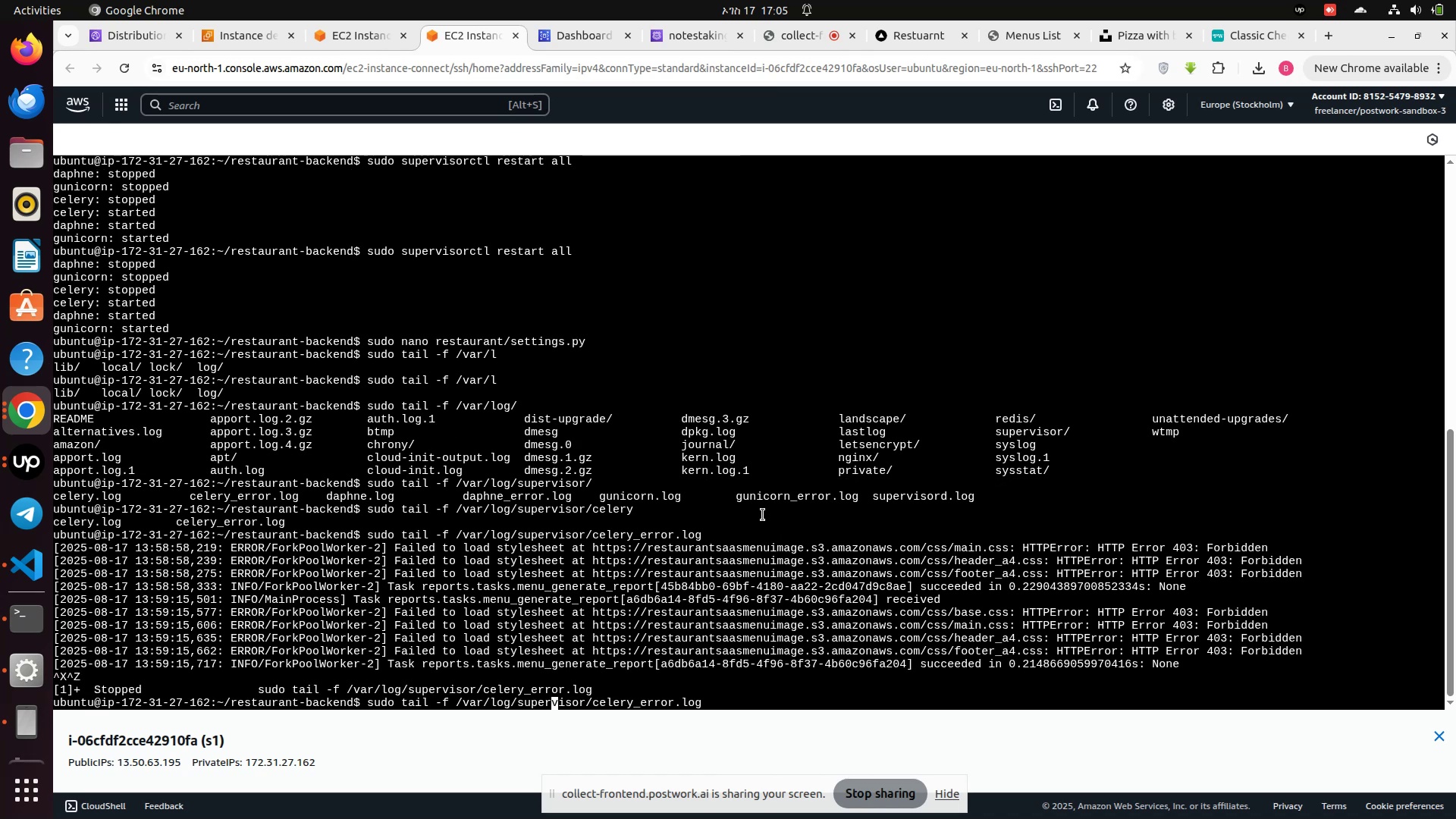 
key(ArrowLeft)
 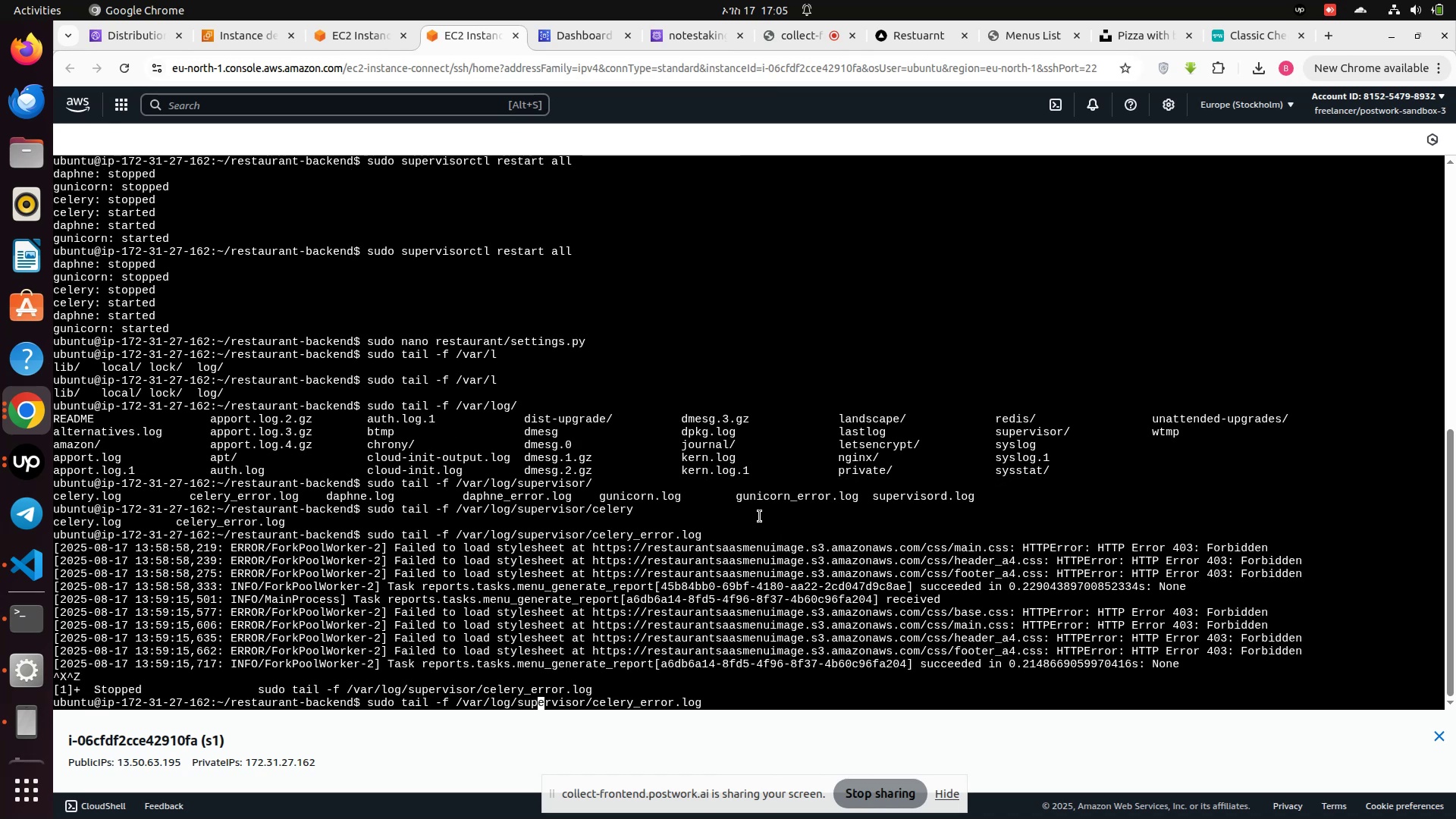 
key(ArrowLeft)
 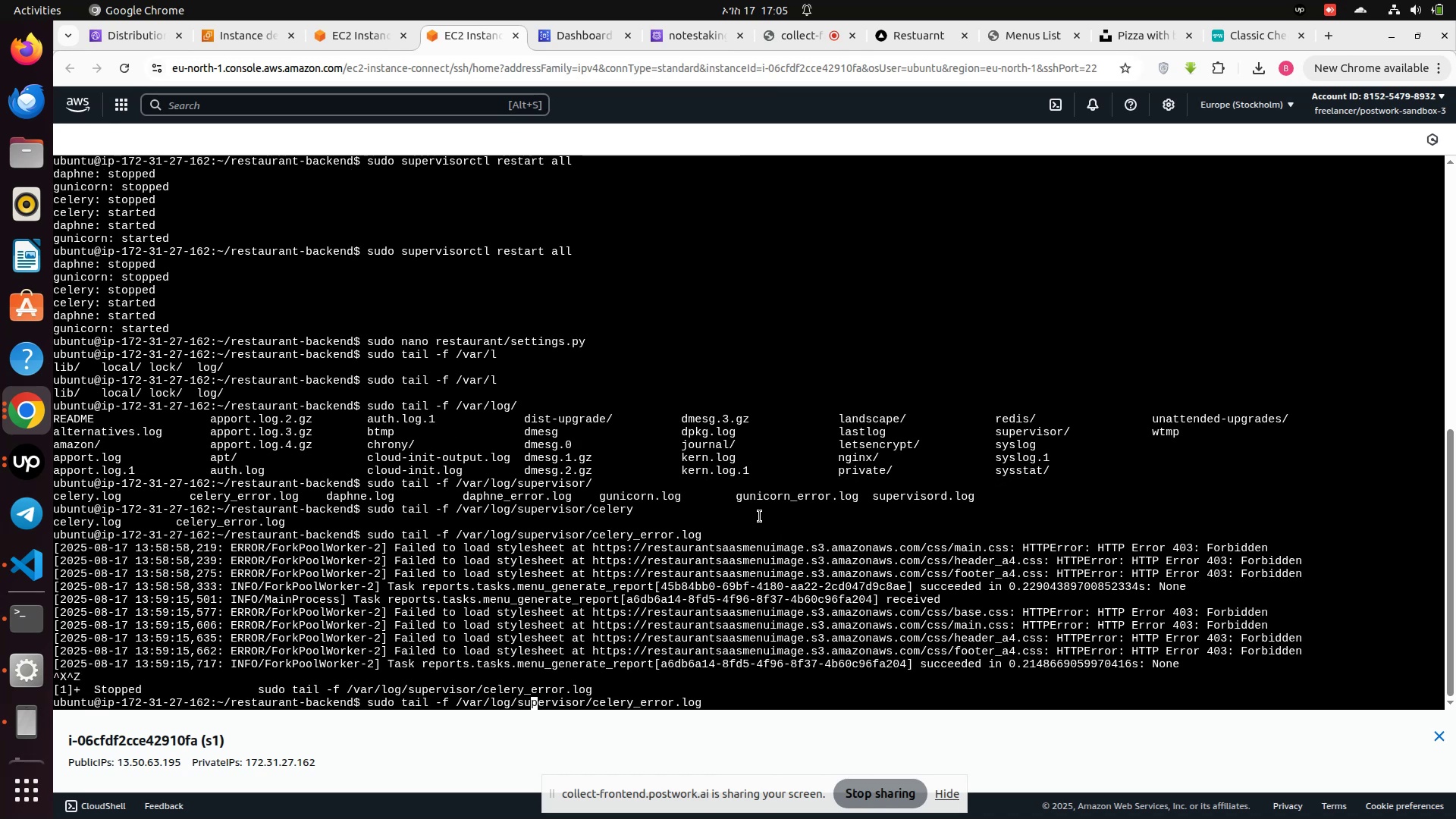 
key(ArrowLeft)
 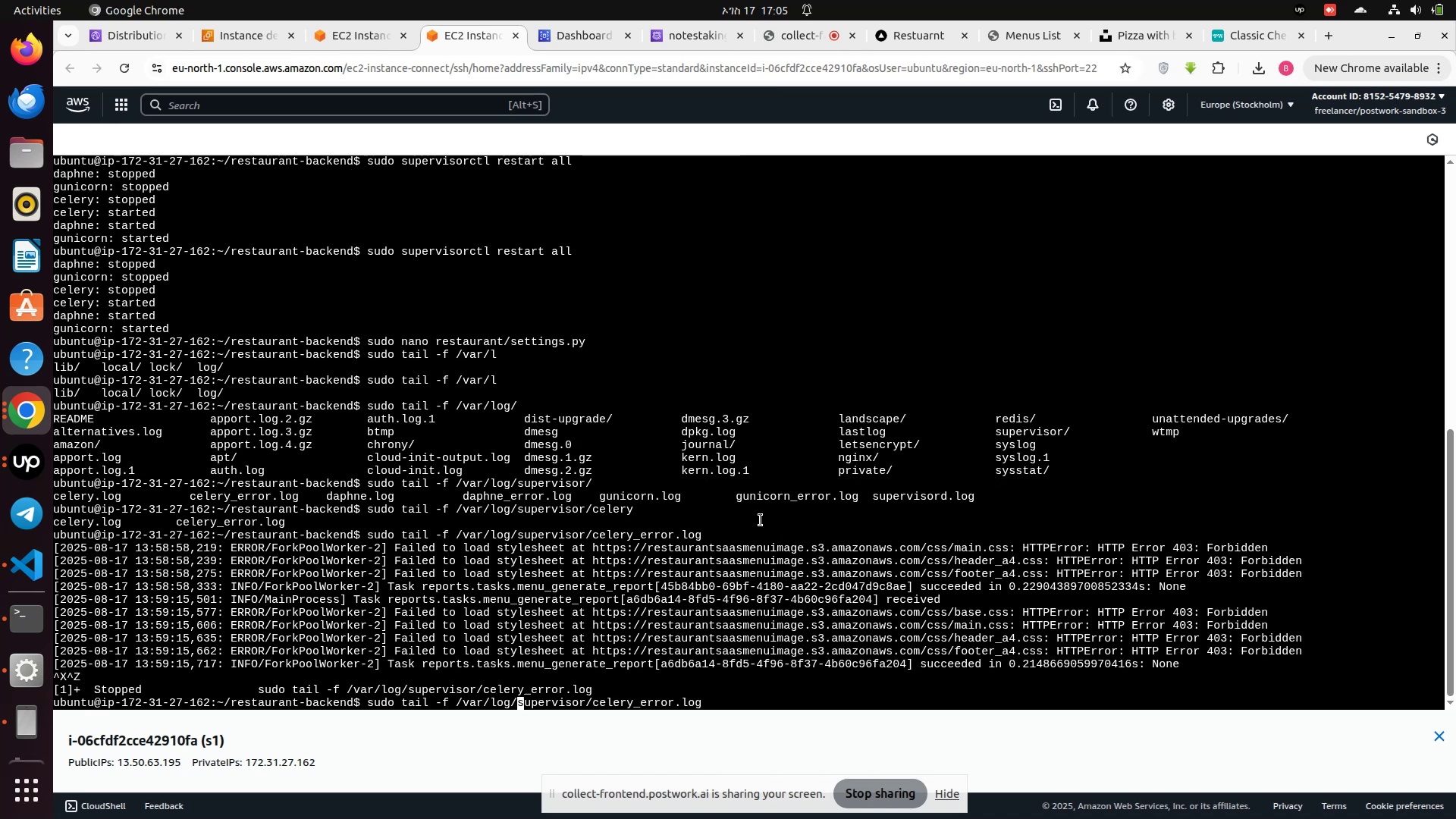 
key(ArrowLeft)
 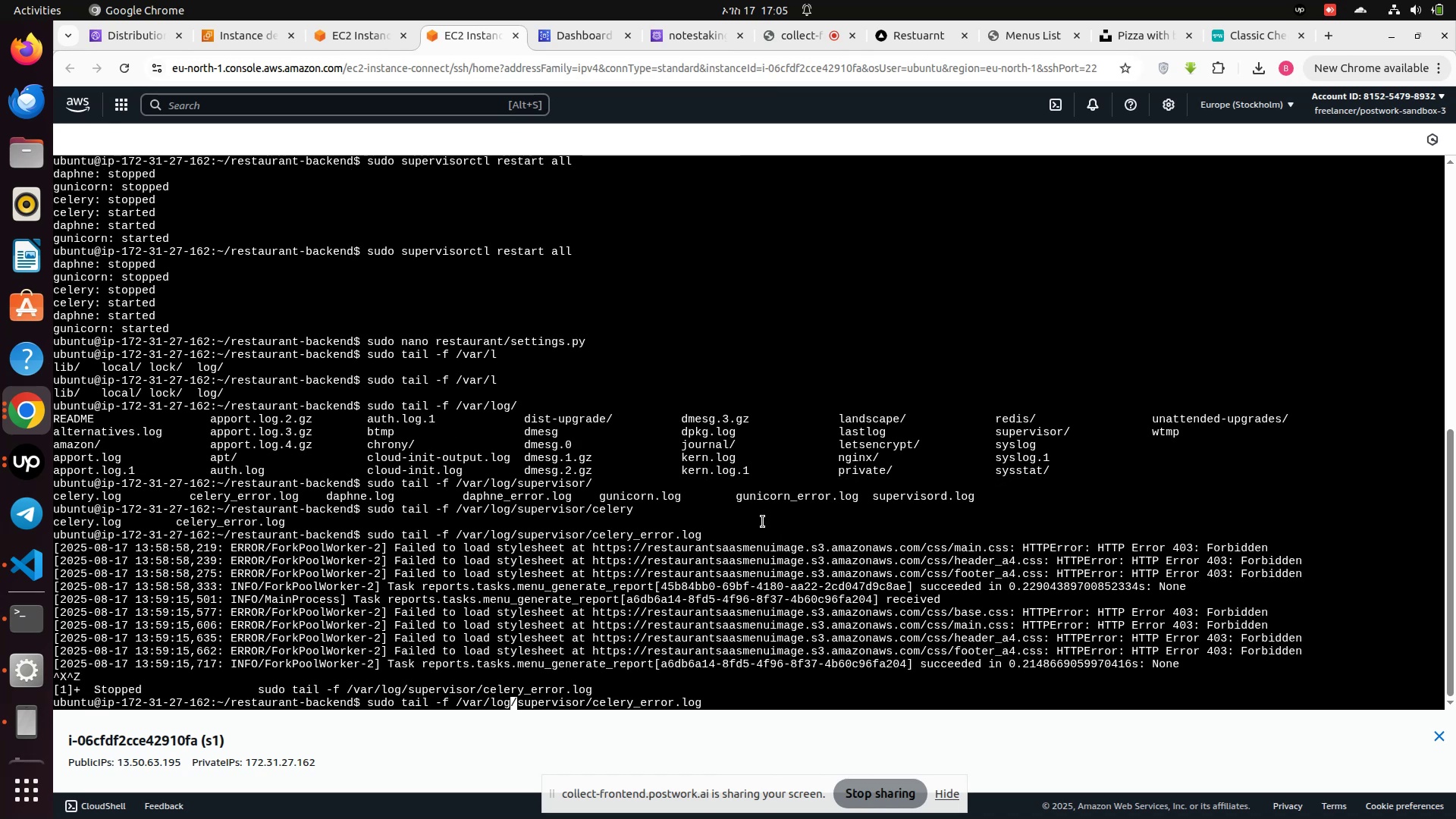 
key(ArrowLeft)
 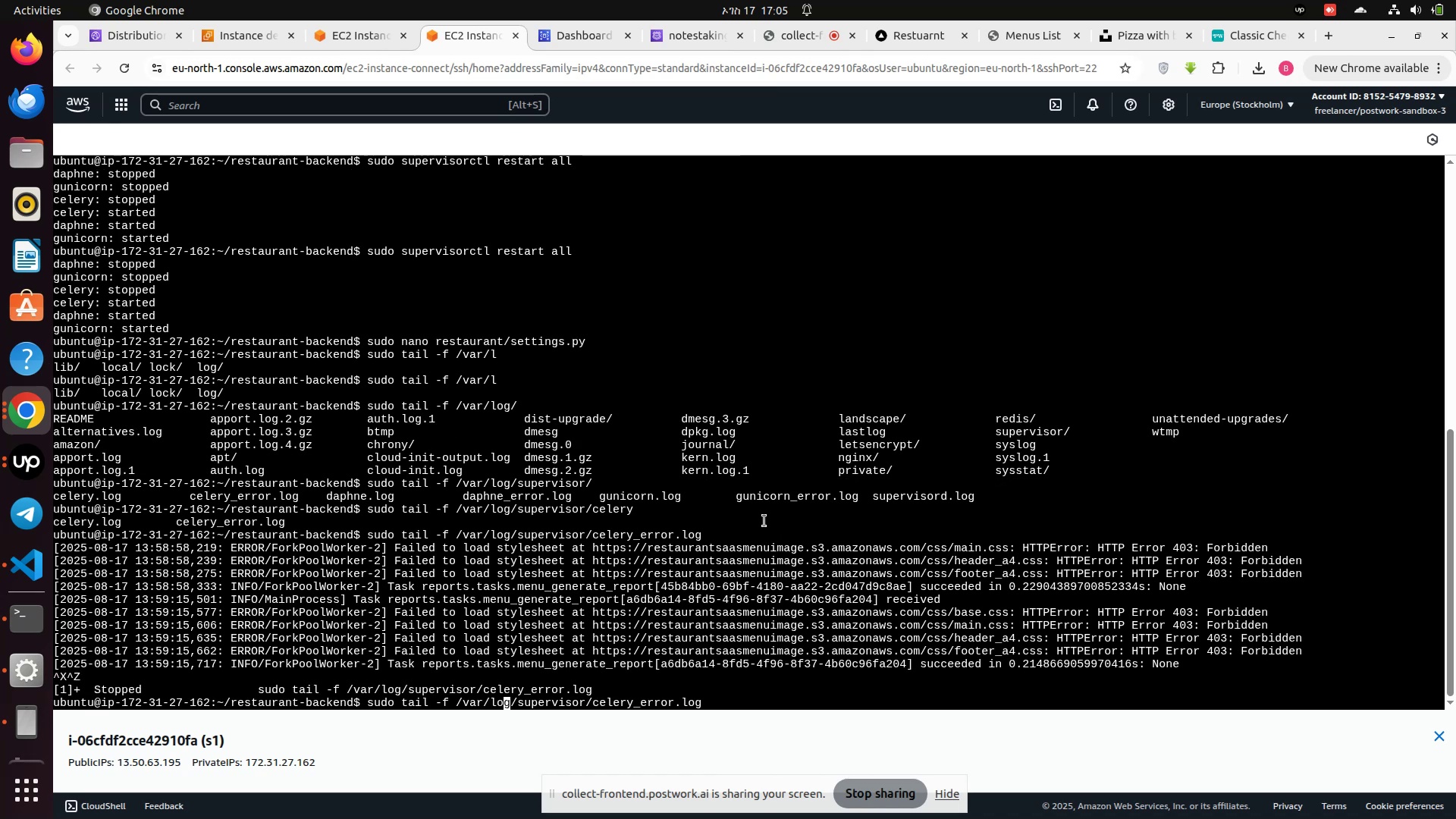 
key(ArrowLeft)
 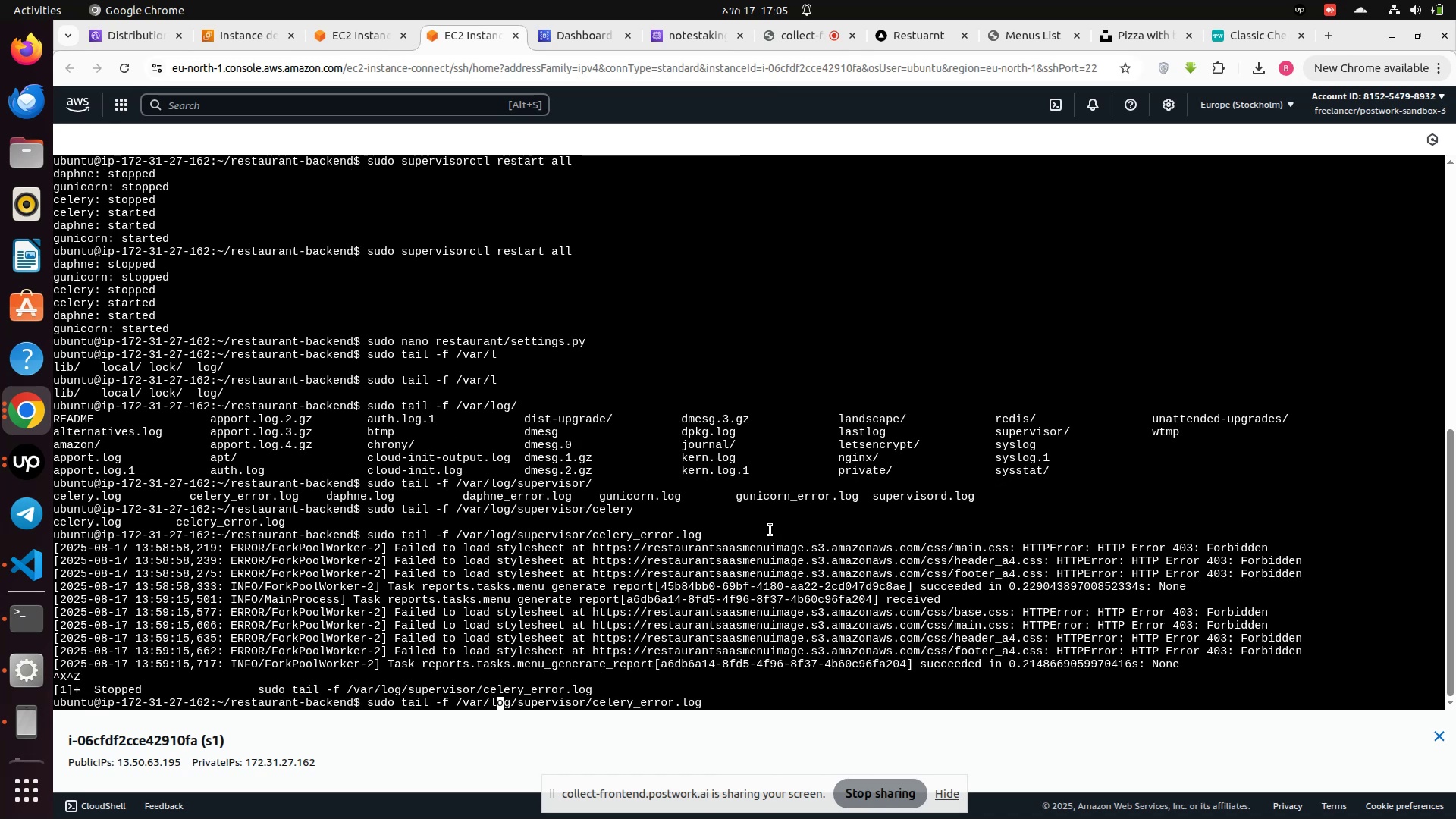 
key(ArrowLeft)
 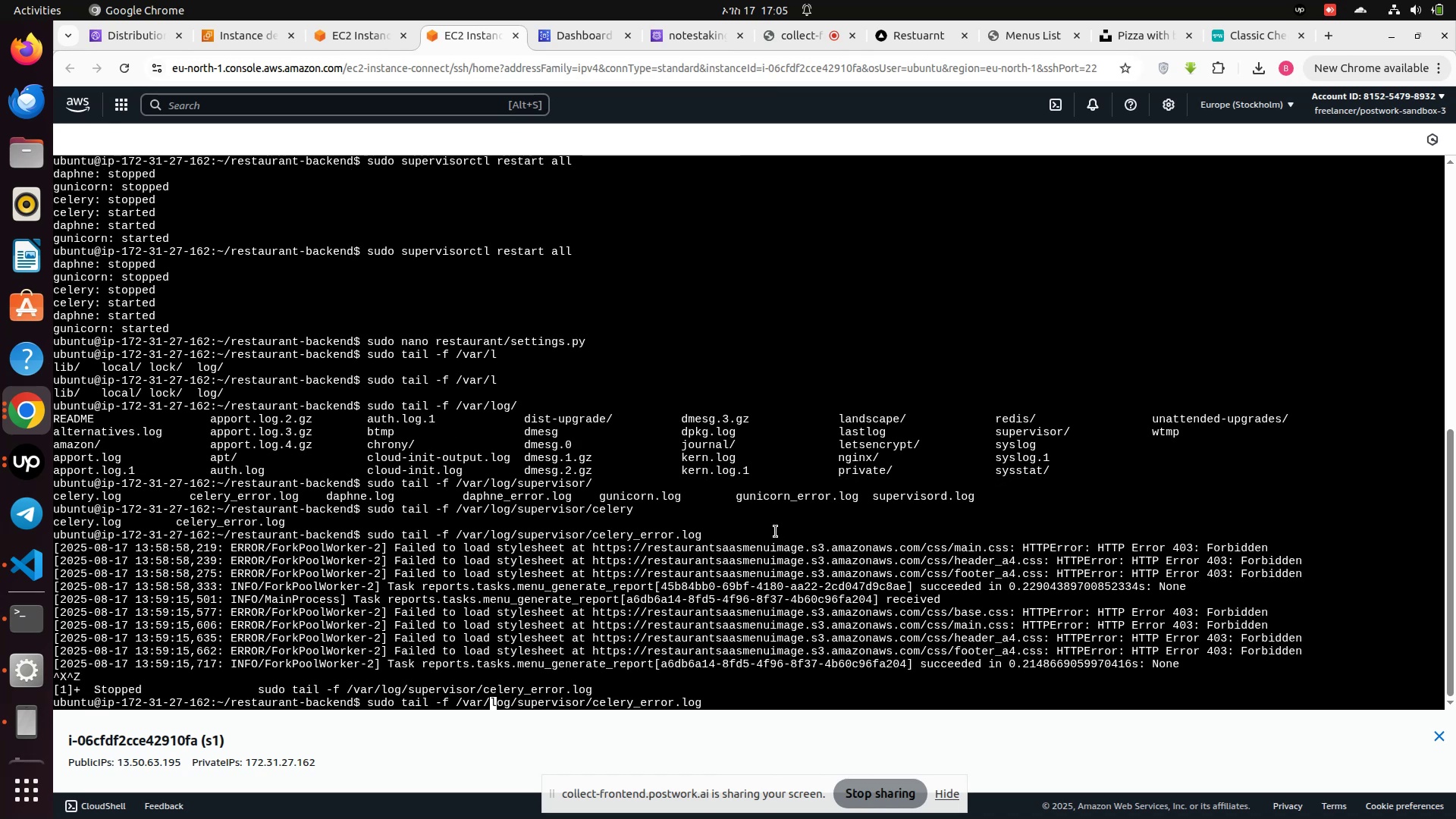 
key(ArrowLeft)
 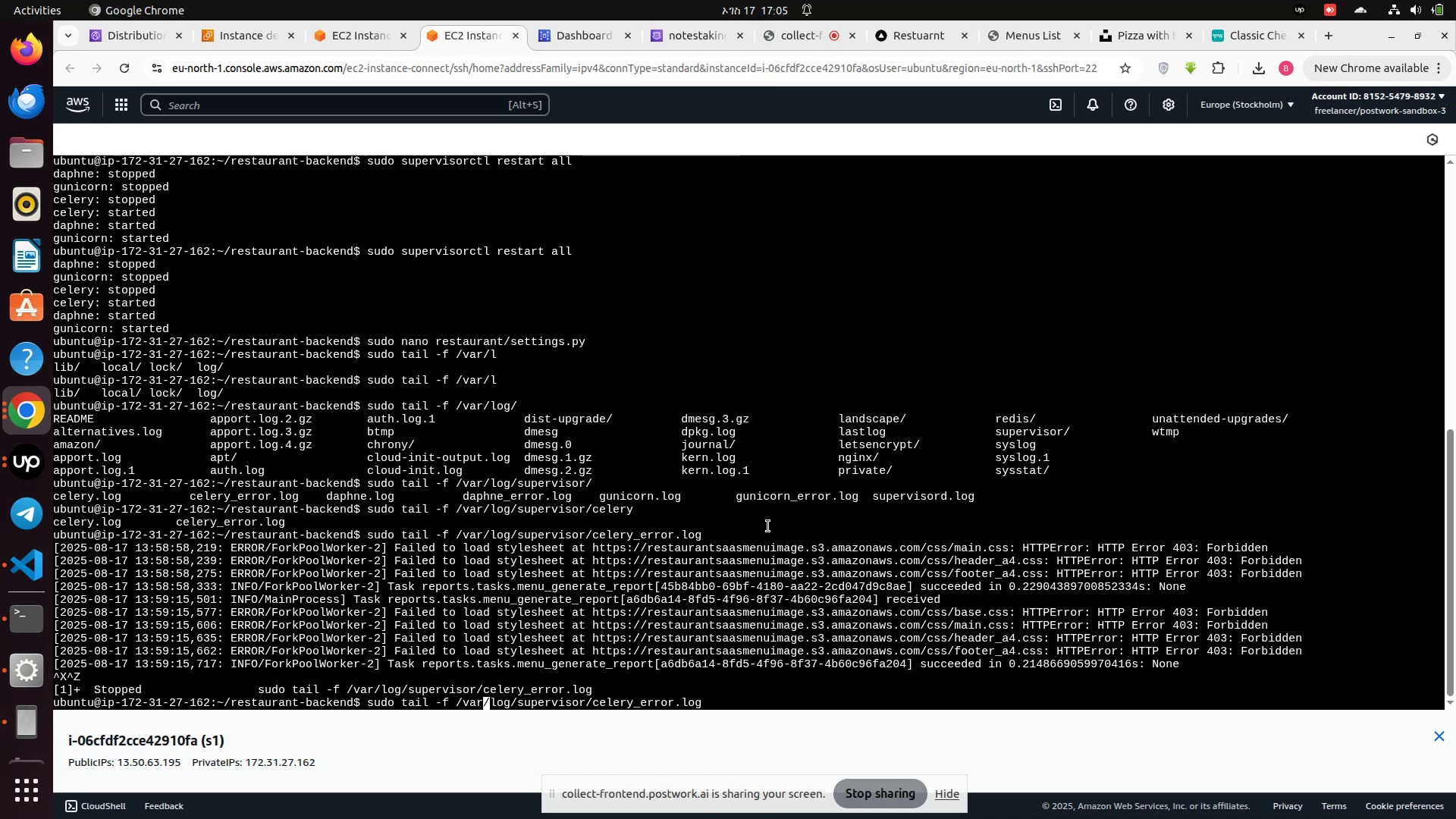 
key(ArrowLeft)
 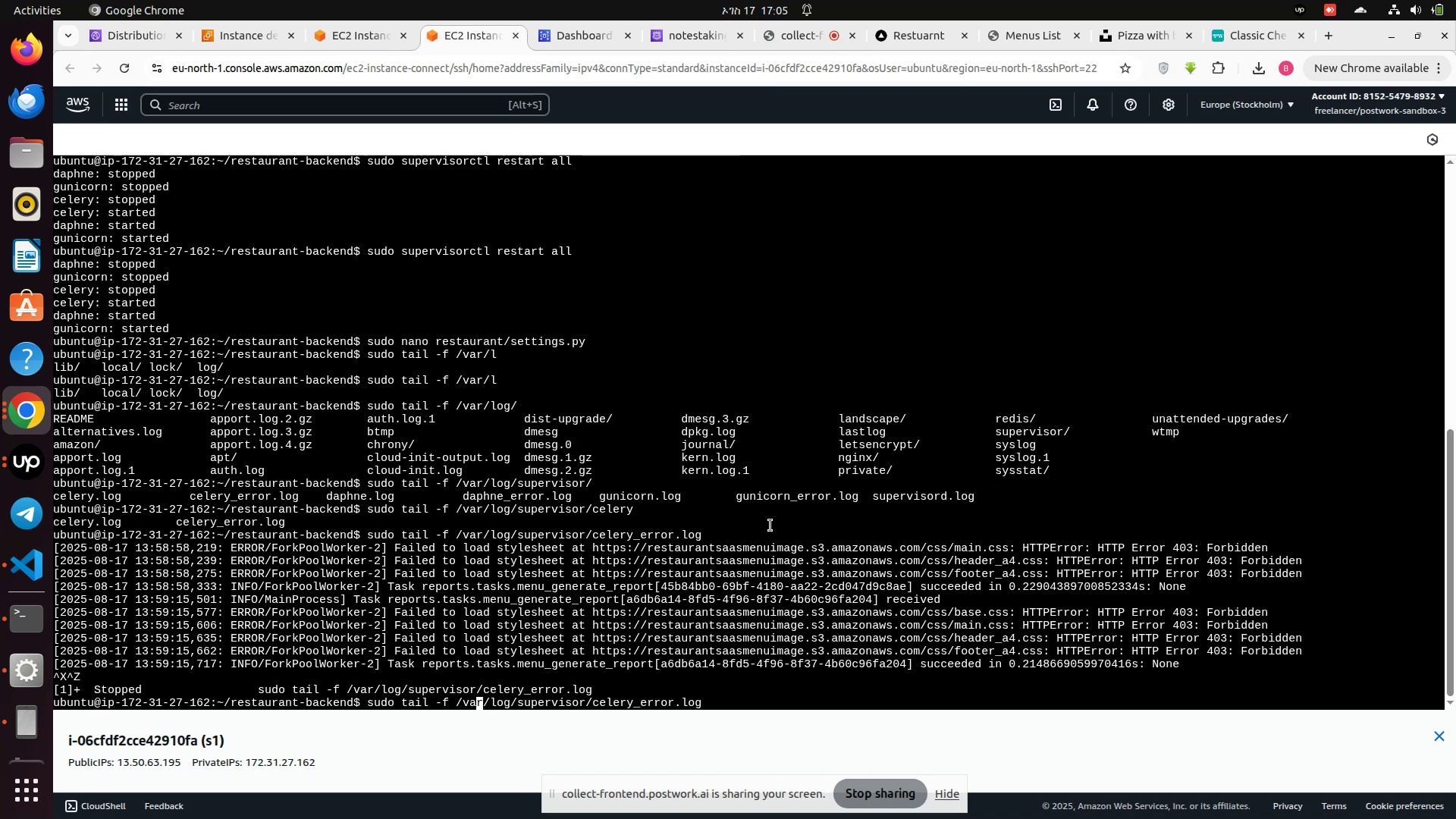 
key(ArrowLeft)
 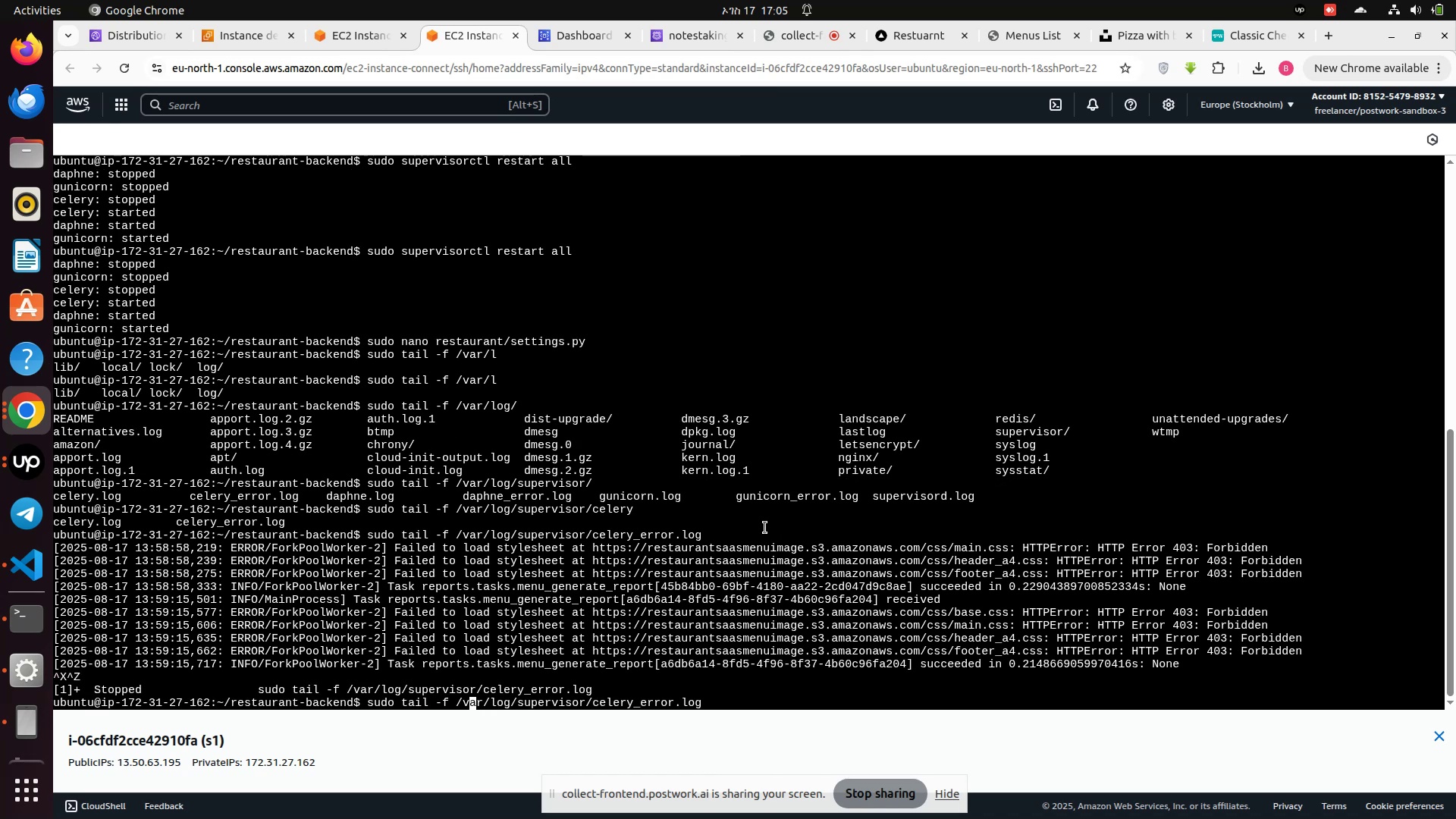 
key(ArrowLeft)
 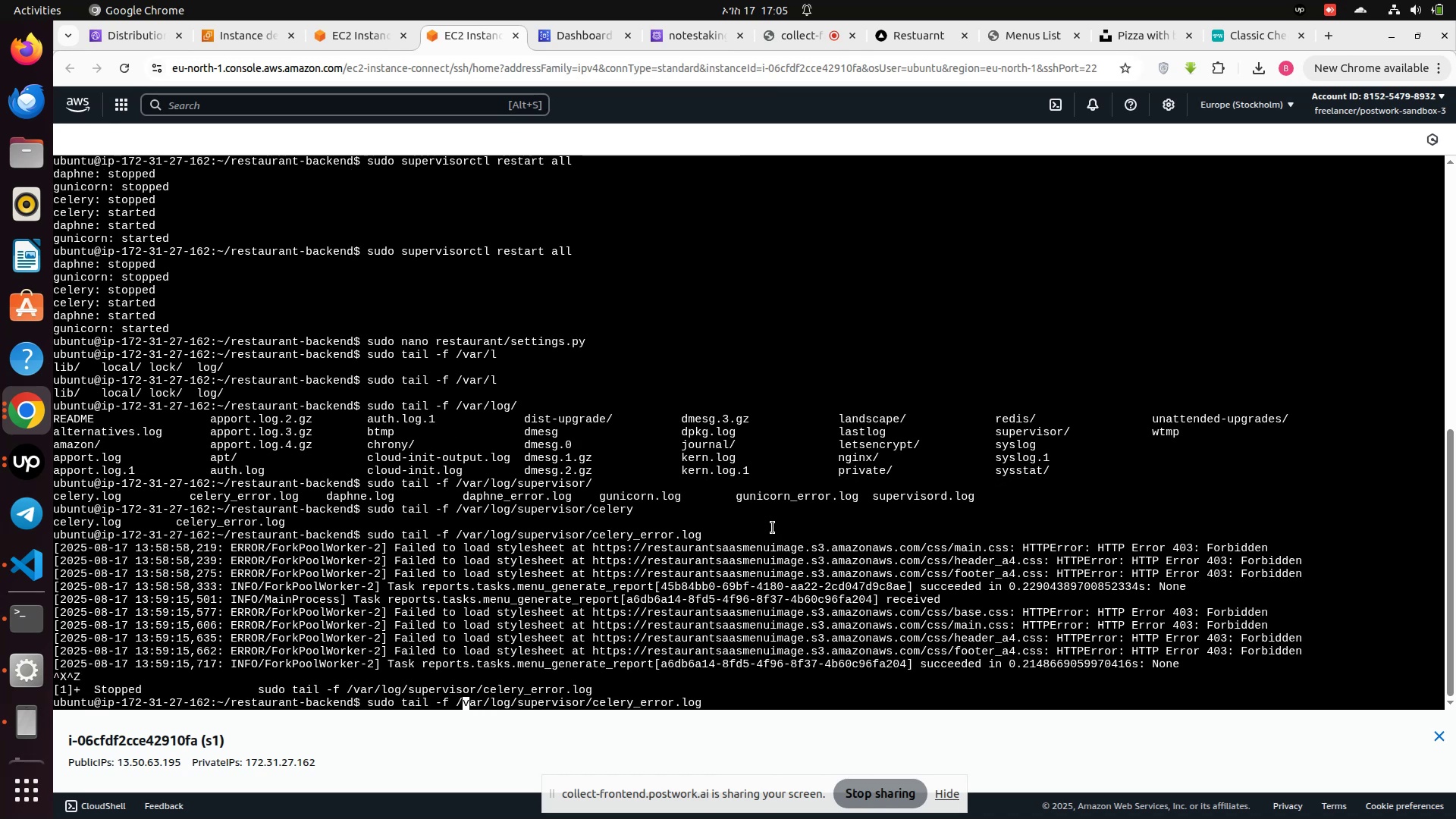 
key(ArrowLeft)
 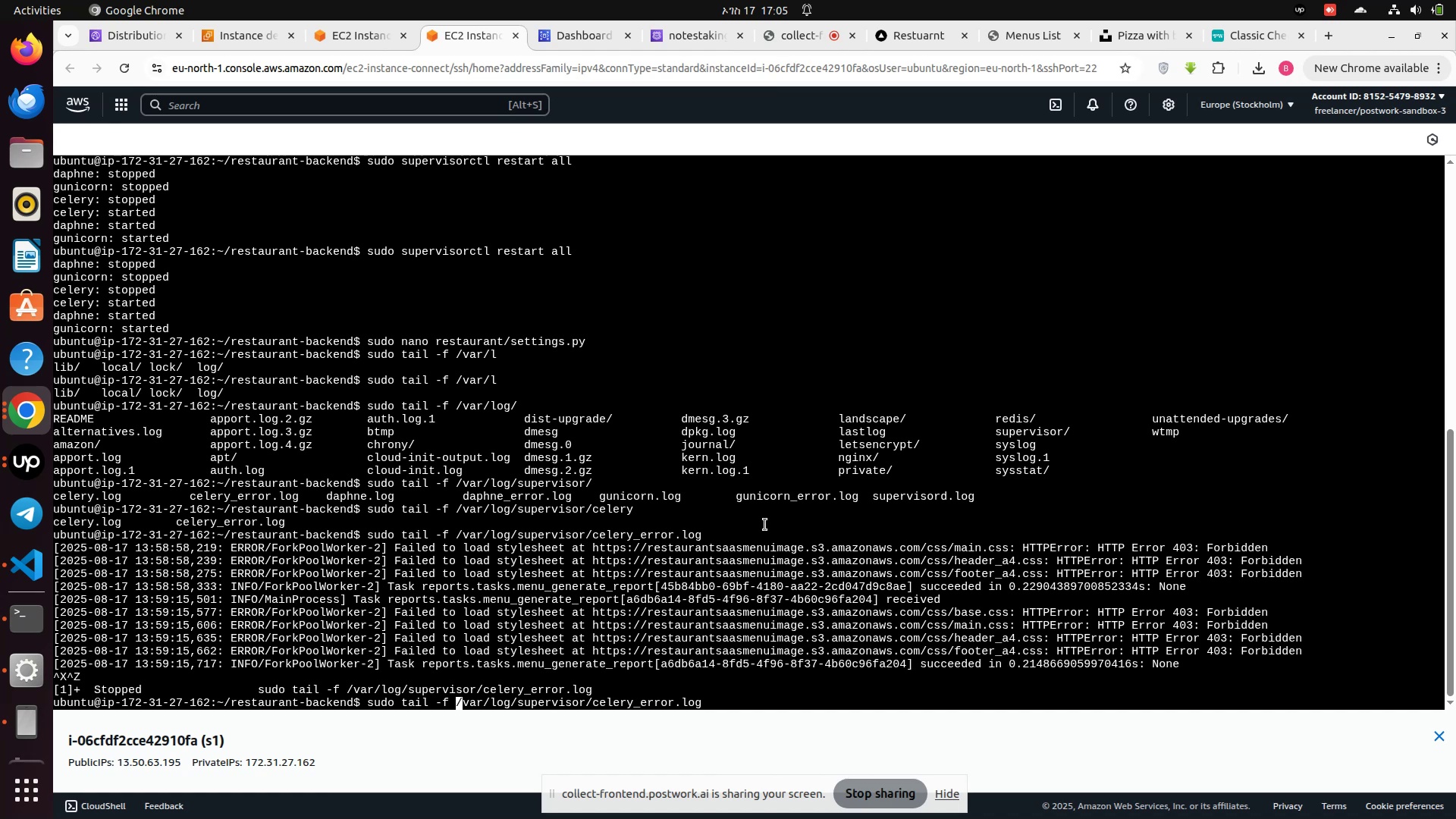 
key(ArrowLeft)
 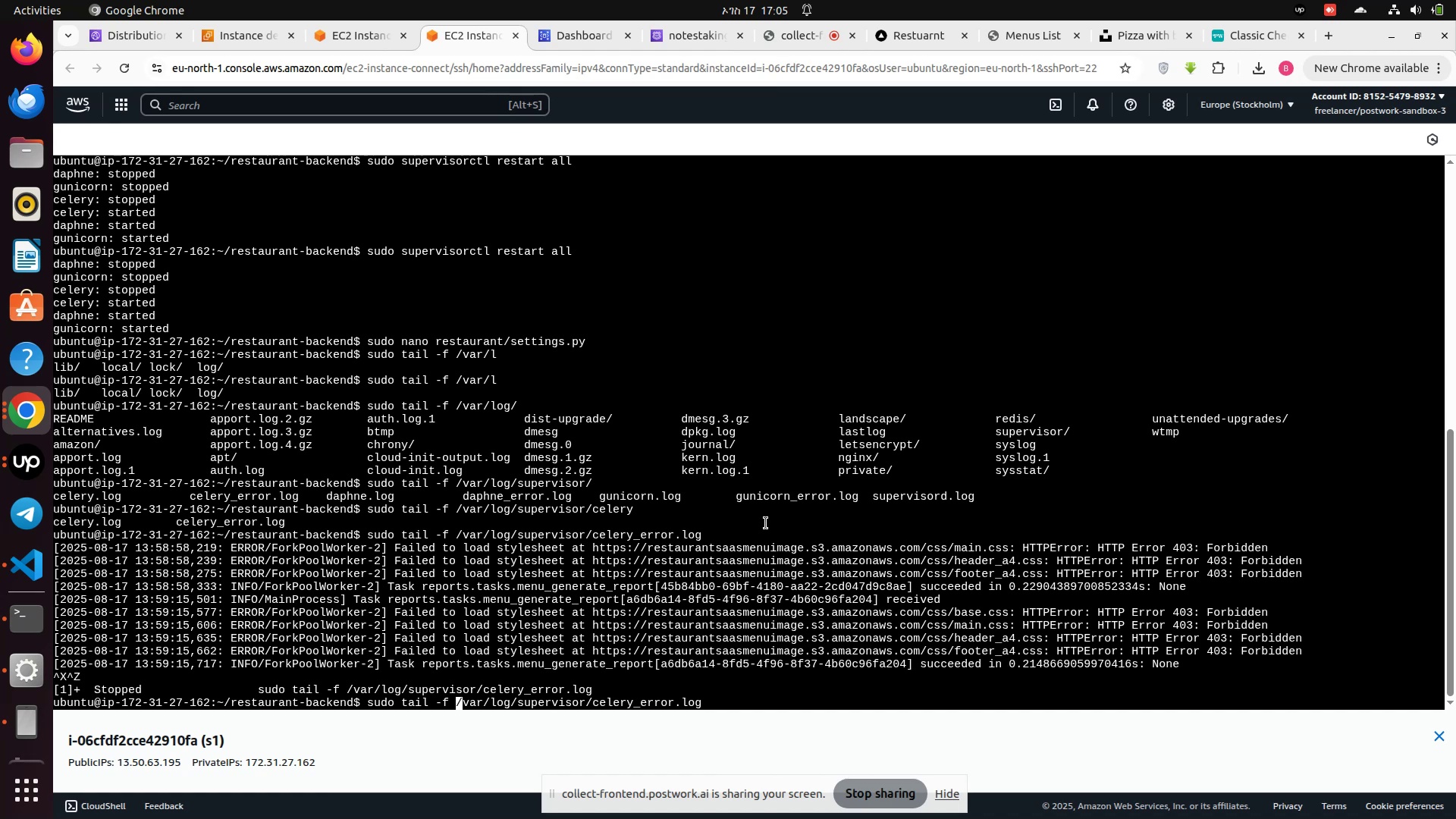 
key(ArrowLeft)
 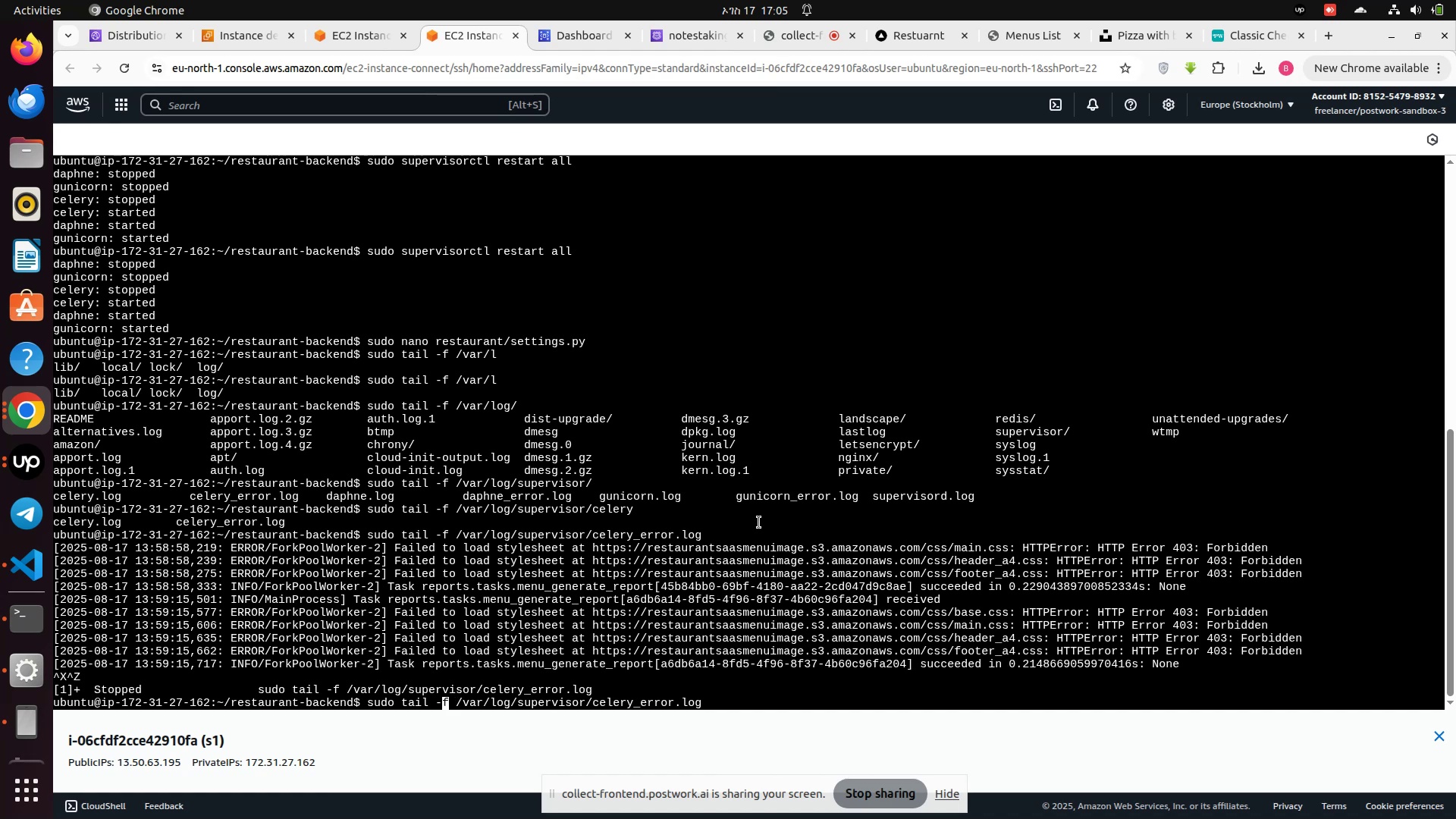 
key(ArrowLeft)
 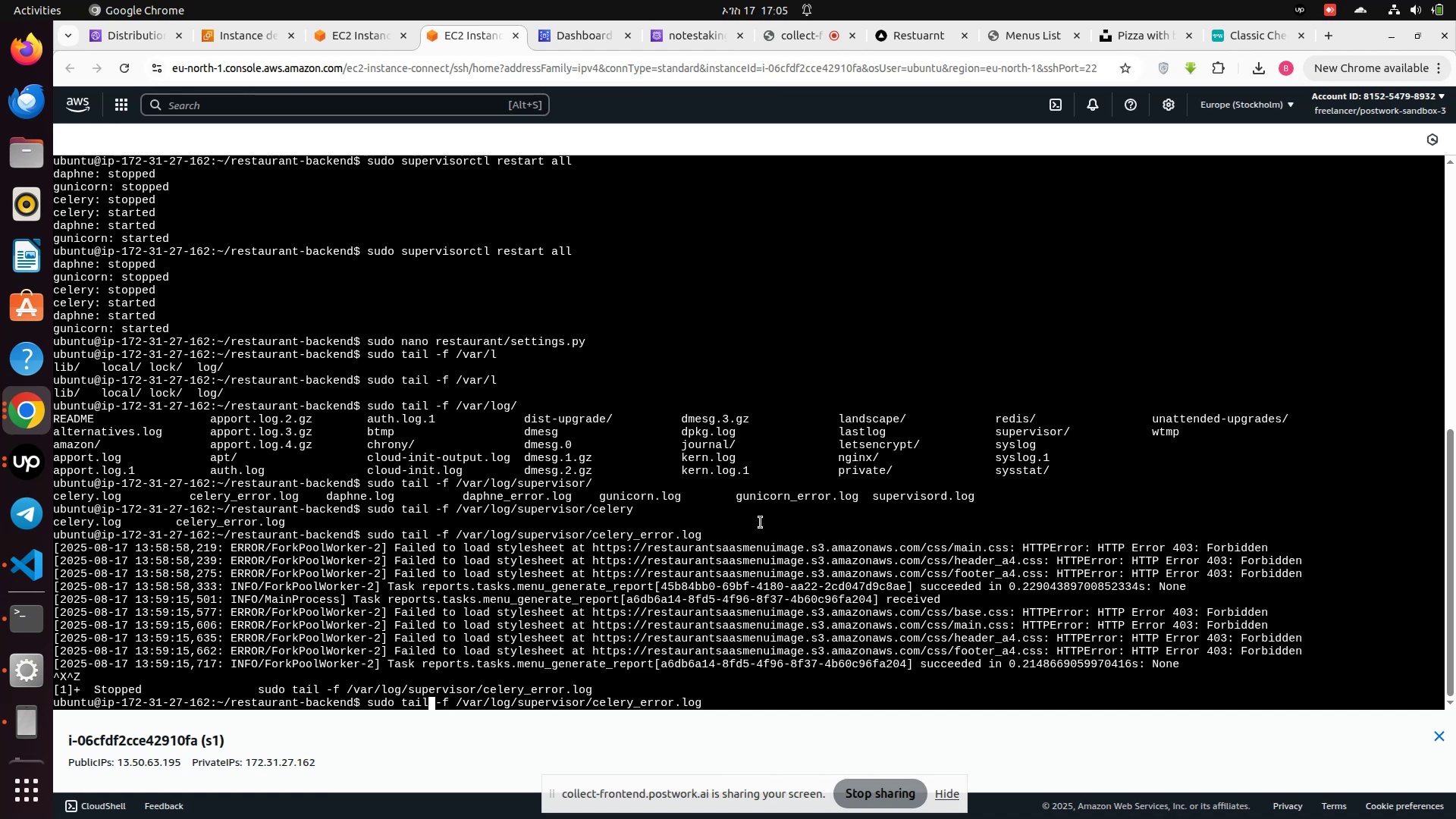 
key(ArrowRight)
 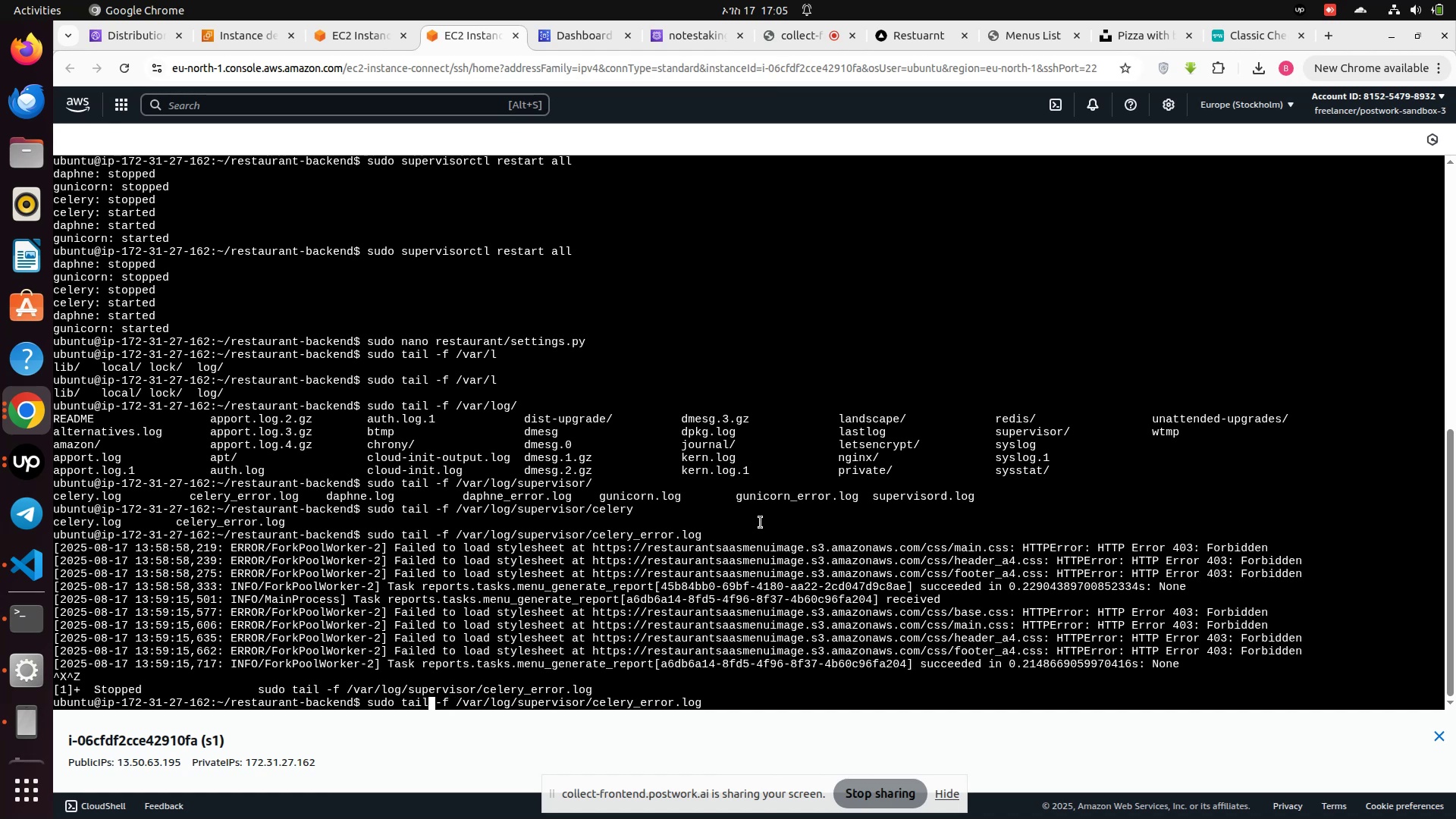 
key(ArrowRight)
 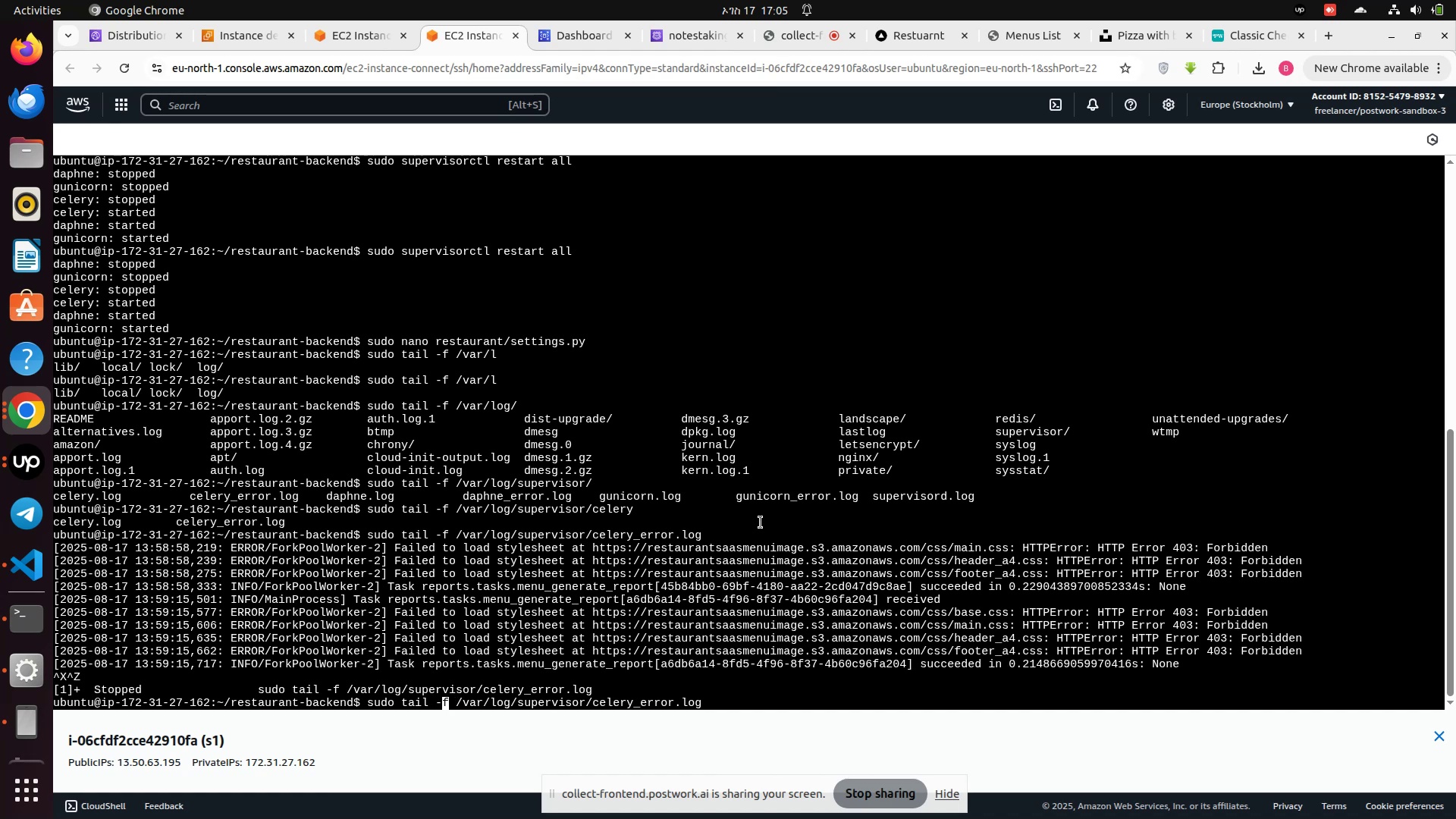 
key(ArrowRight)
 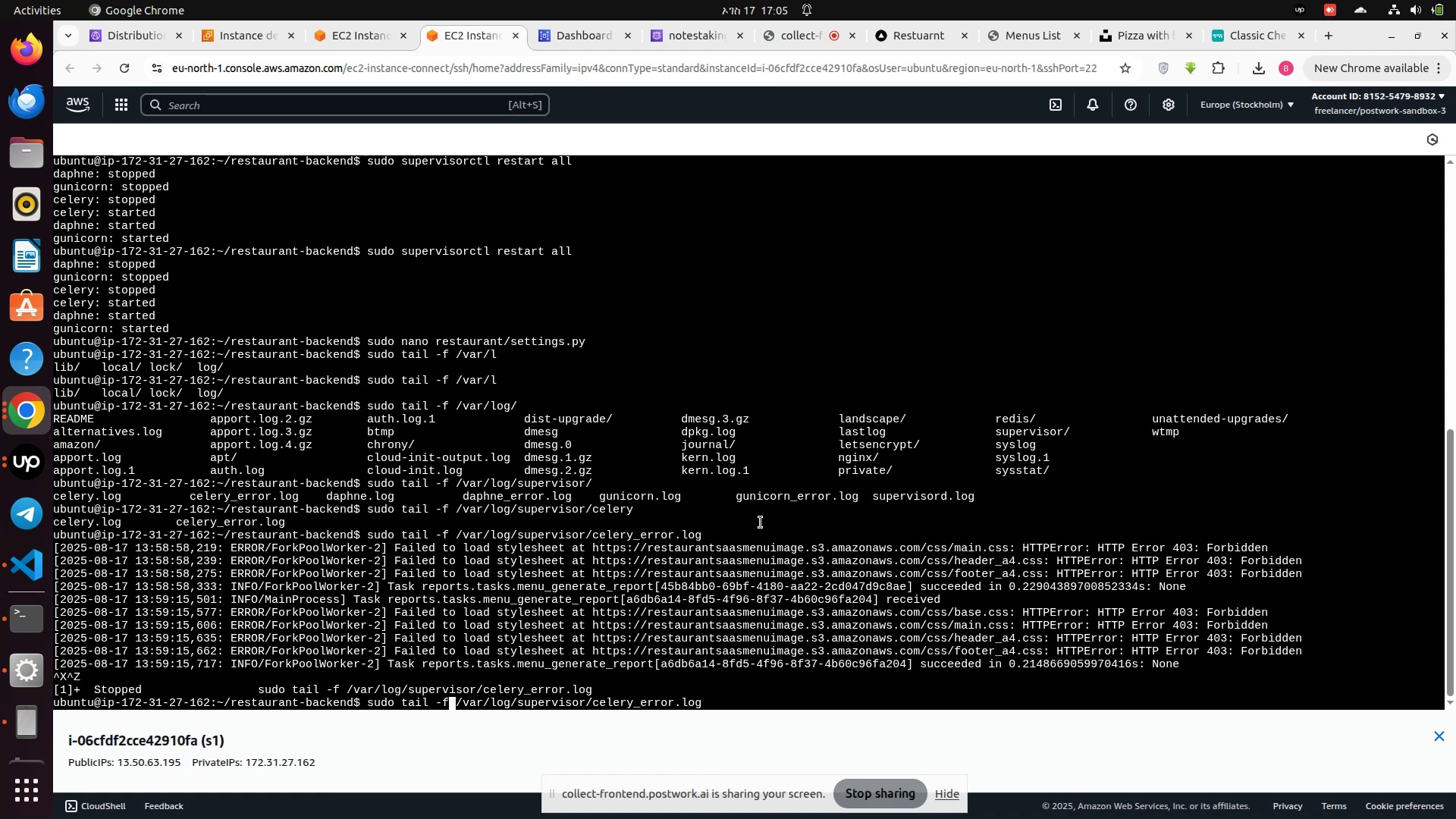 
key(Backspace)
key(Backspace)
key(Backspace)
key(Backspace)
key(Backspace)
key(Backspace)
key(Backspace)
type(nano)
 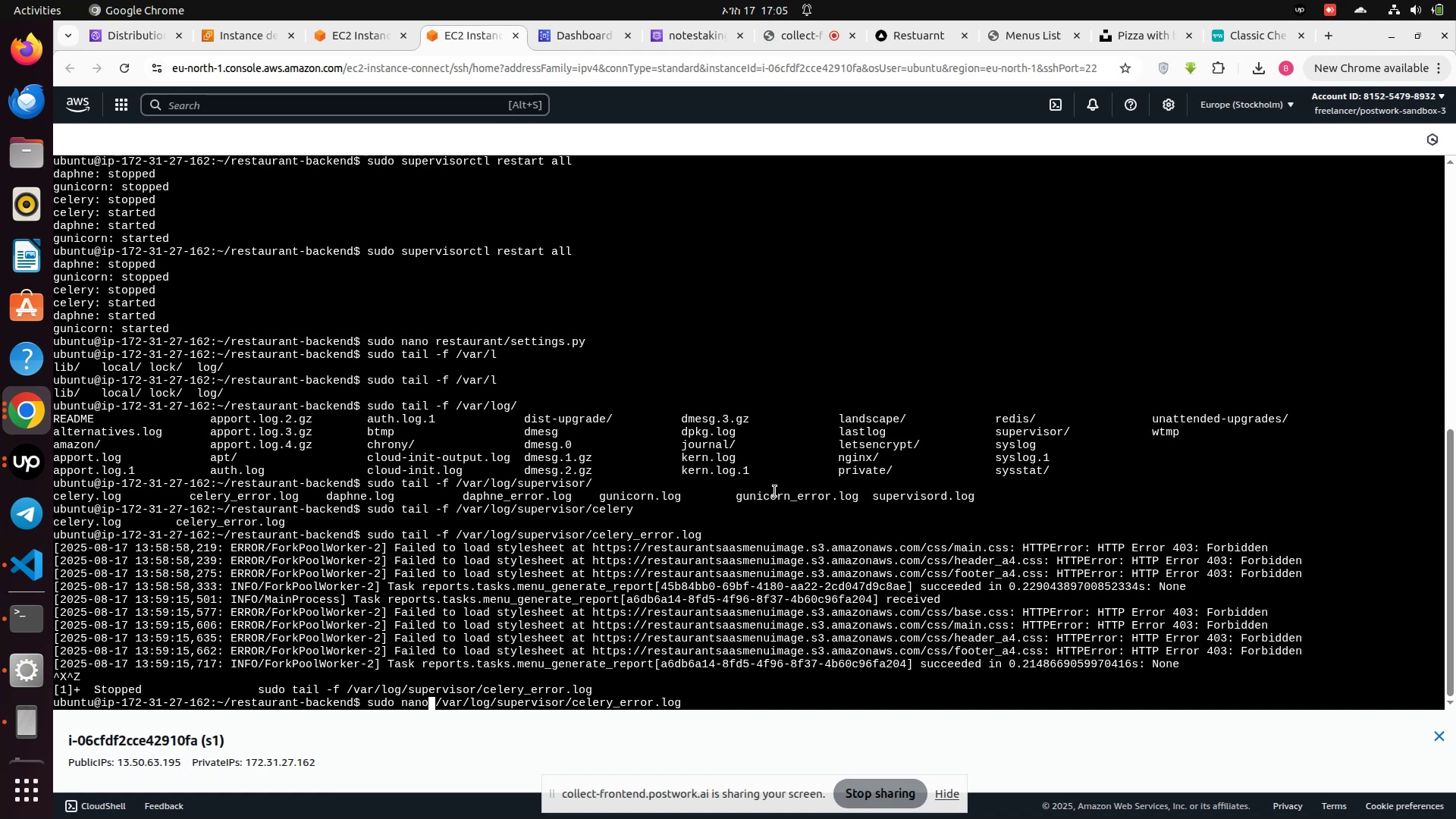 
key(Enter)
 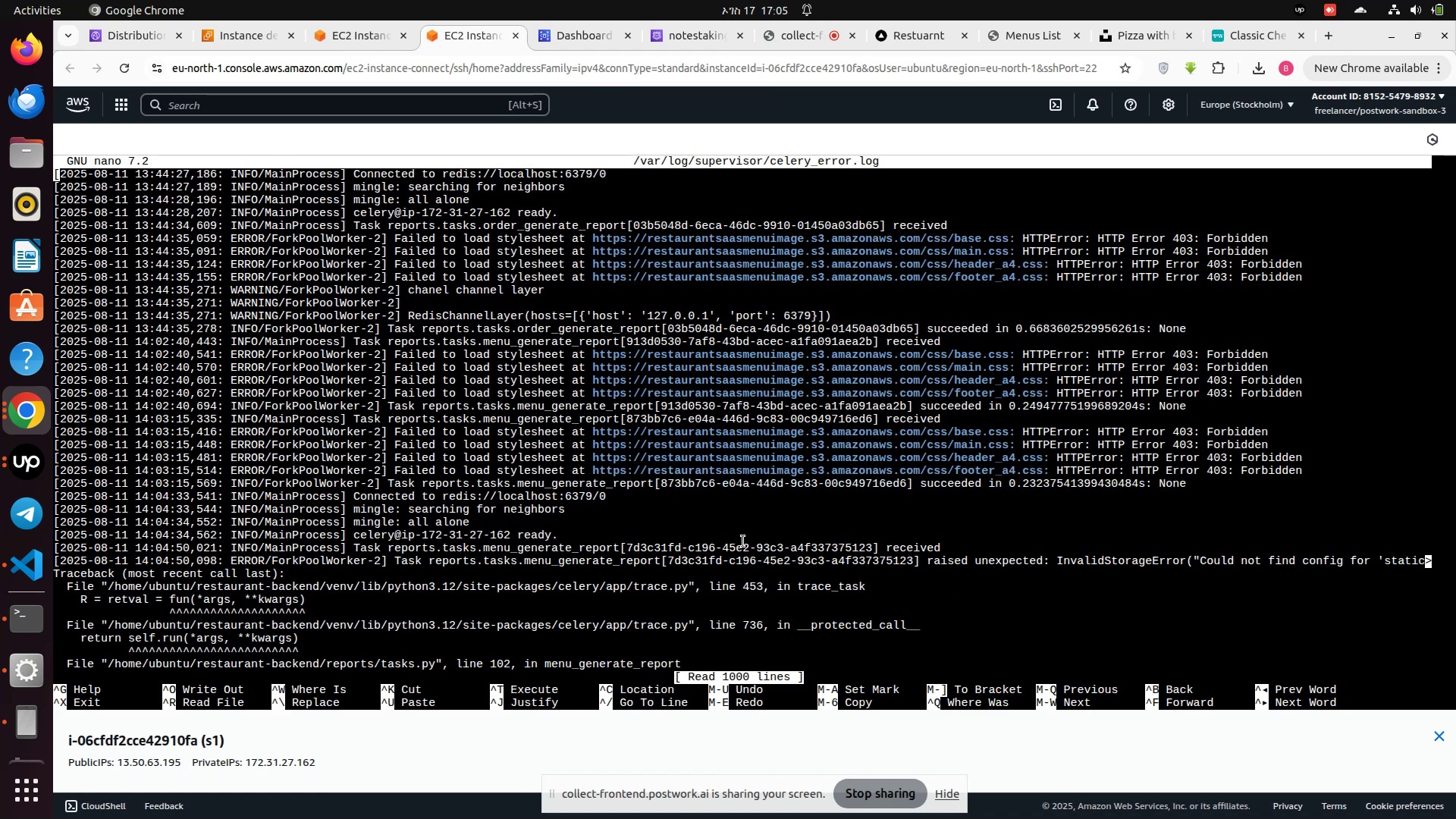 
scroll: coordinate [671, 475], scroll_direction: down, amount: 300.0
 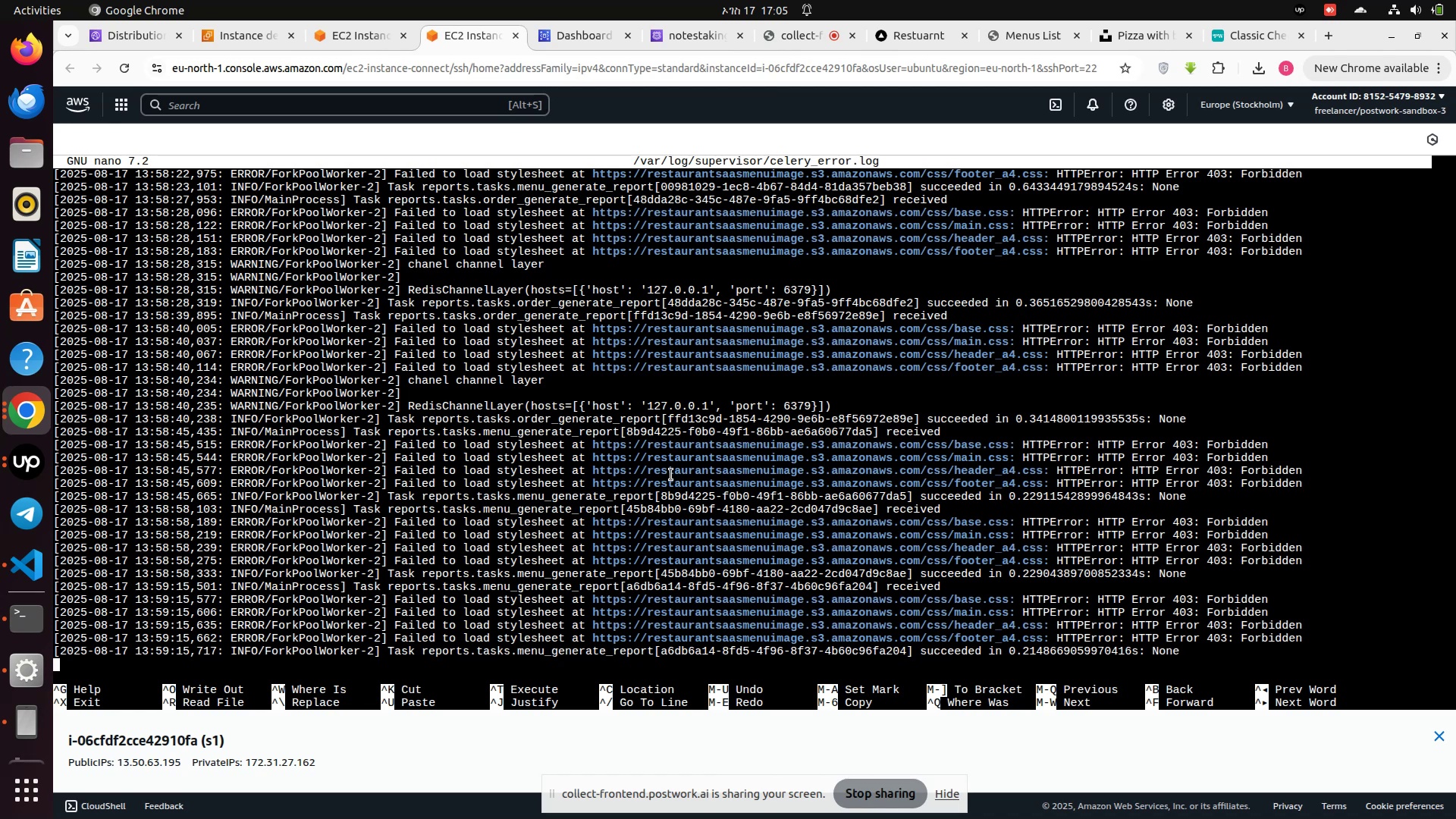 
wait(9.22)
 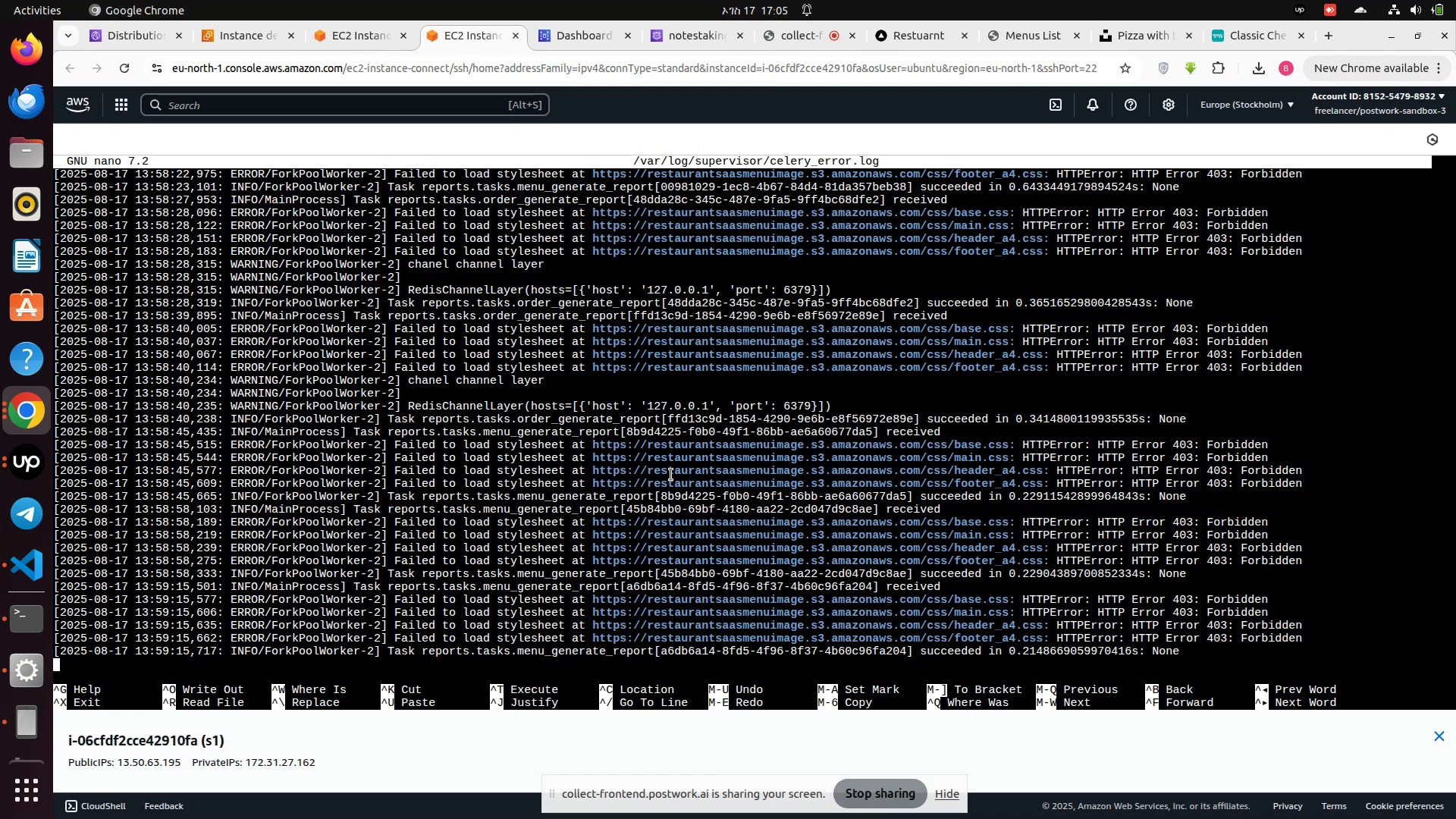 
scroll: coordinate [789, 425], scroll_direction: up, amount: 12.0
 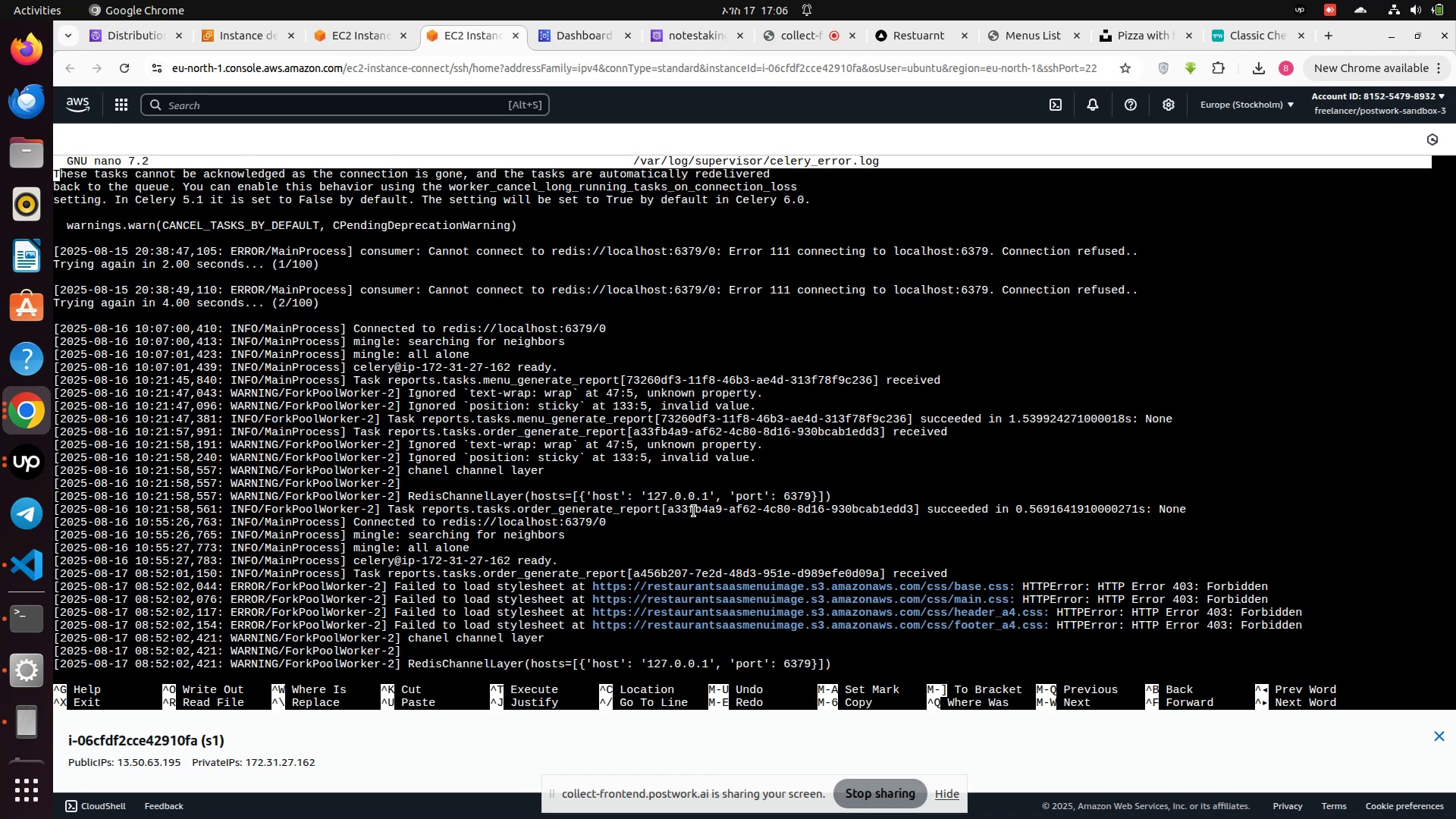 
wait(16.17)
 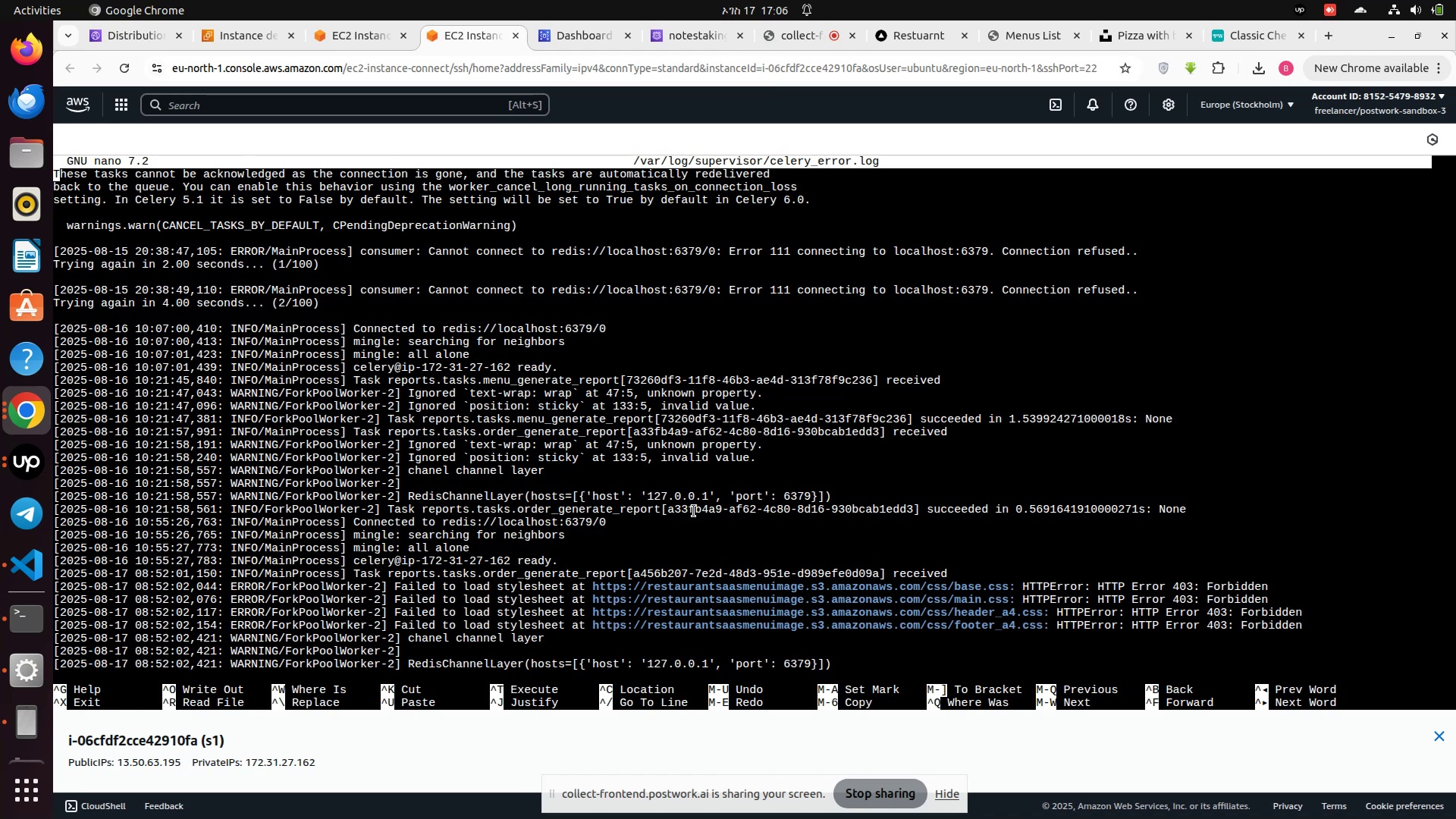 
scroll: coordinate [676, 501], scroll_direction: down, amount: 63.0
 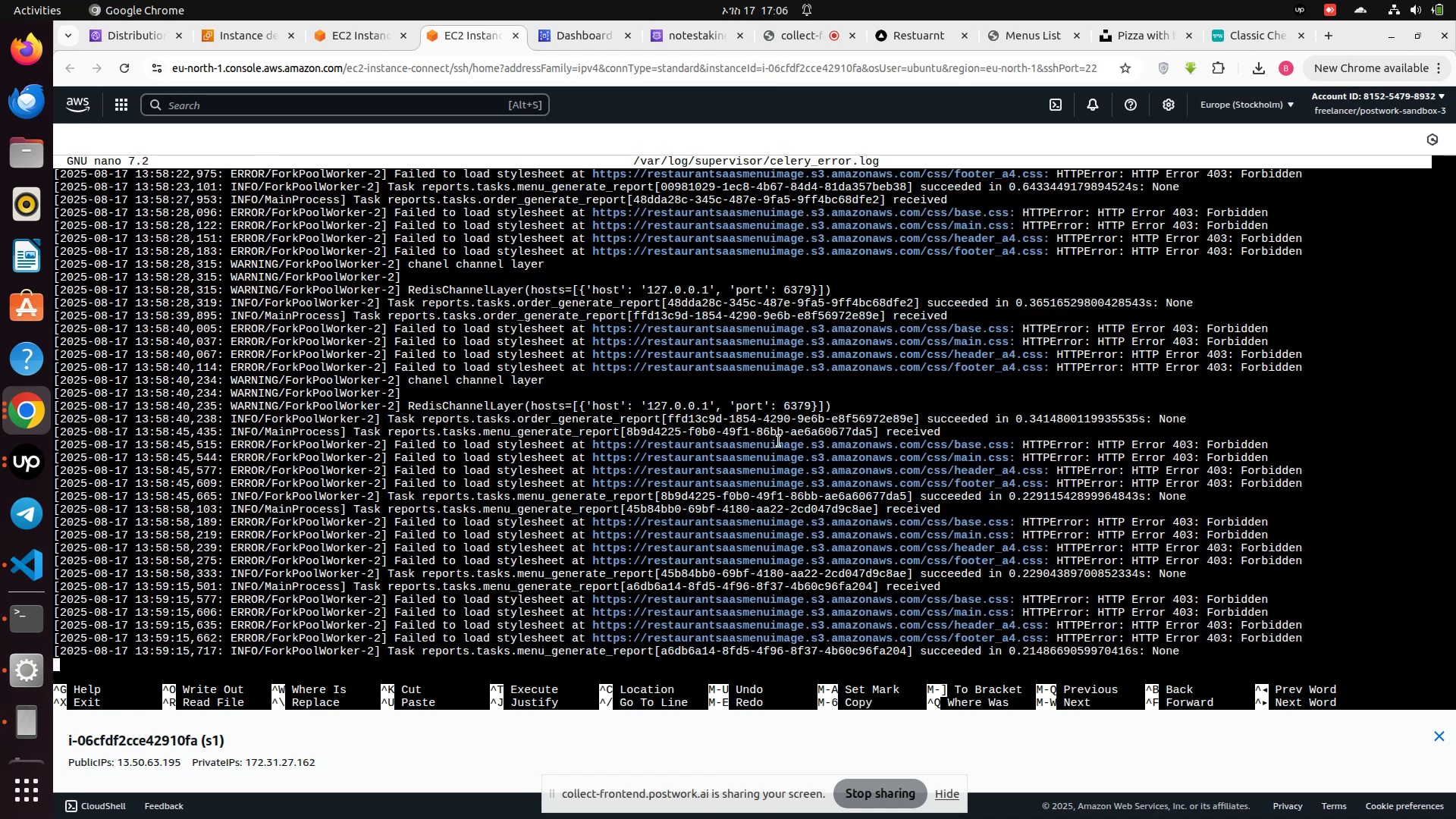 
wait(9.7)
 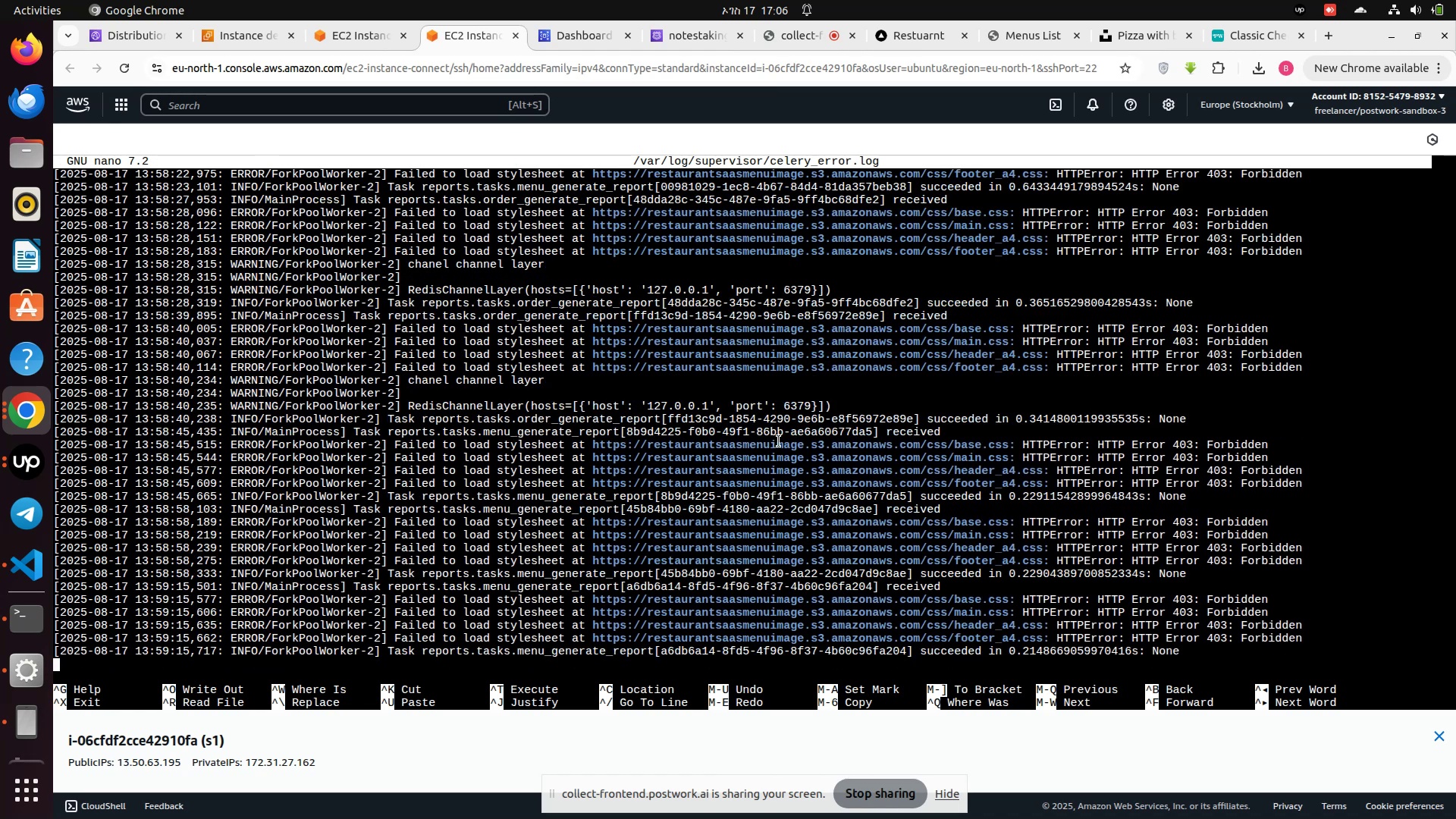 
left_click([778, 39])
 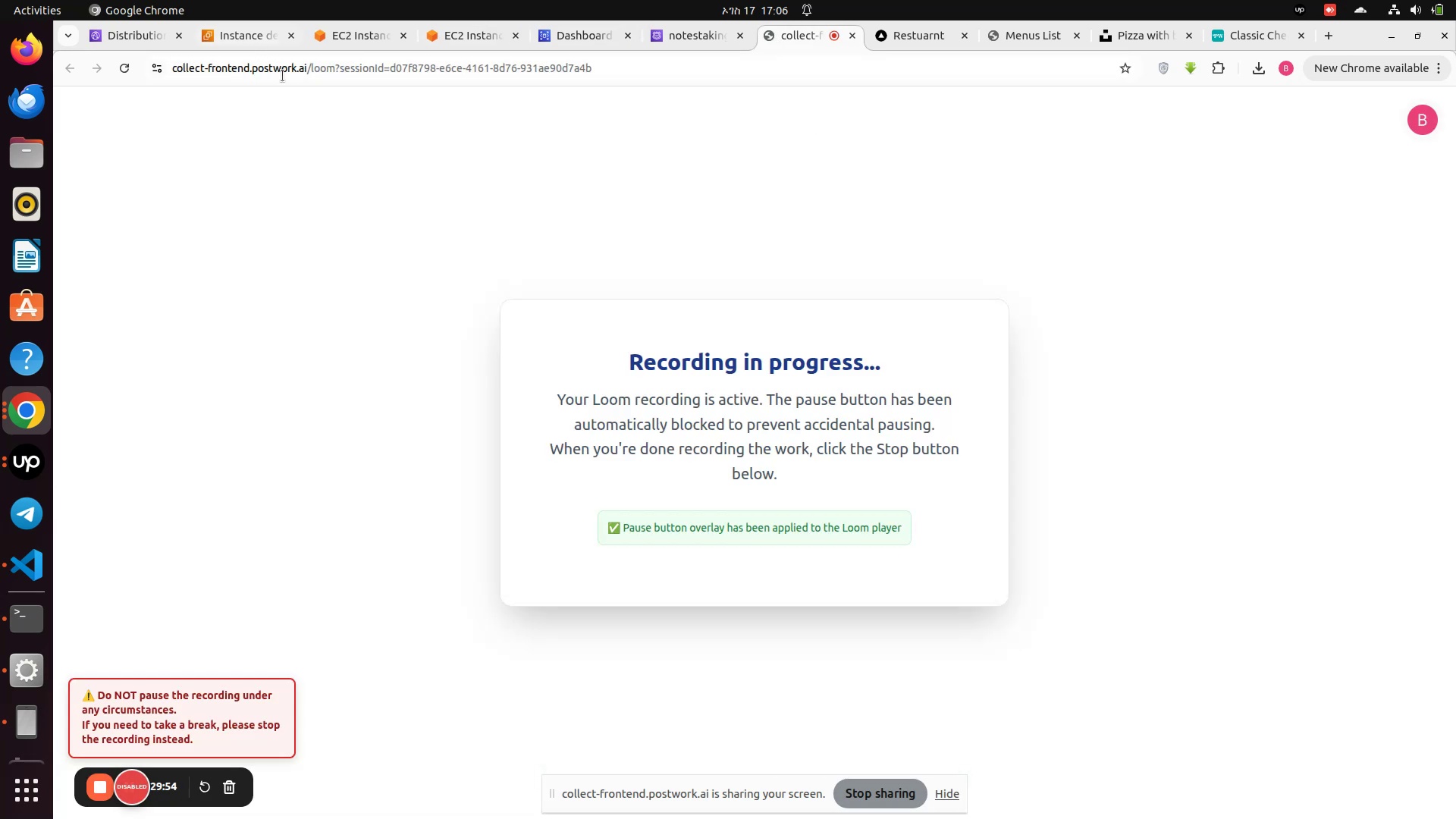 
left_click([342, 42])
 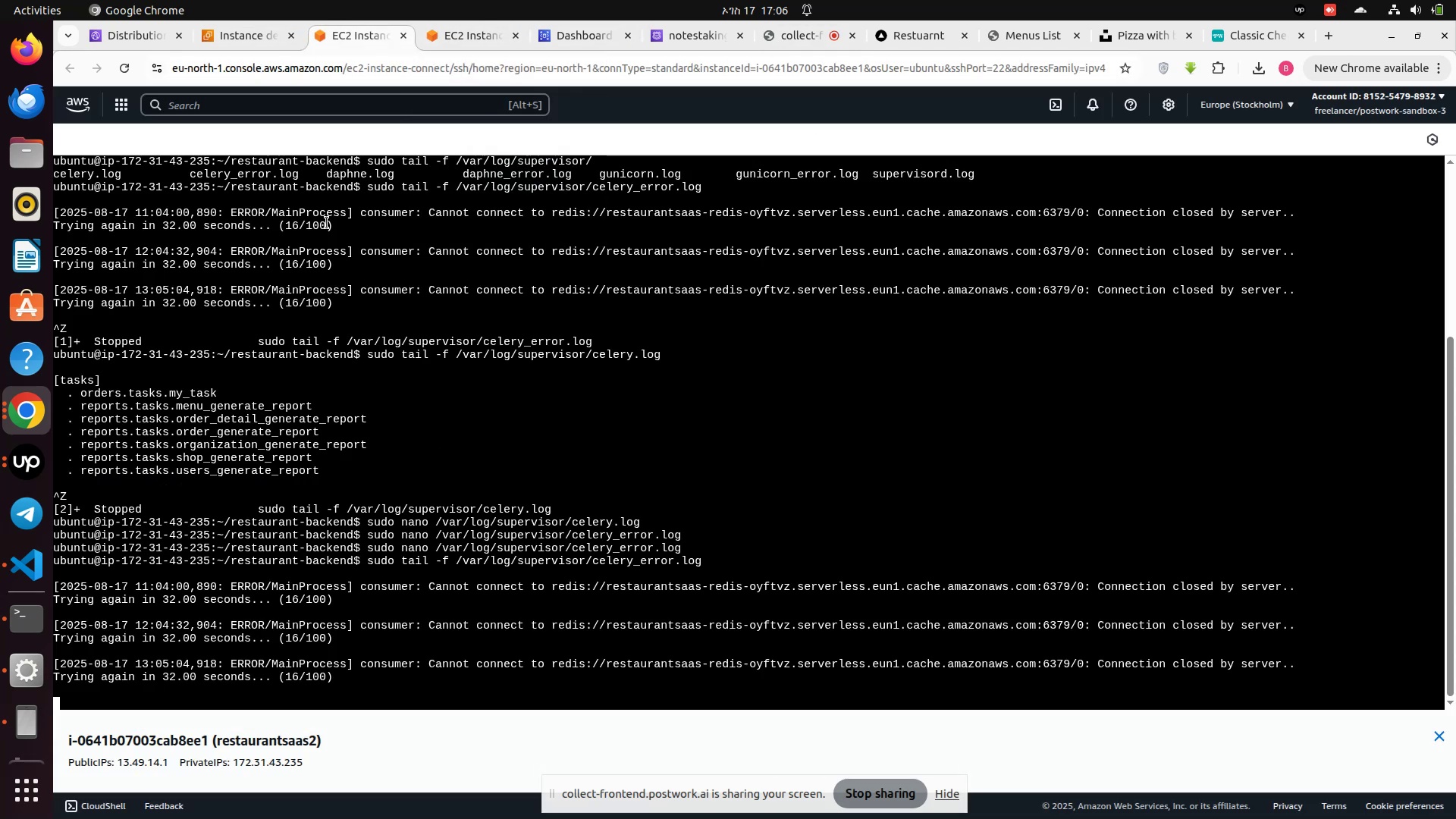 
wait(5.01)
 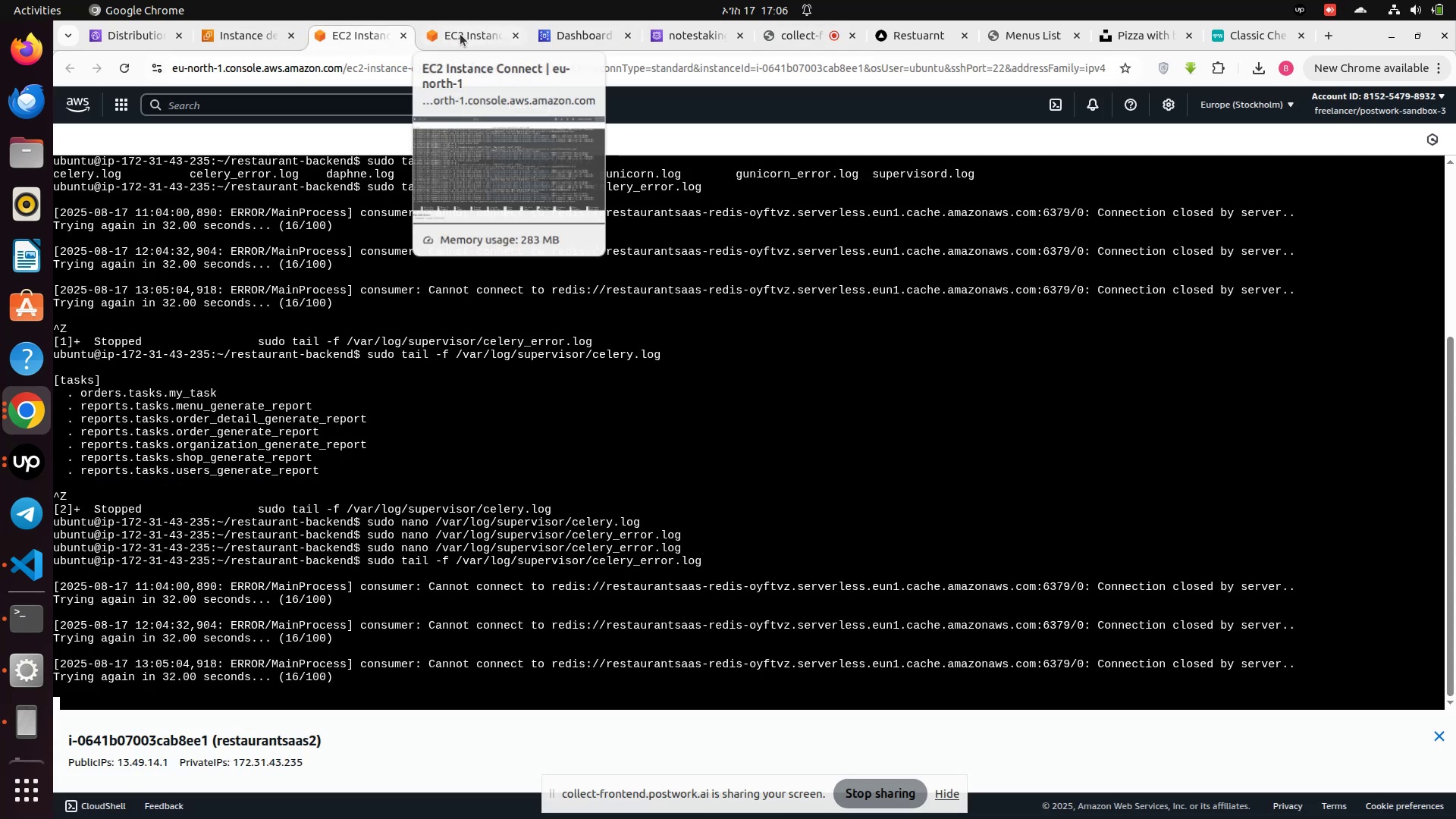 
left_click([469, 39])
 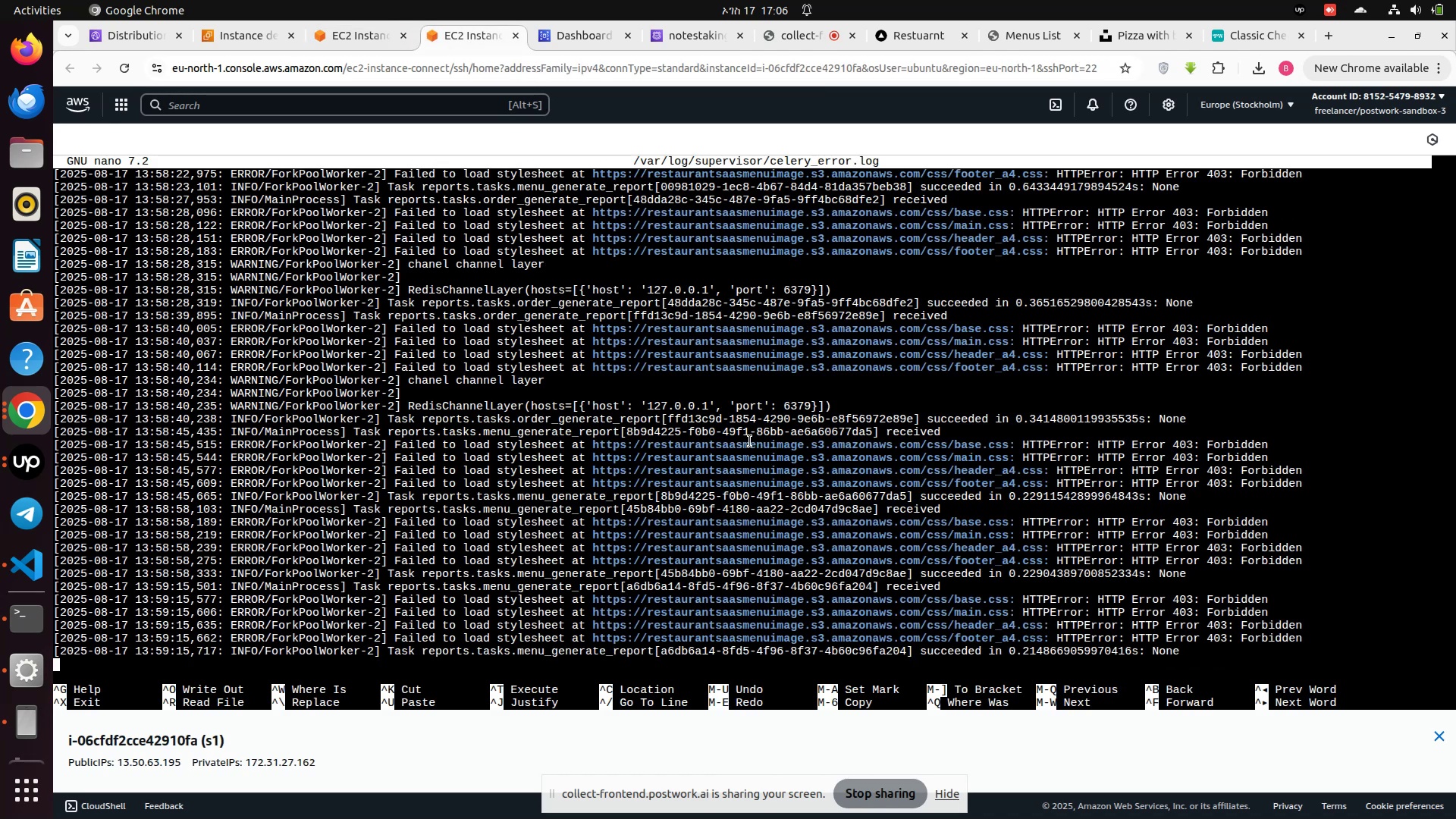 
scroll: coordinate [796, 494], scroll_direction: down, amount: 5.0
 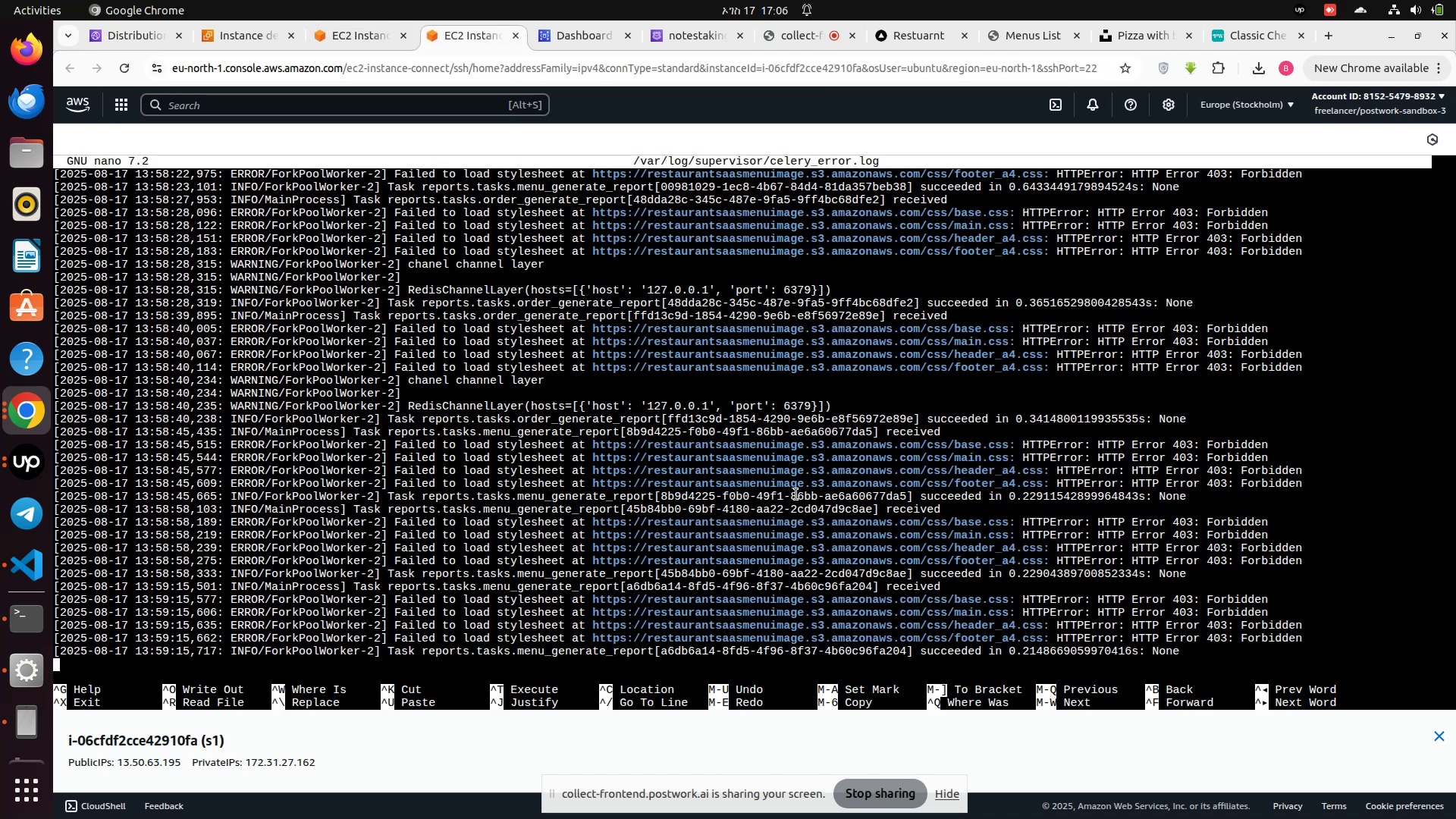 
key(Control+X)
 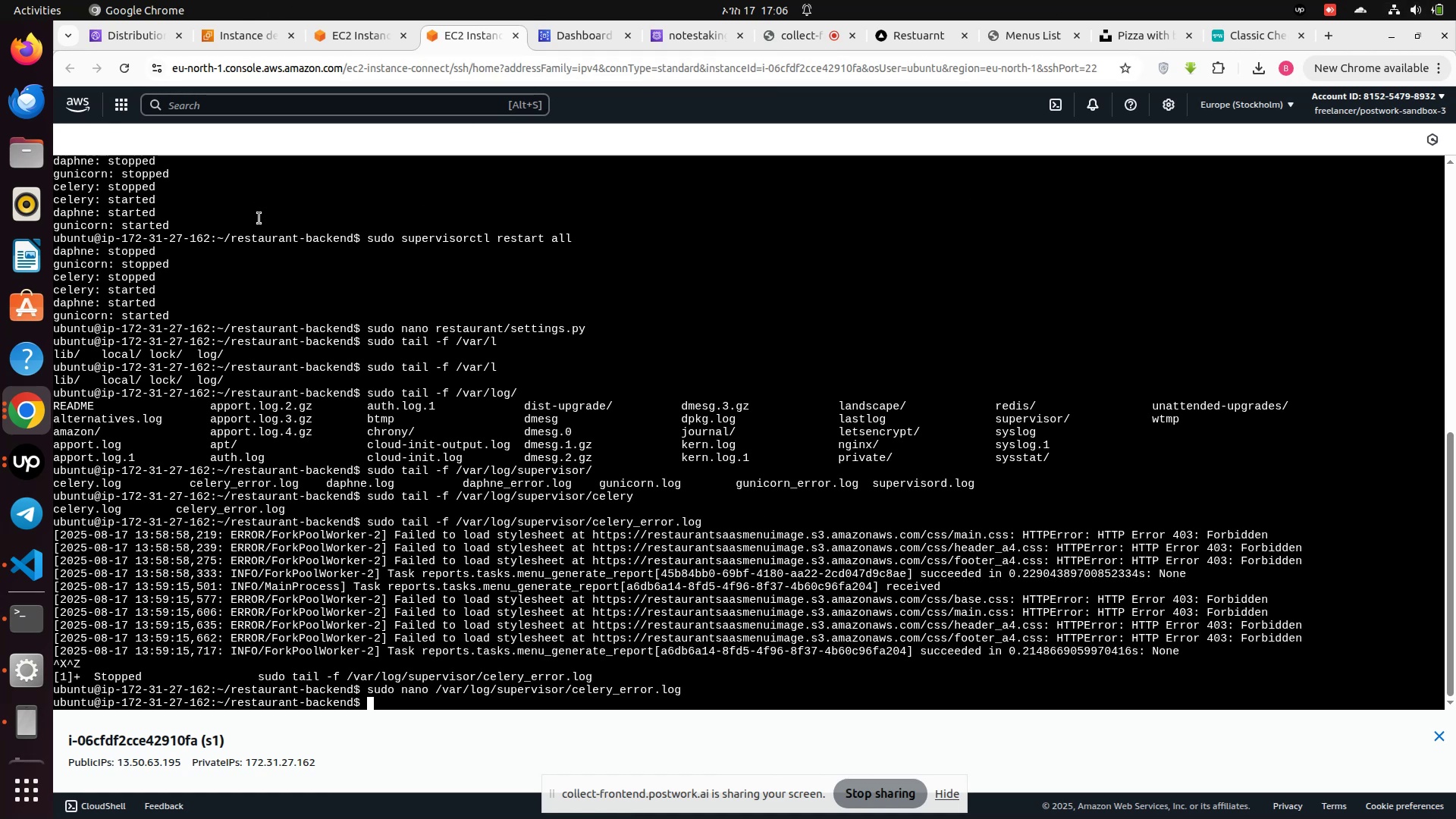 
wait(18.99)
 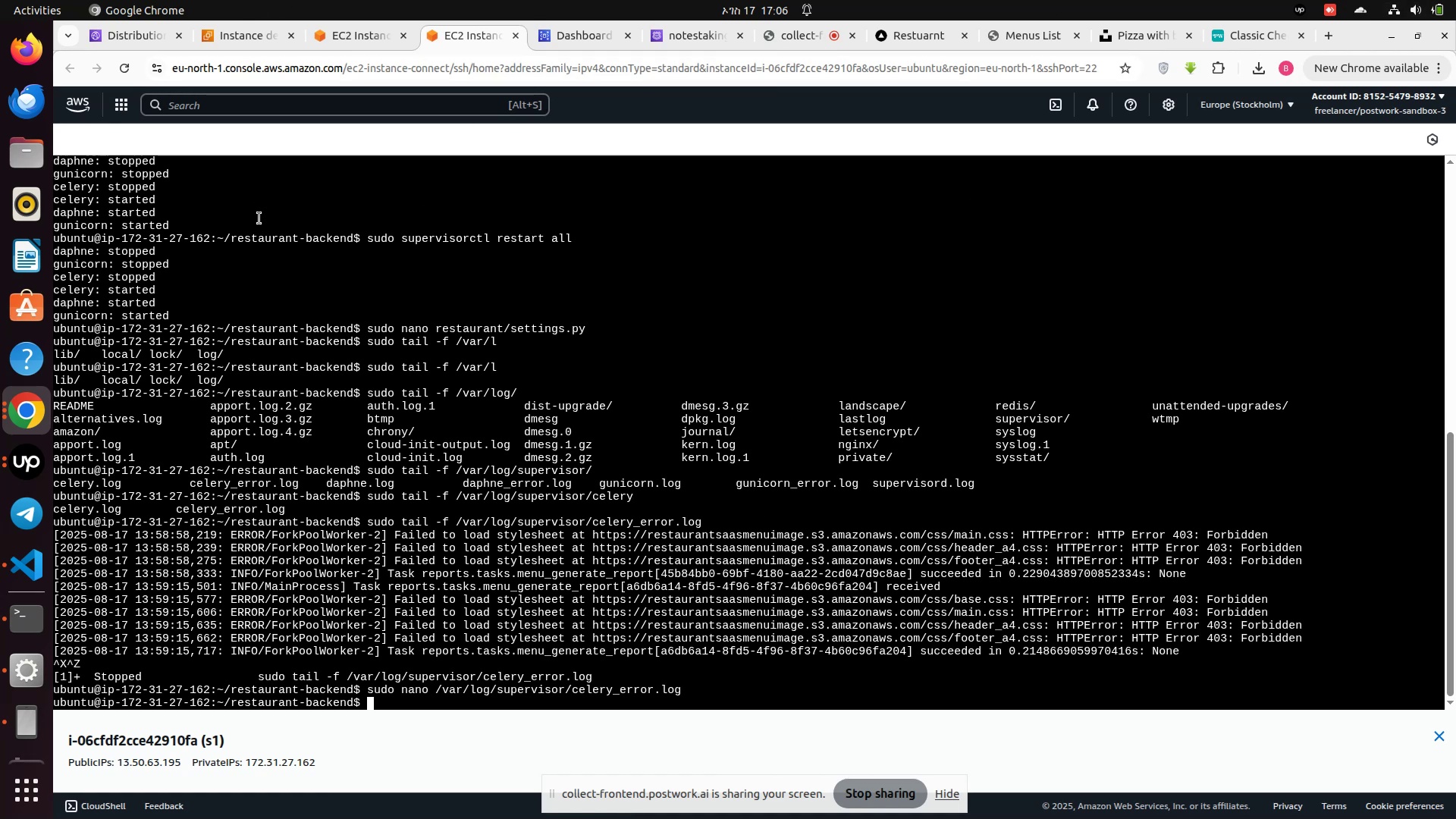 
type(clear)
 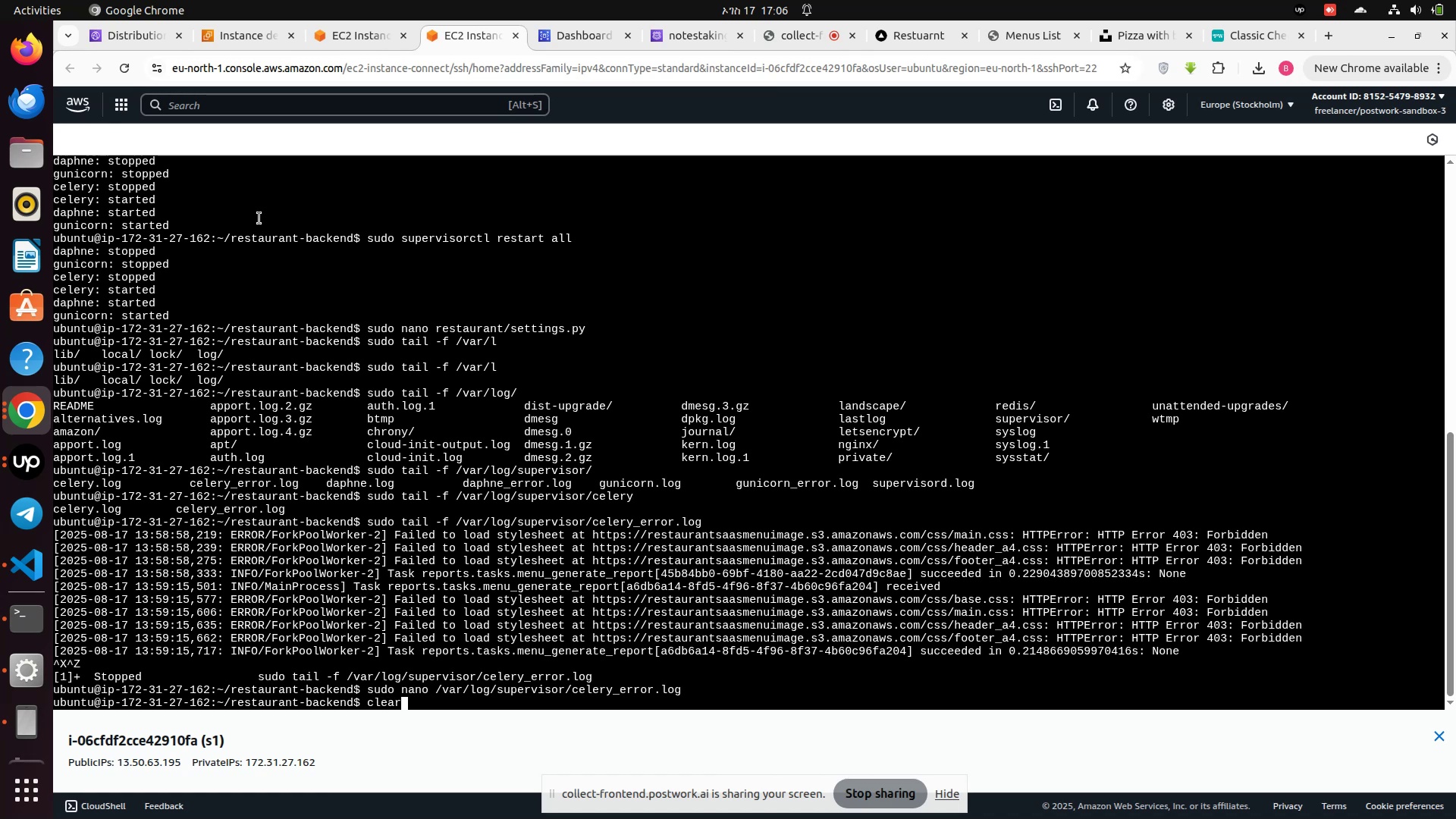 
key(Enter)
 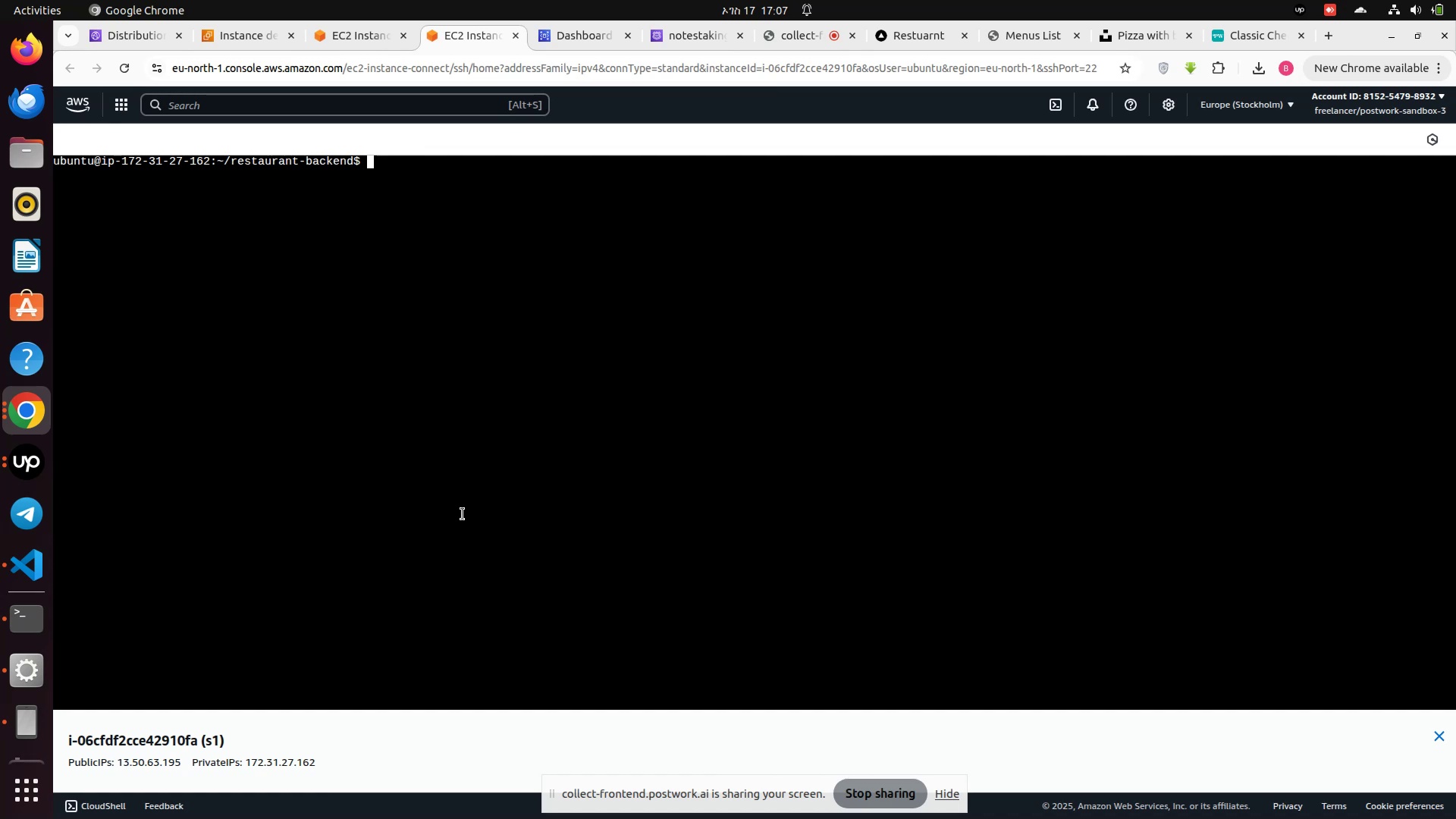 
wait(17.16)
 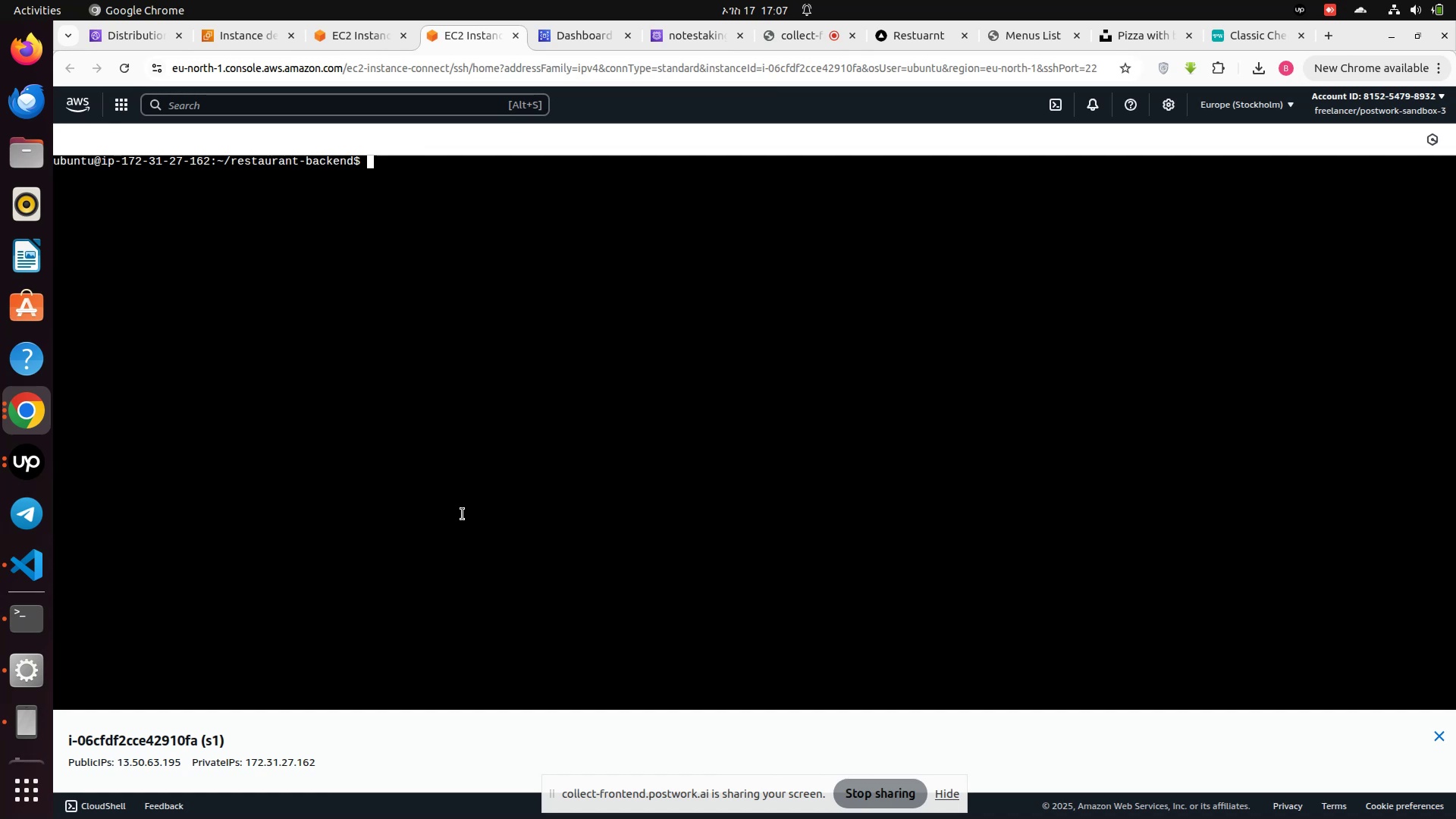 
scroll: coordinate [574, 549], scroll_direction: up, amount: 24.0
 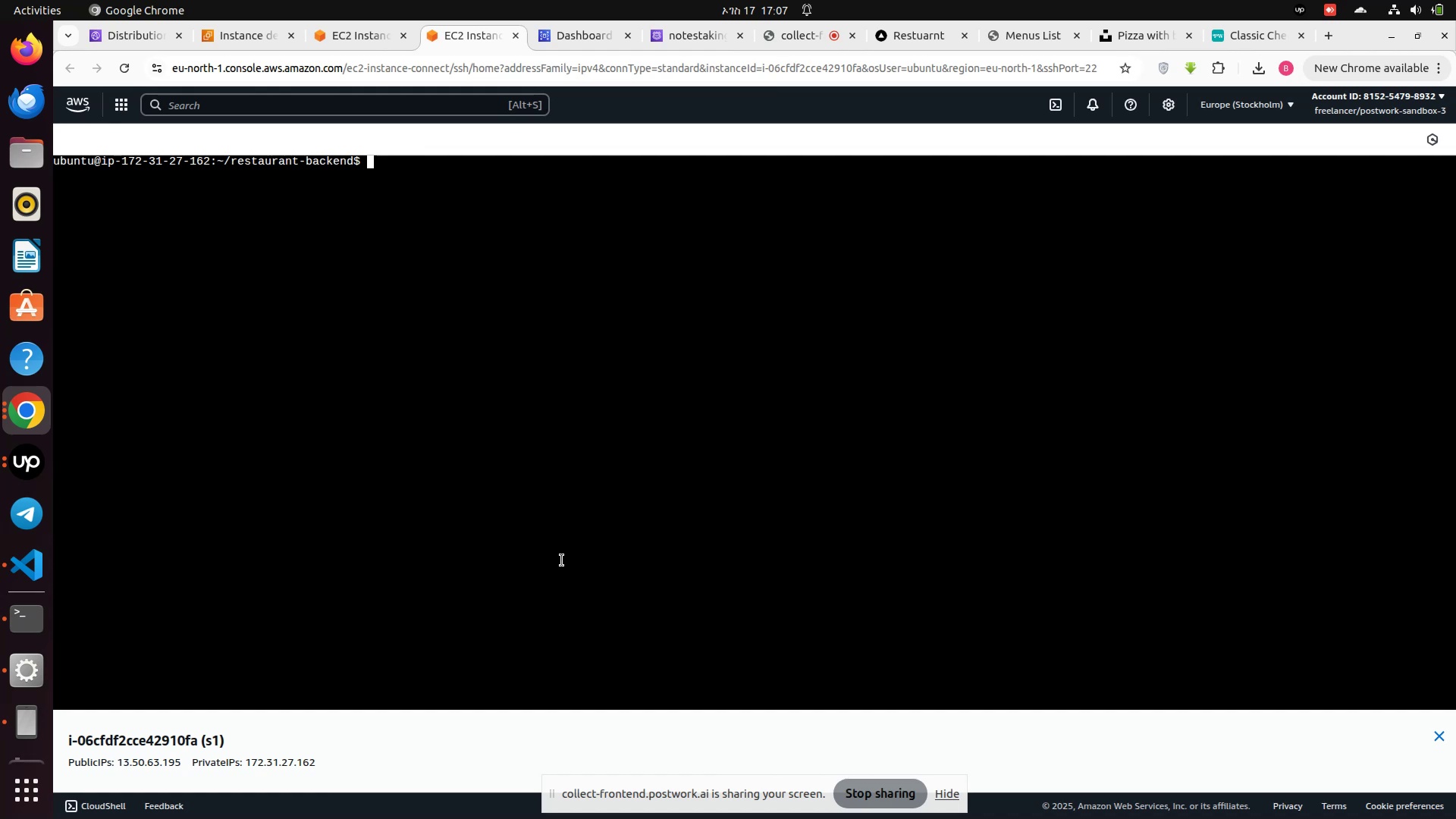 
wait(28.86)
 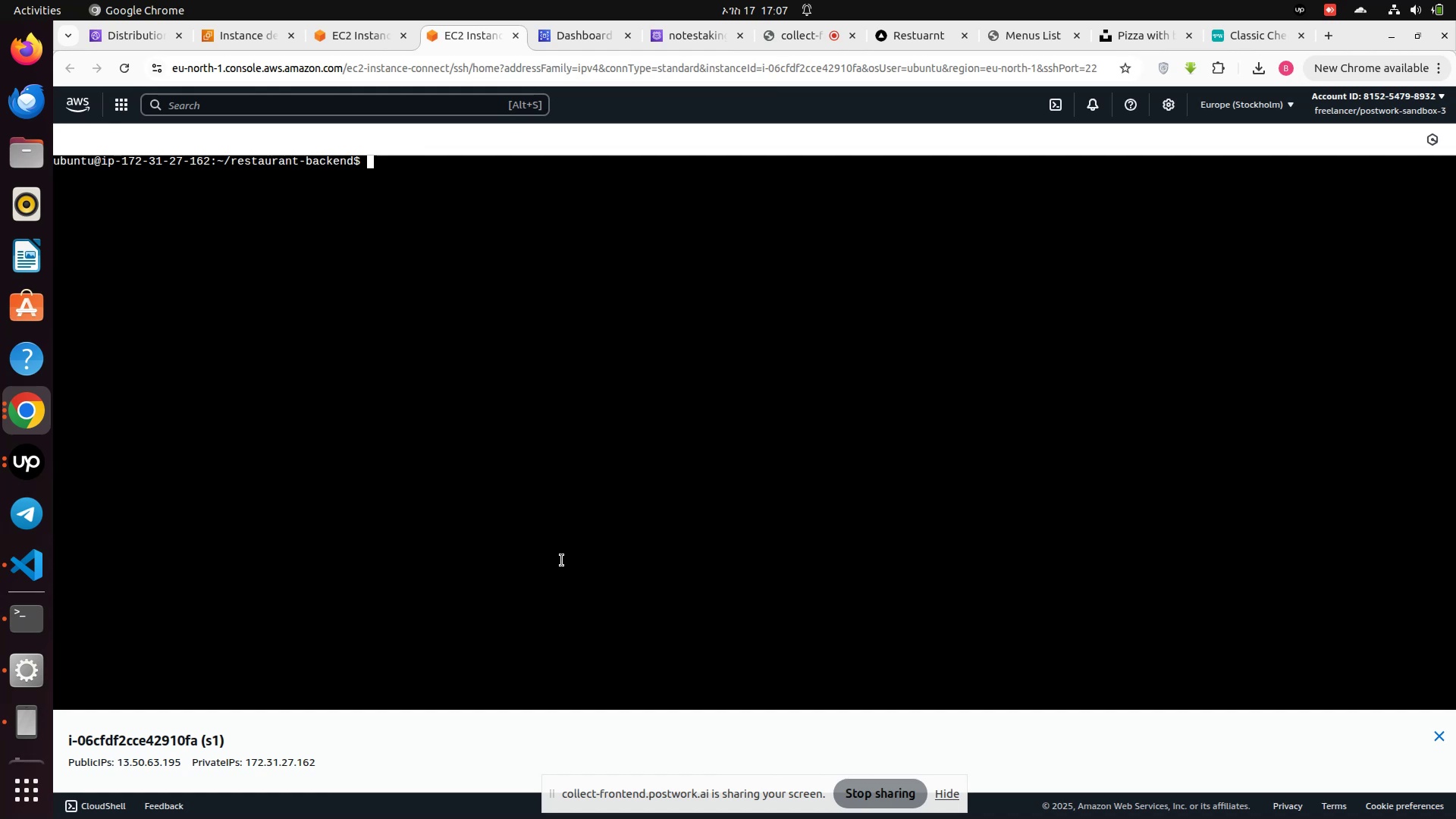 
type(sudo nano )
 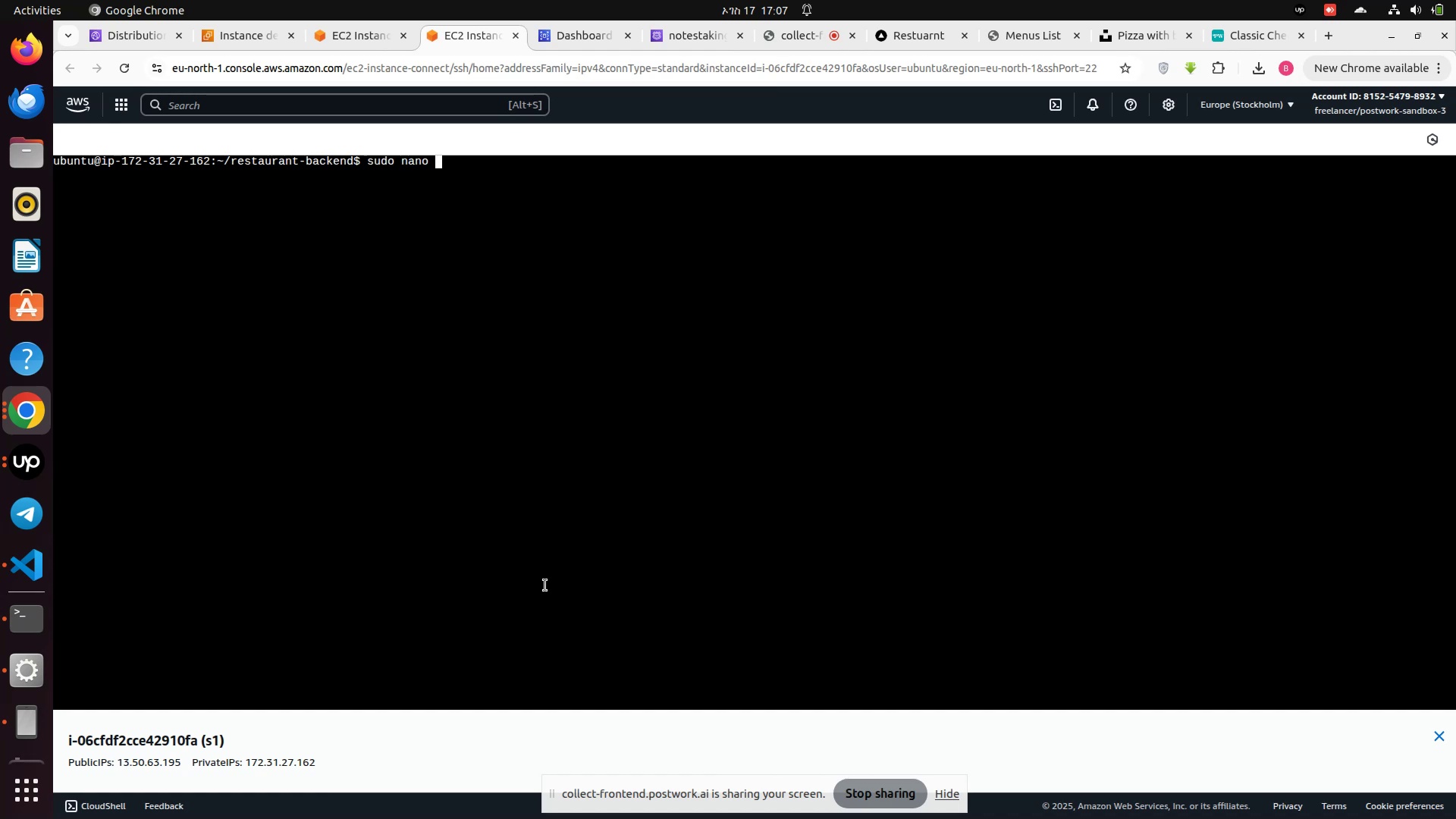 
wait(6.36)
 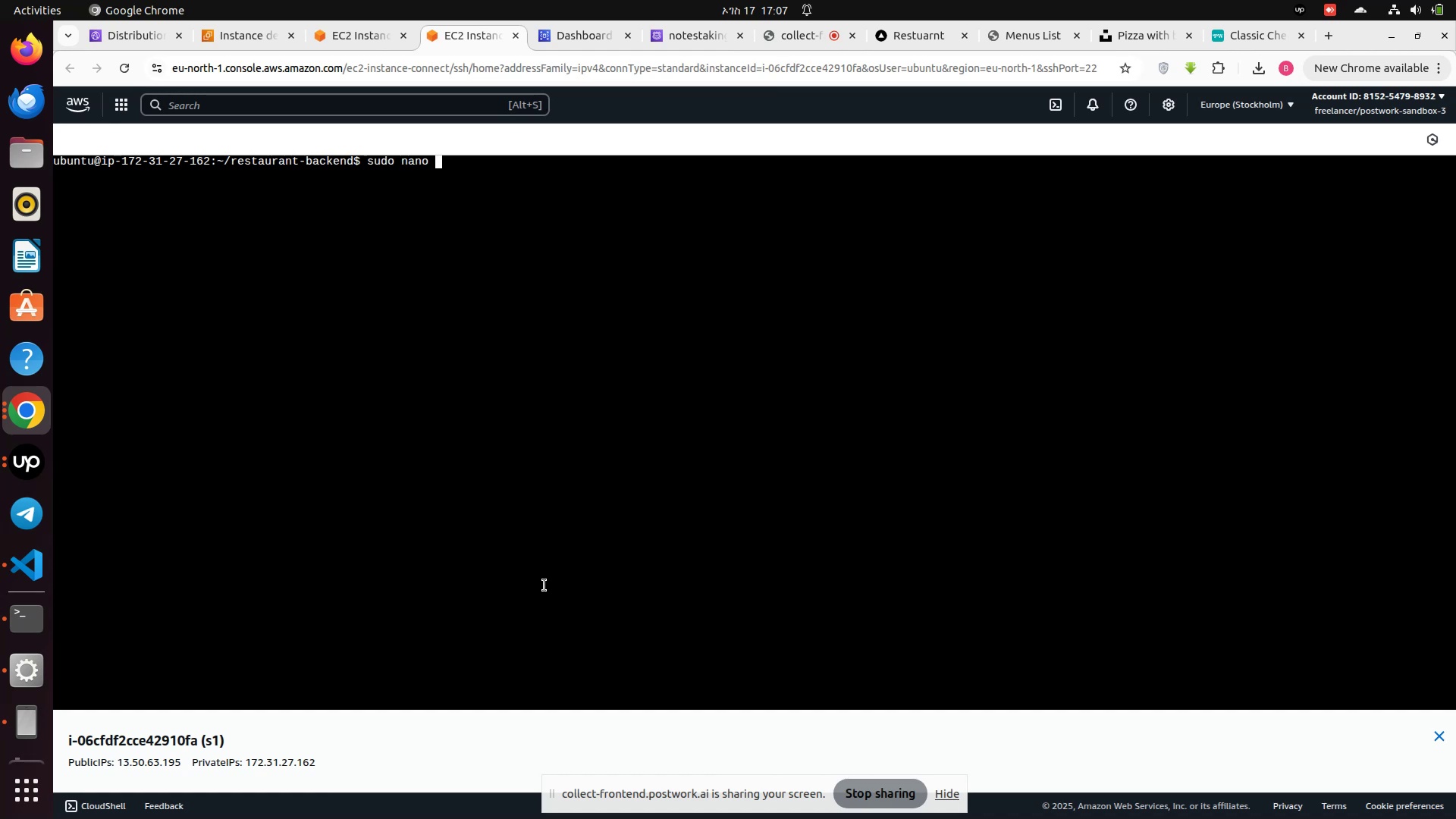 
type(r)
key(Tab)
type(est)
key(Tab)
key(Tab)
type(set)
key(Tab)
 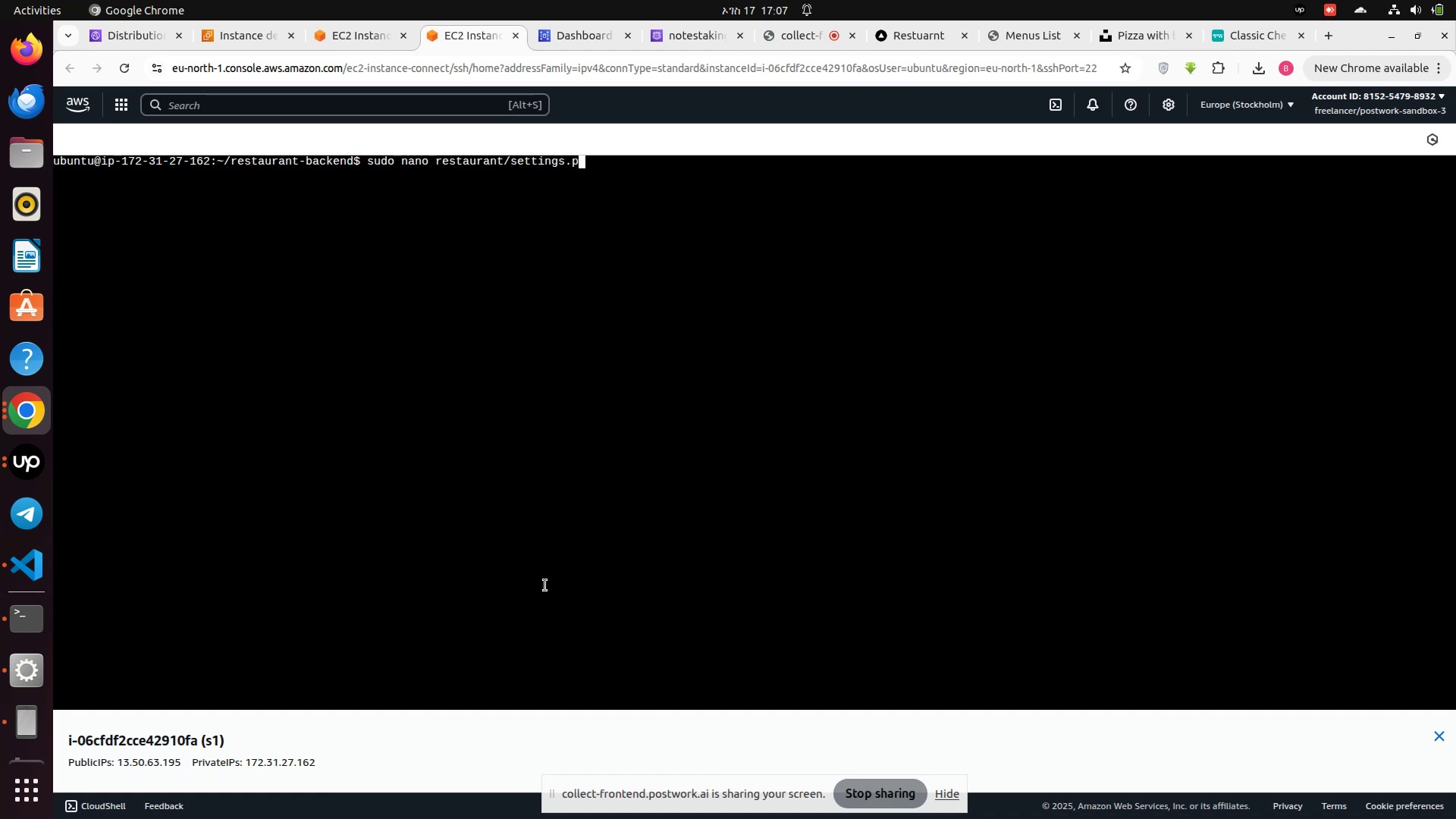 
key(Enter)
 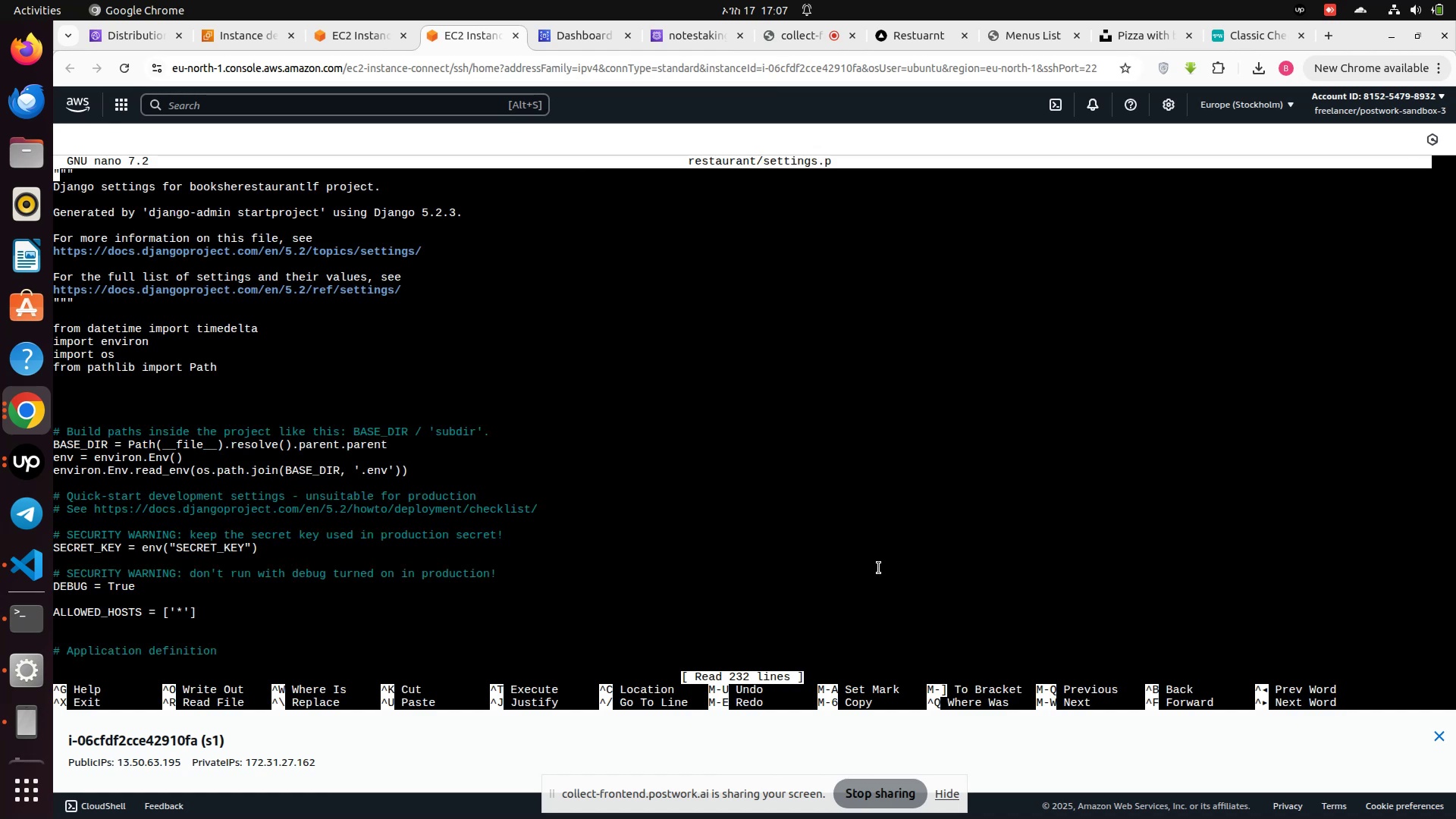 
scroll: coordinate [522, 430], scroll_direction: down, amount: 60.0
 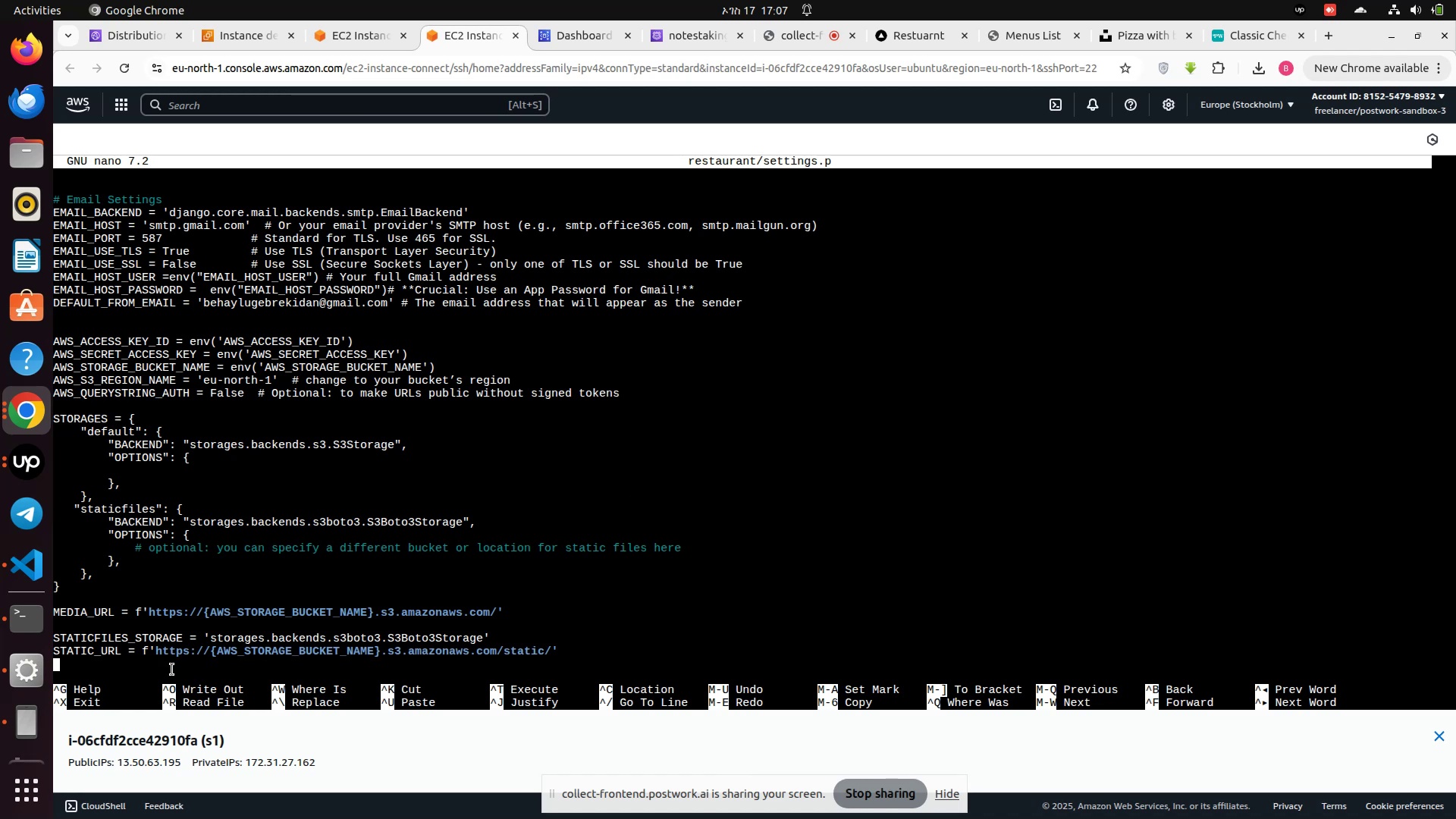 
left_click([11, 571])
 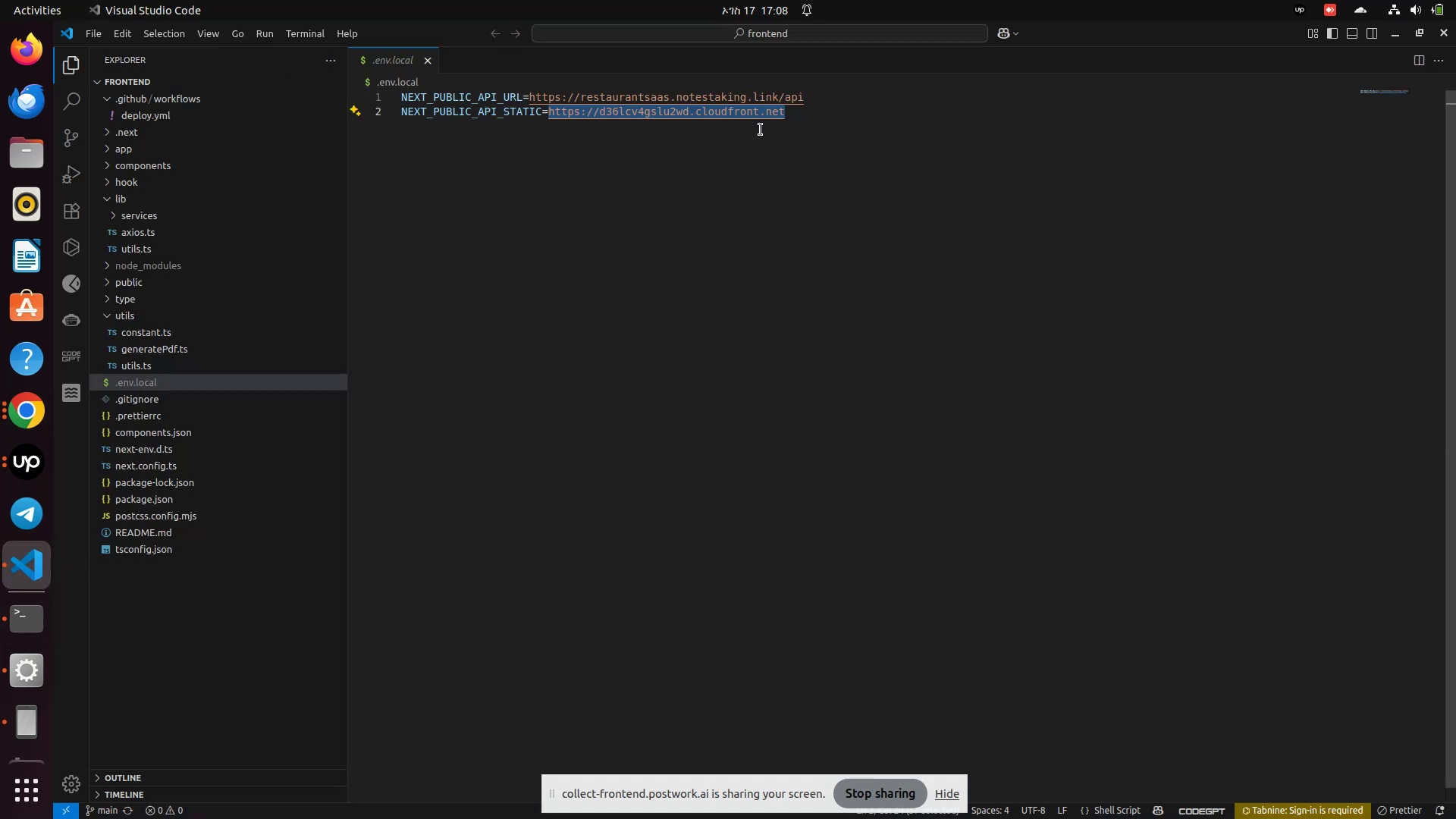 
left_click([782, 135])
 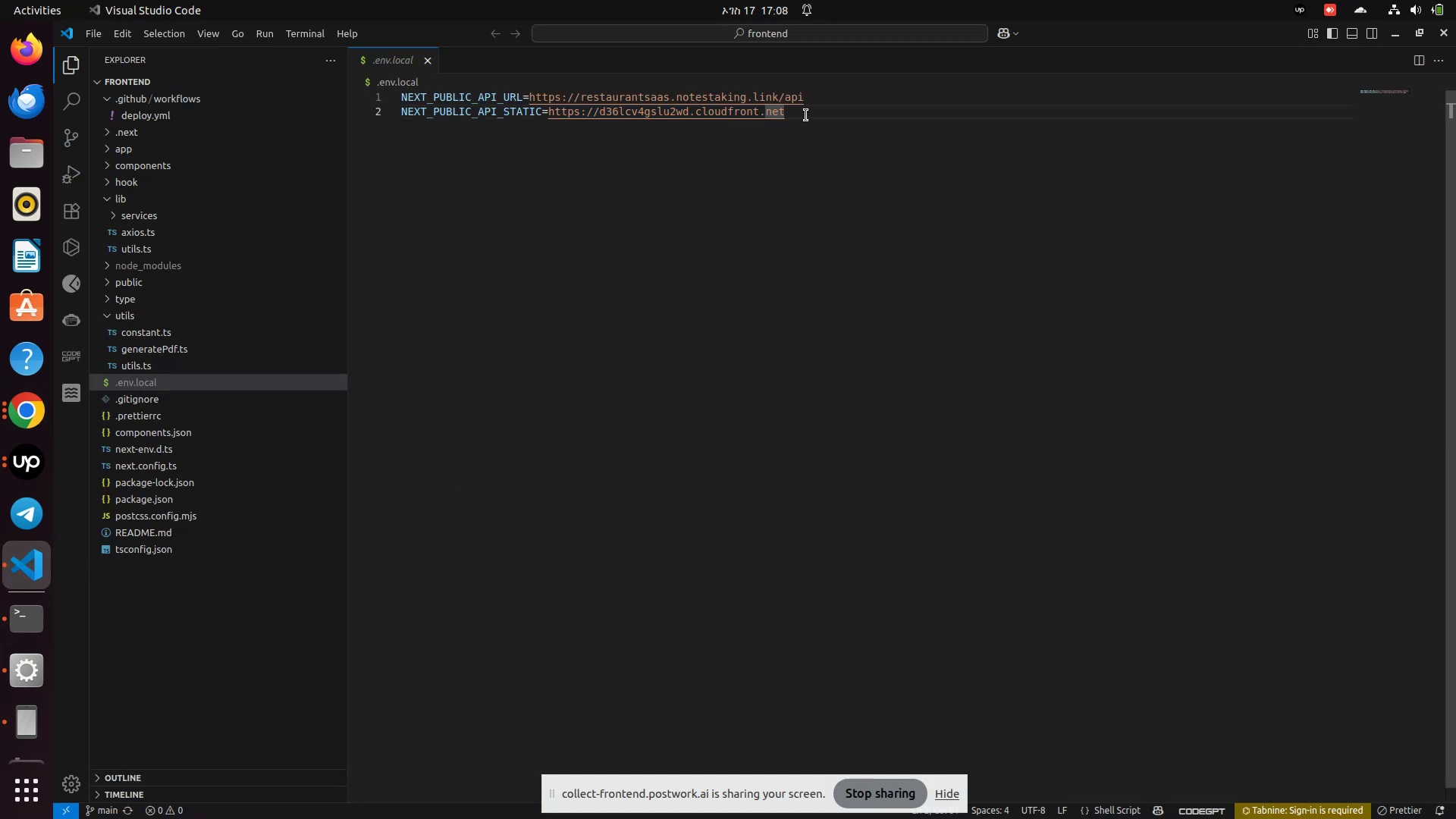 
left_click([806, 115])
 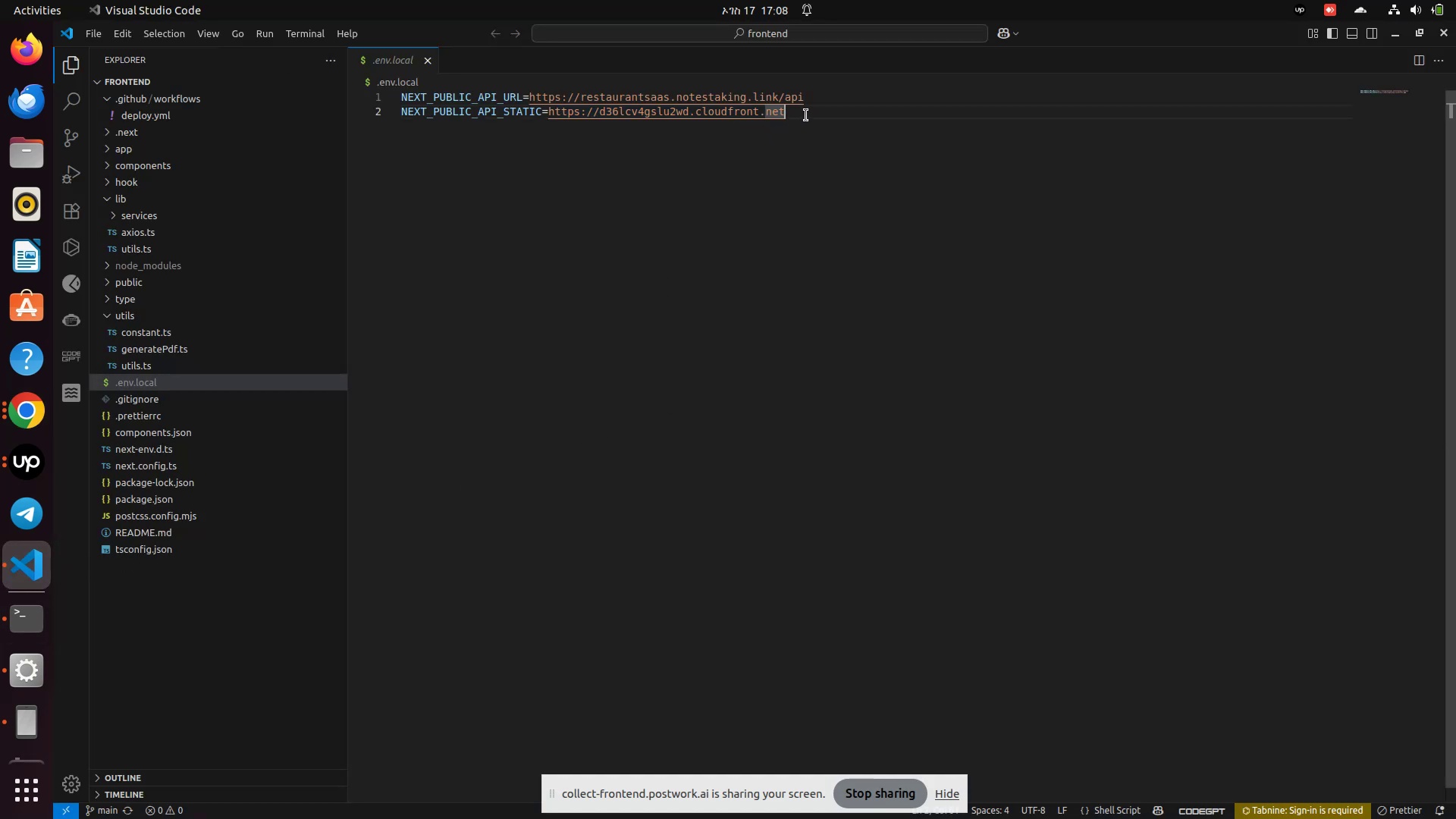 
left_click_drag(start_coordinate=[806, 115], to_coordinate=[549, 115])
 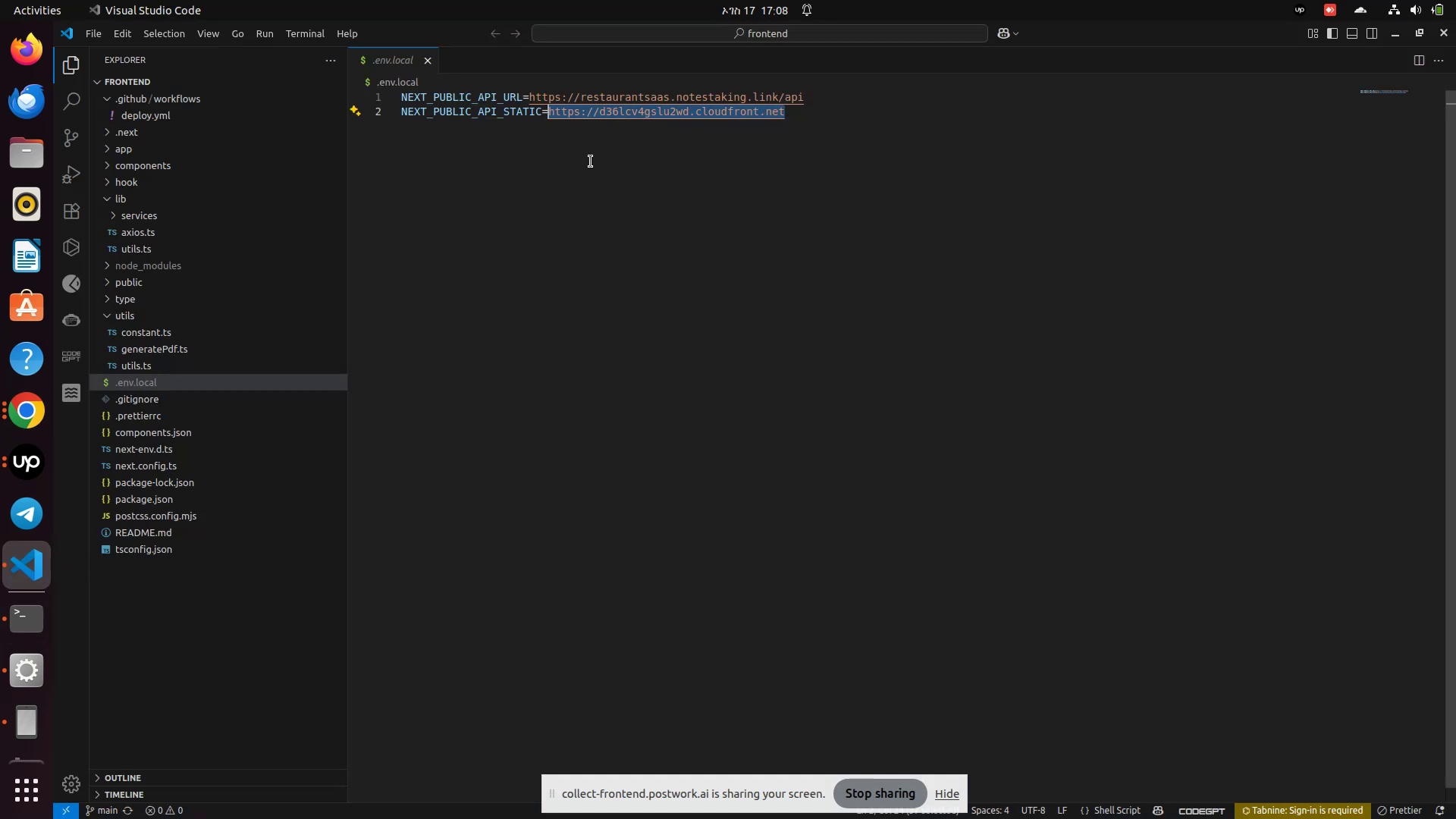 
key(Control+C)
 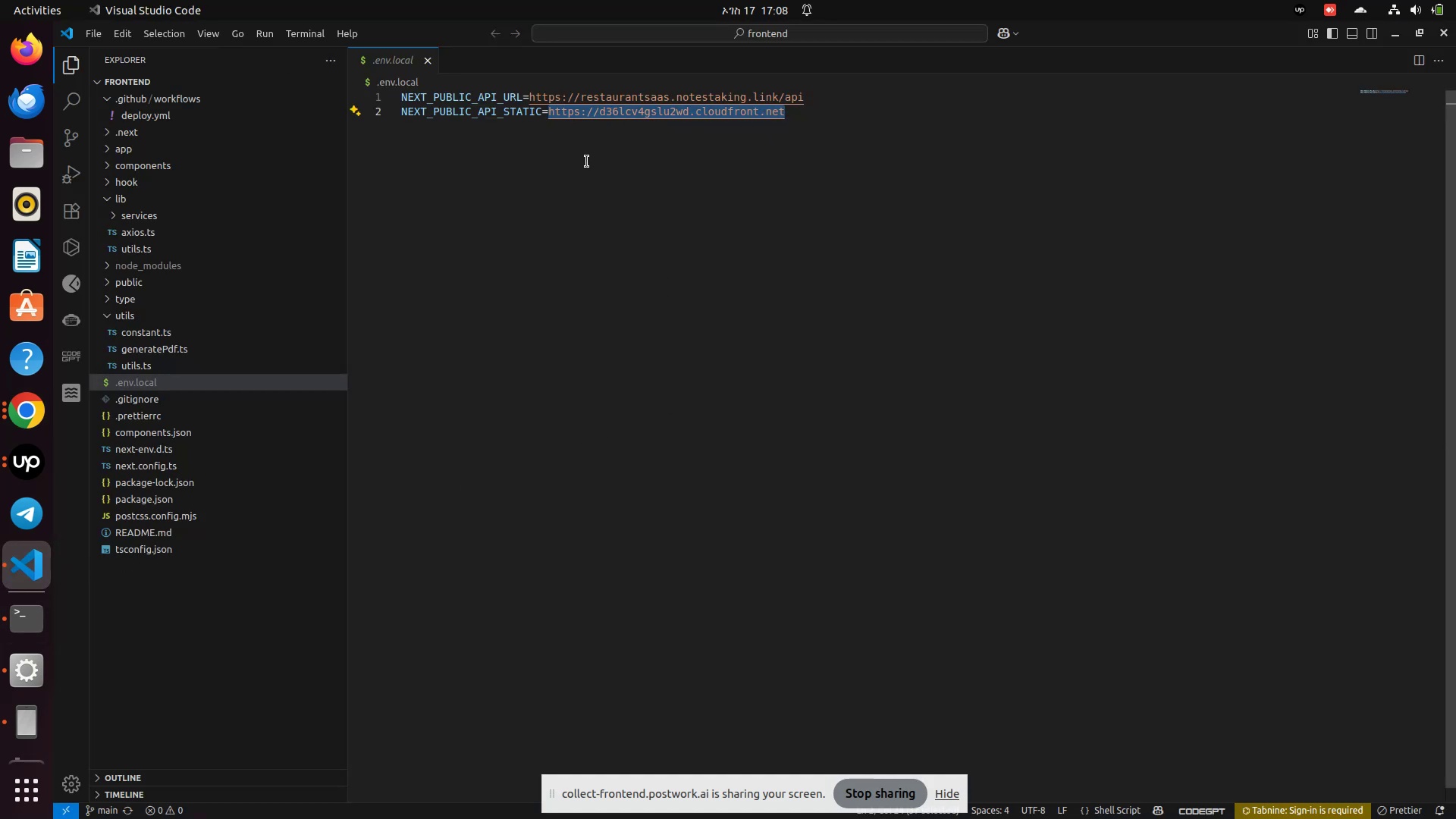 
key(Control+C)
 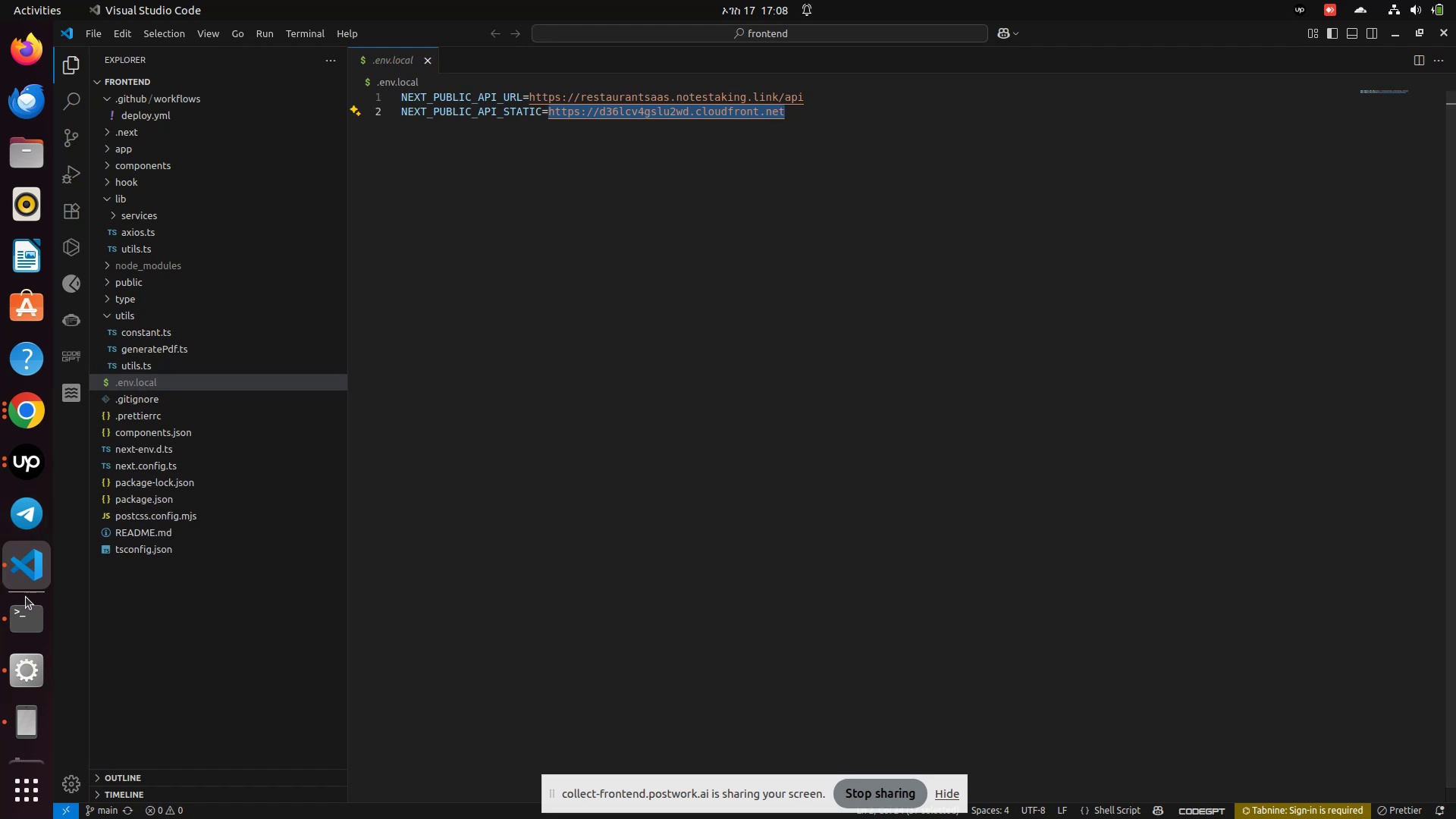 
left_click([35, 625])
 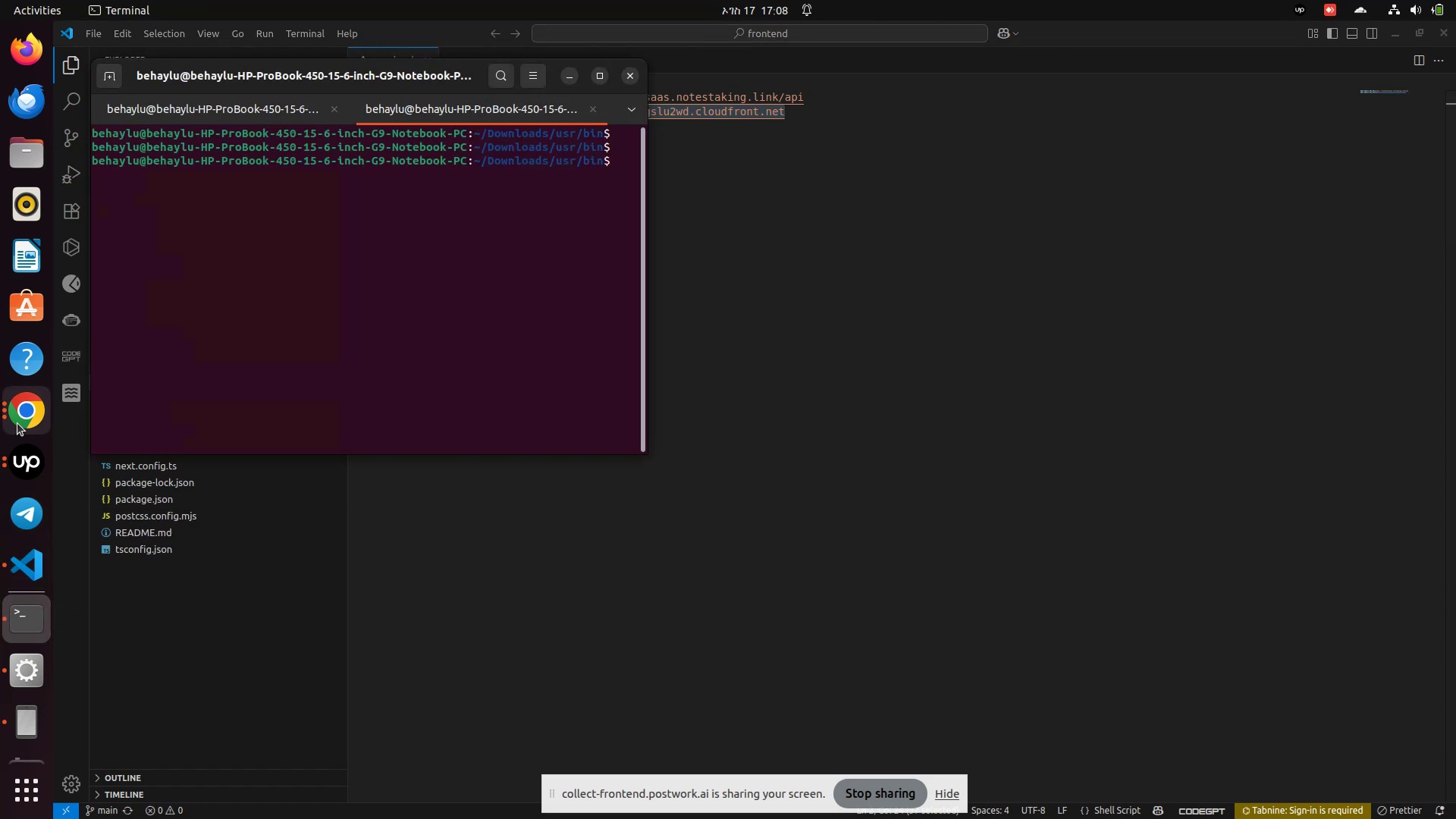 
left_click([27, 419])
 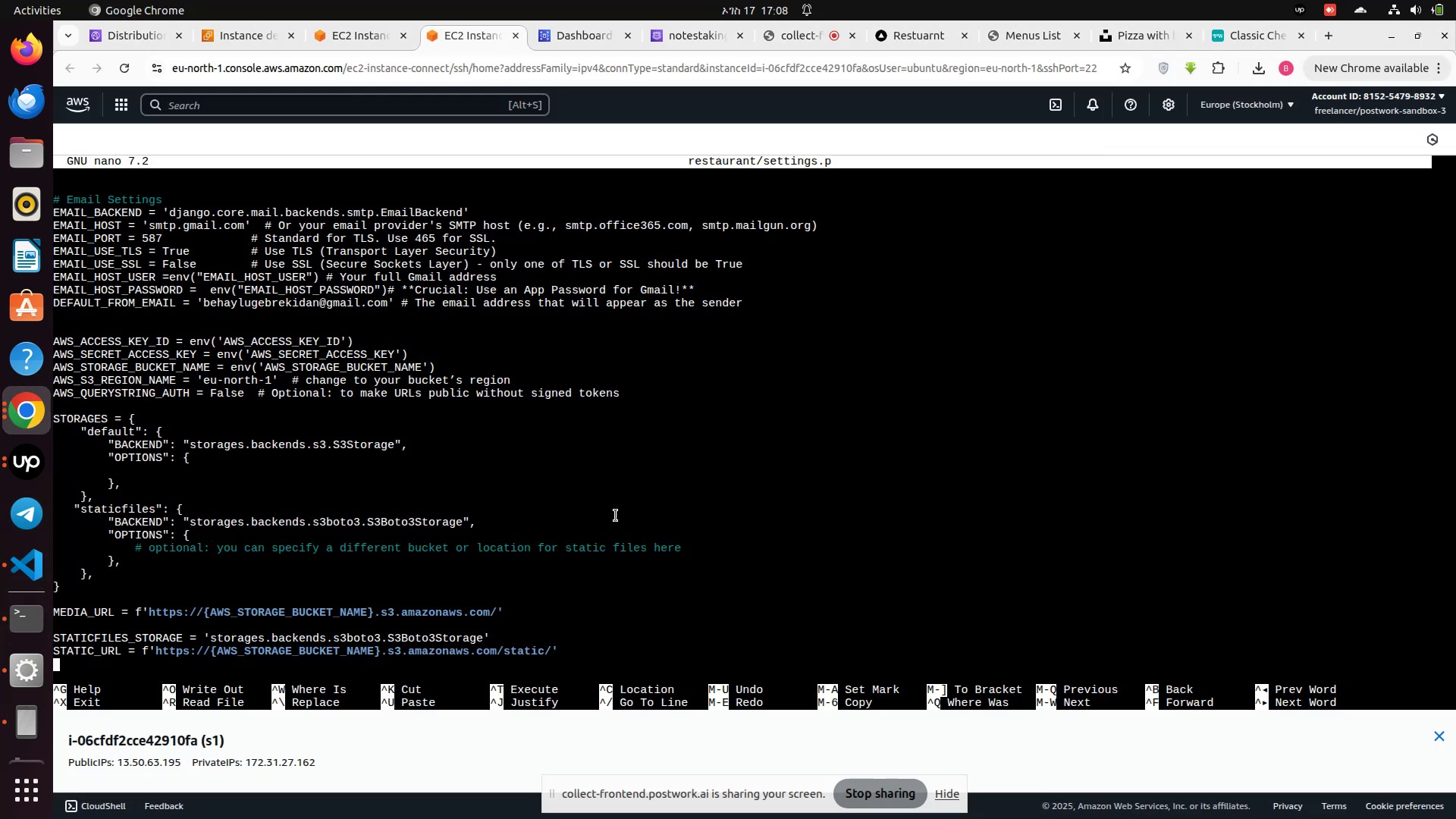 
scroll: coordinate [436, 558], scroll_direction: down, amount: 11.0
 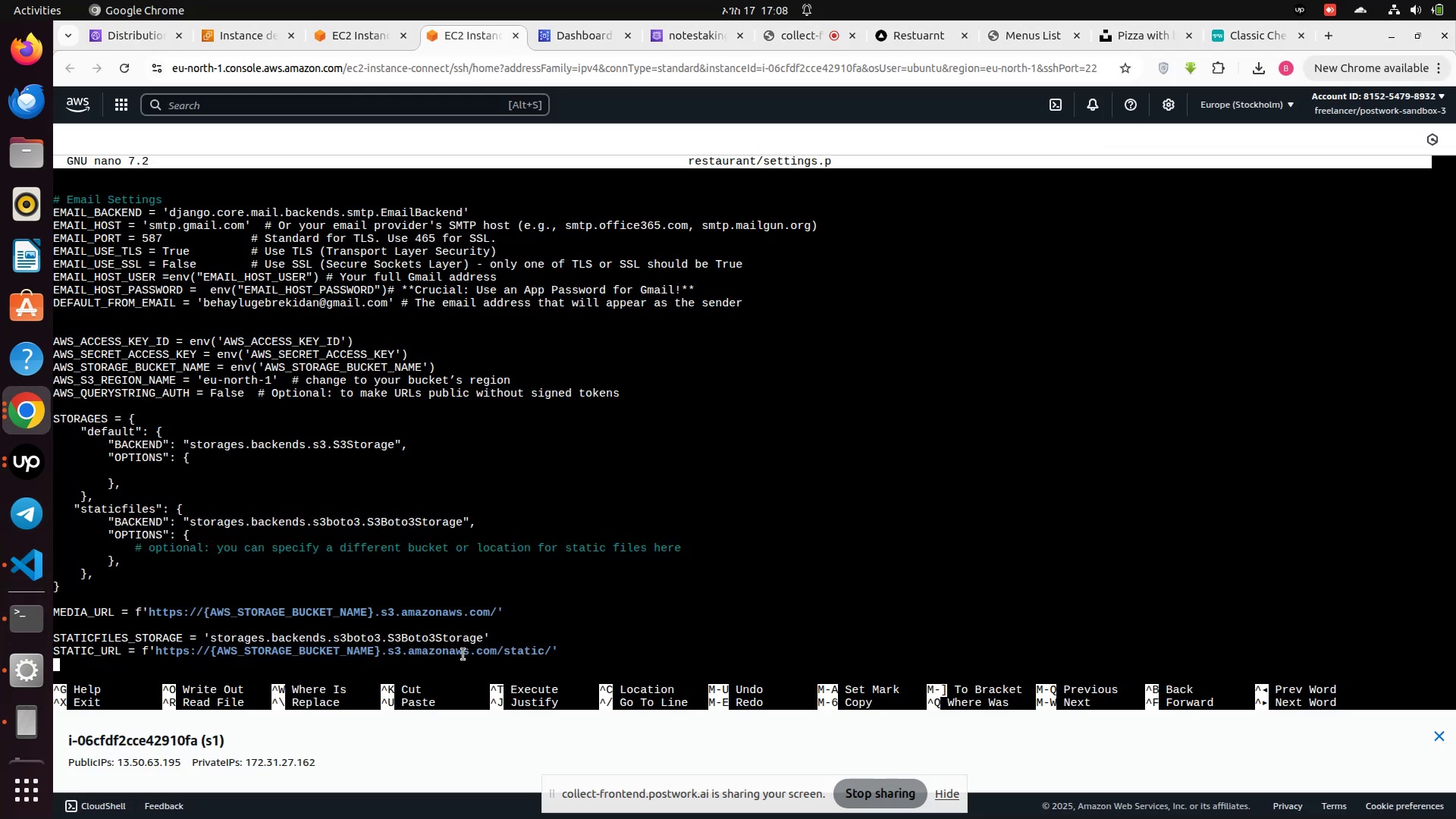 
key(ArrowDown)
 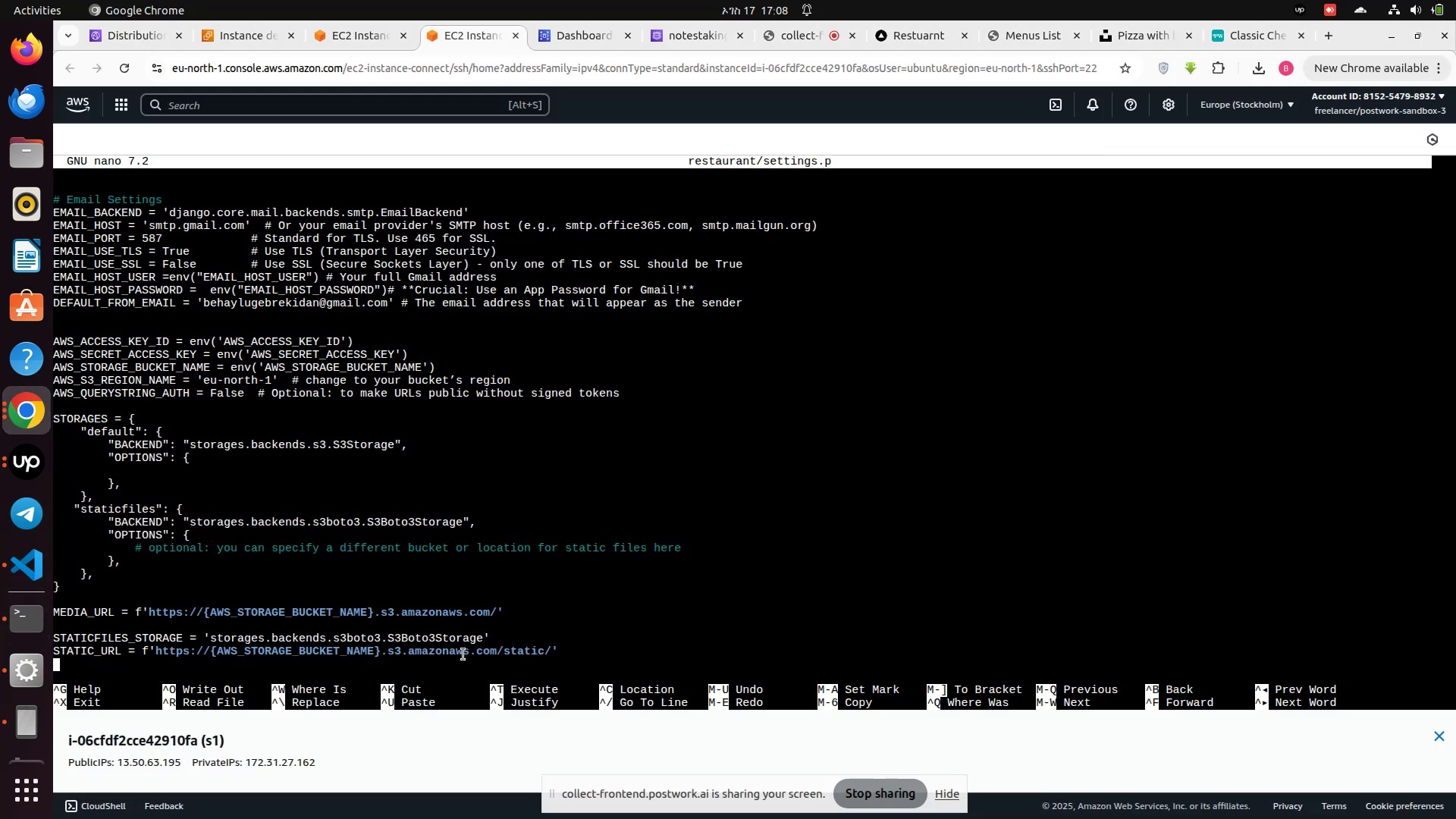 
key(ArrowDown)
 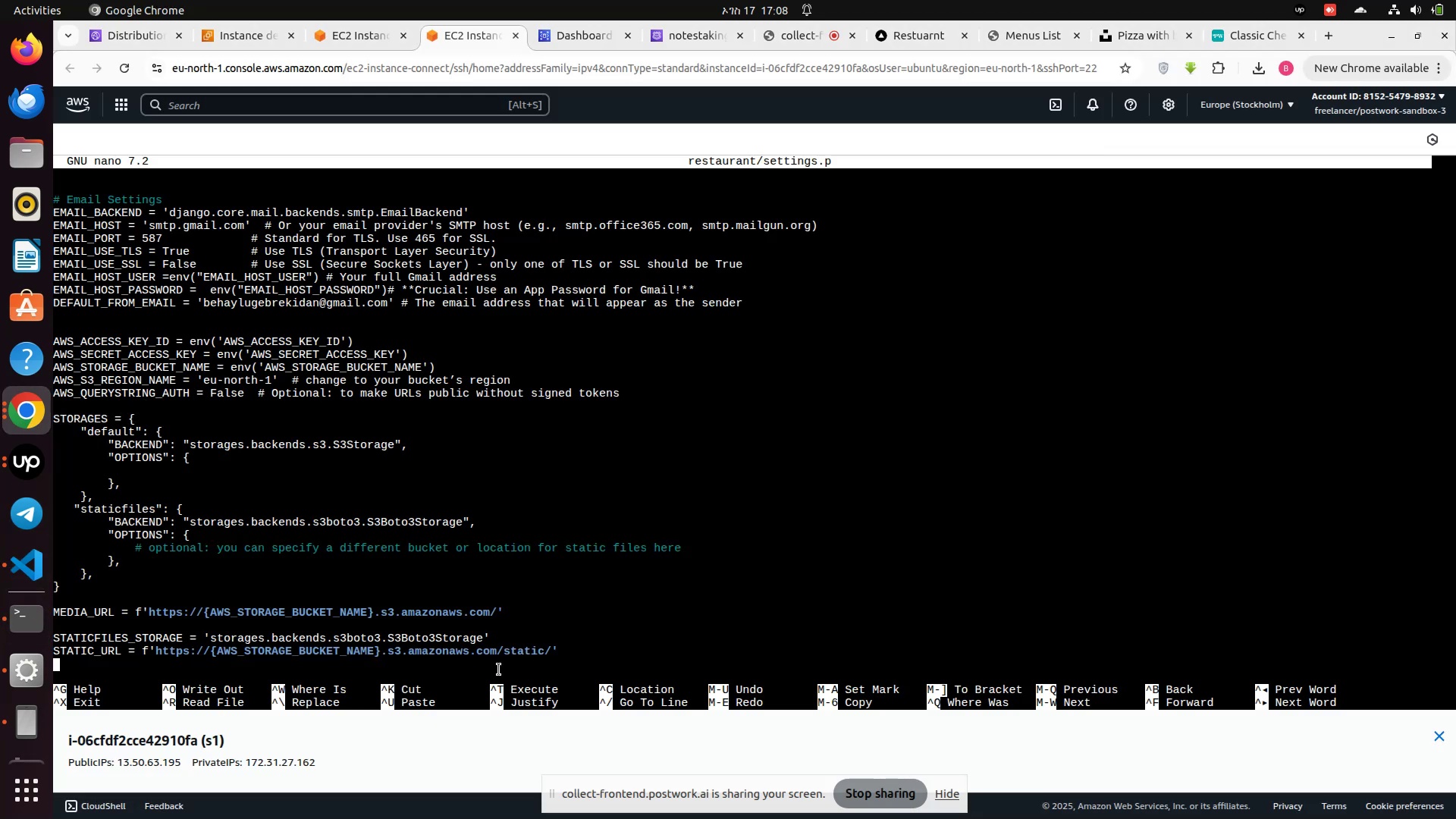 
key(ArrowDown)
 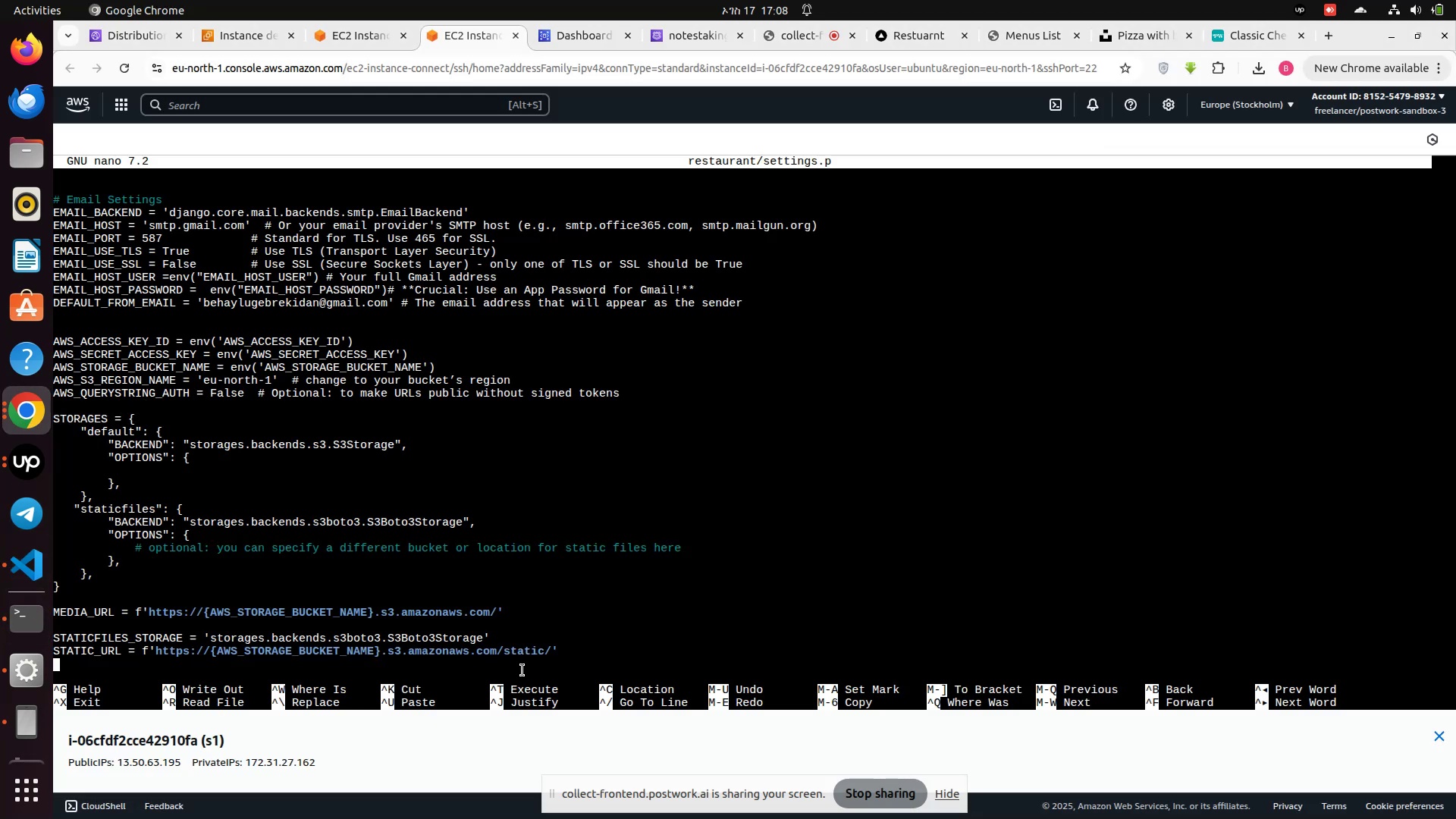 
key(ArrowUp)
 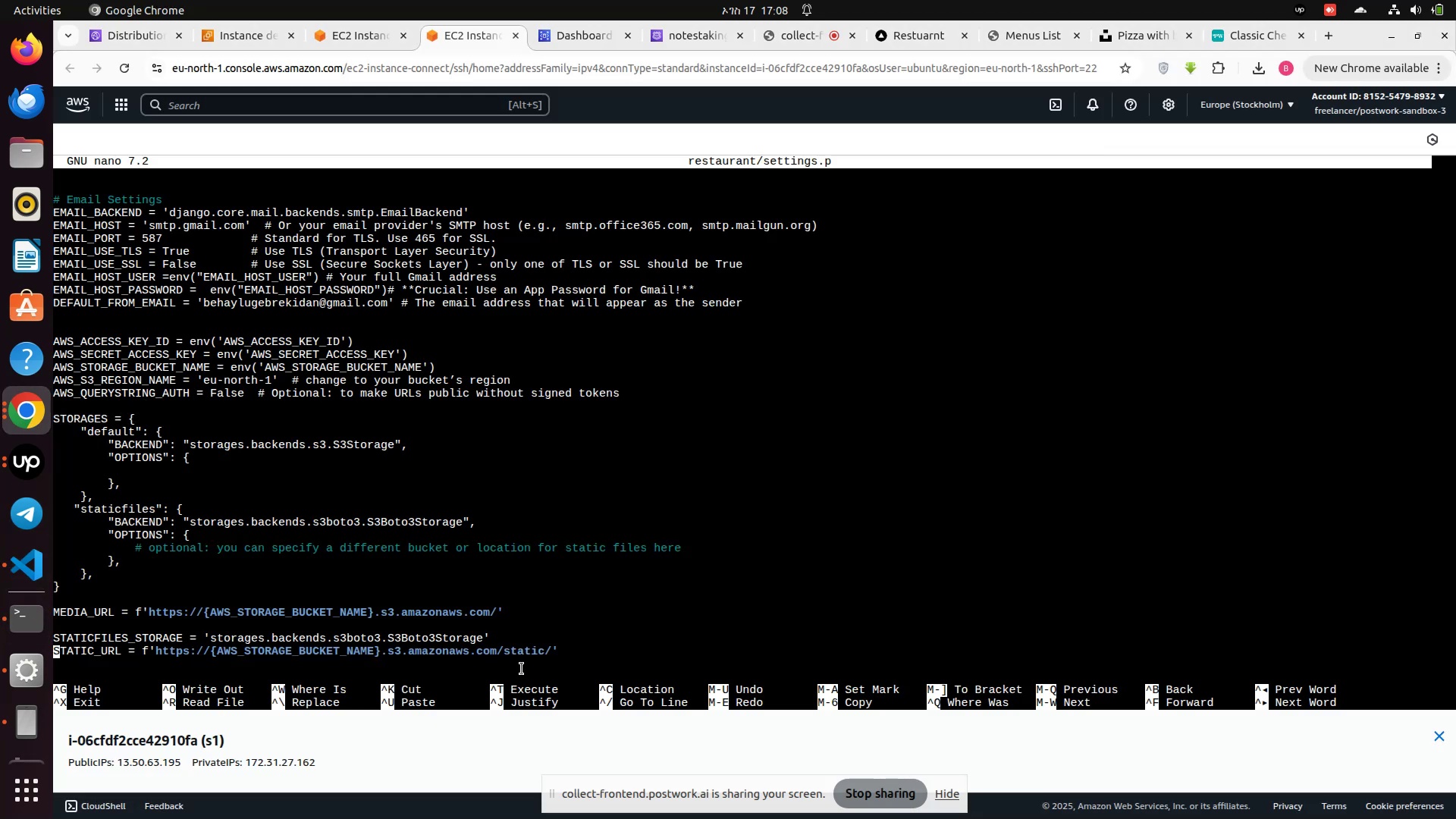 
hold_key(key=ArrowRight, duration=1.11)
 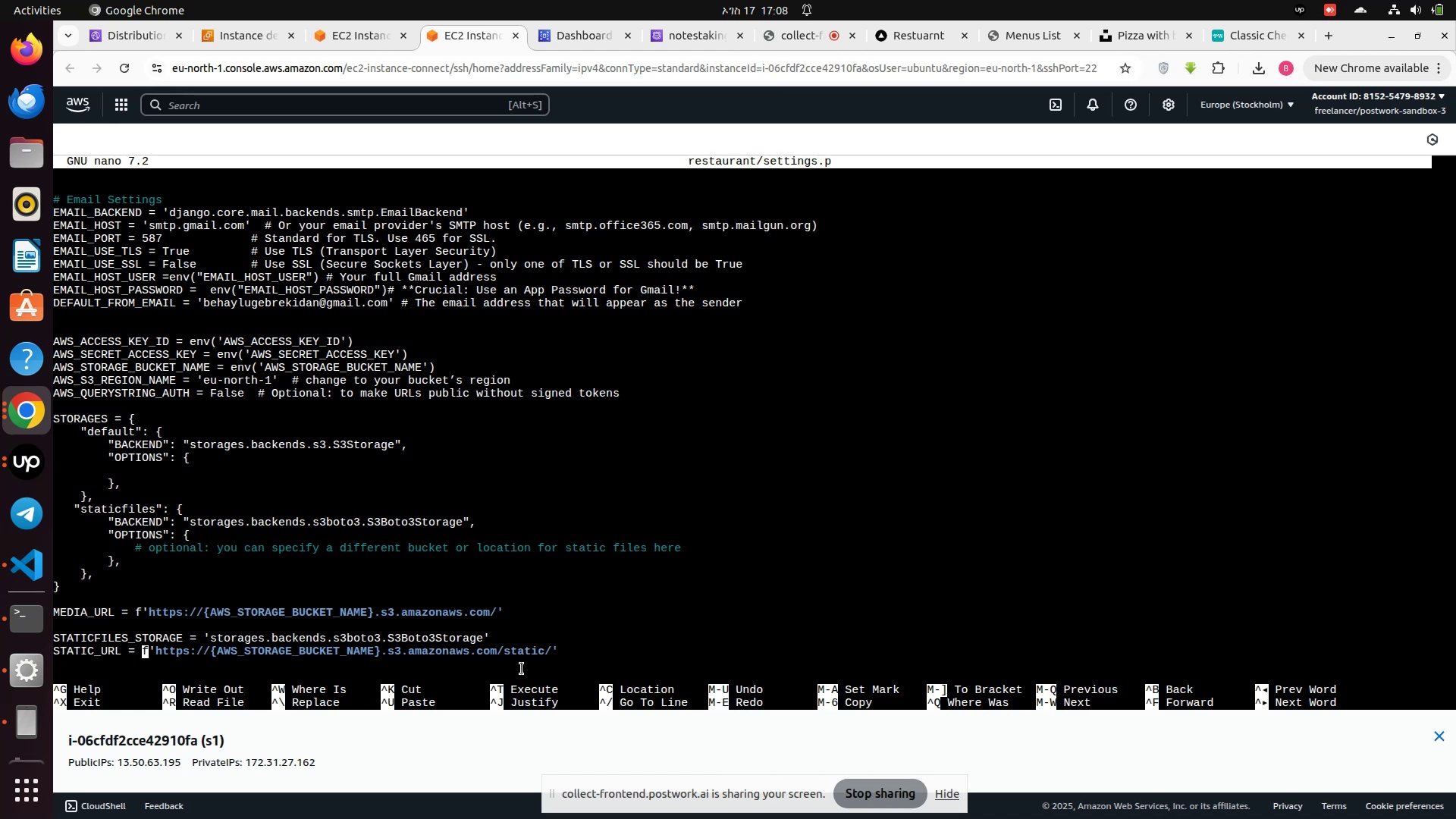 
hold_key(key=ArrowRight, duration=1.38)
 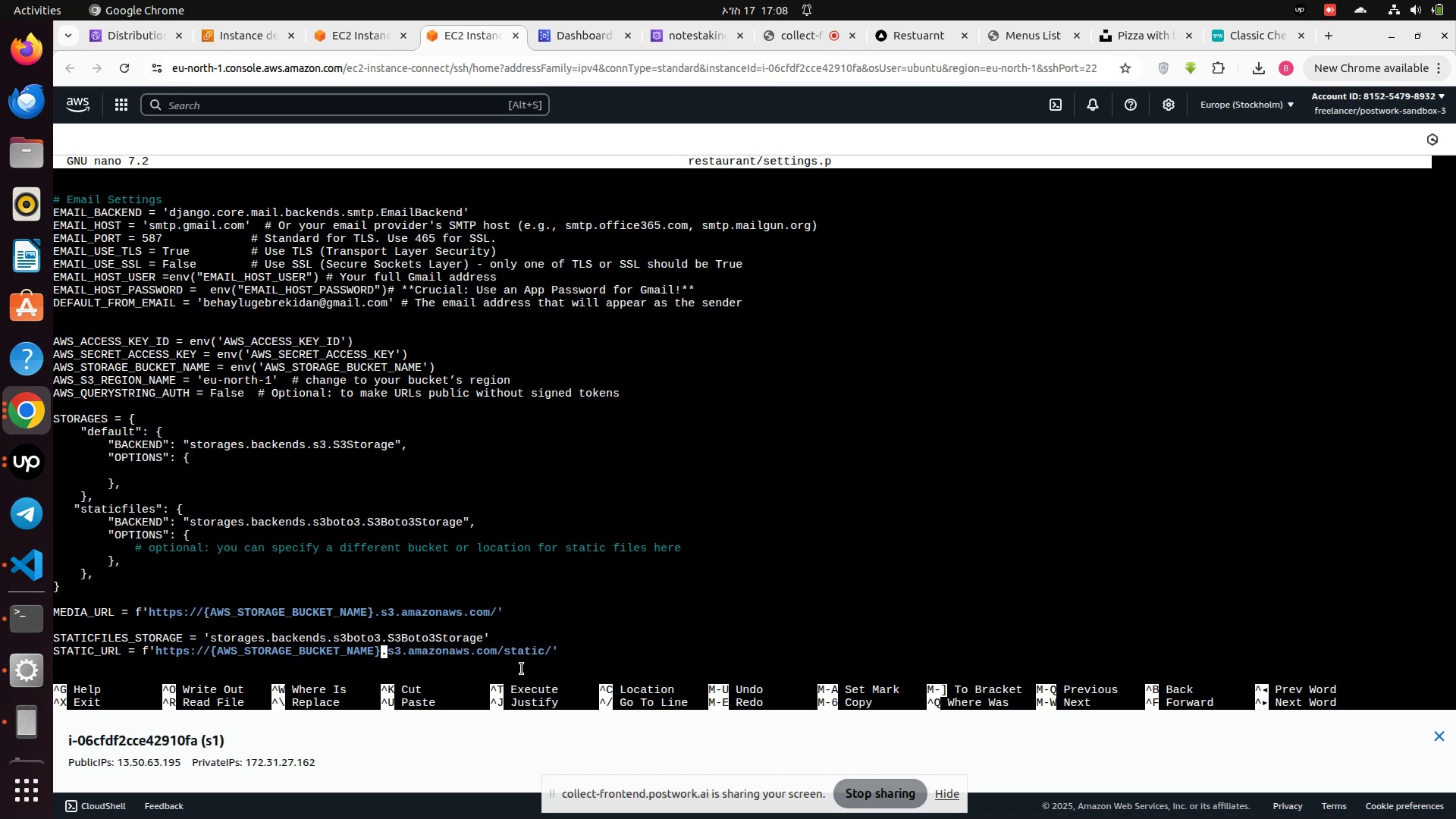 
hold_key(key=ArrowRight, duration=0.32)
 